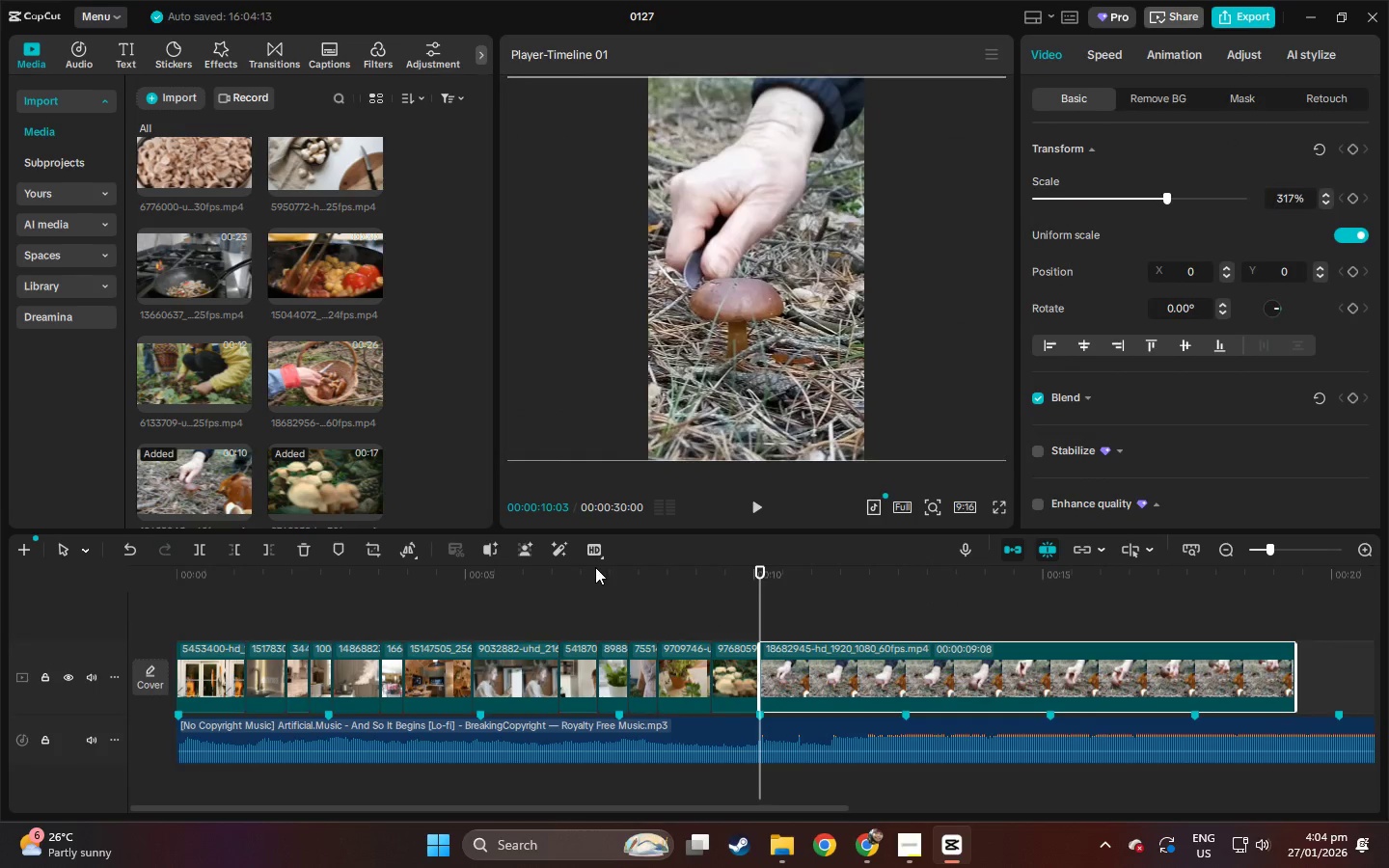 
left_click_drag(start_coordinate=[595, 567], to_coordinate=[459, 572])
 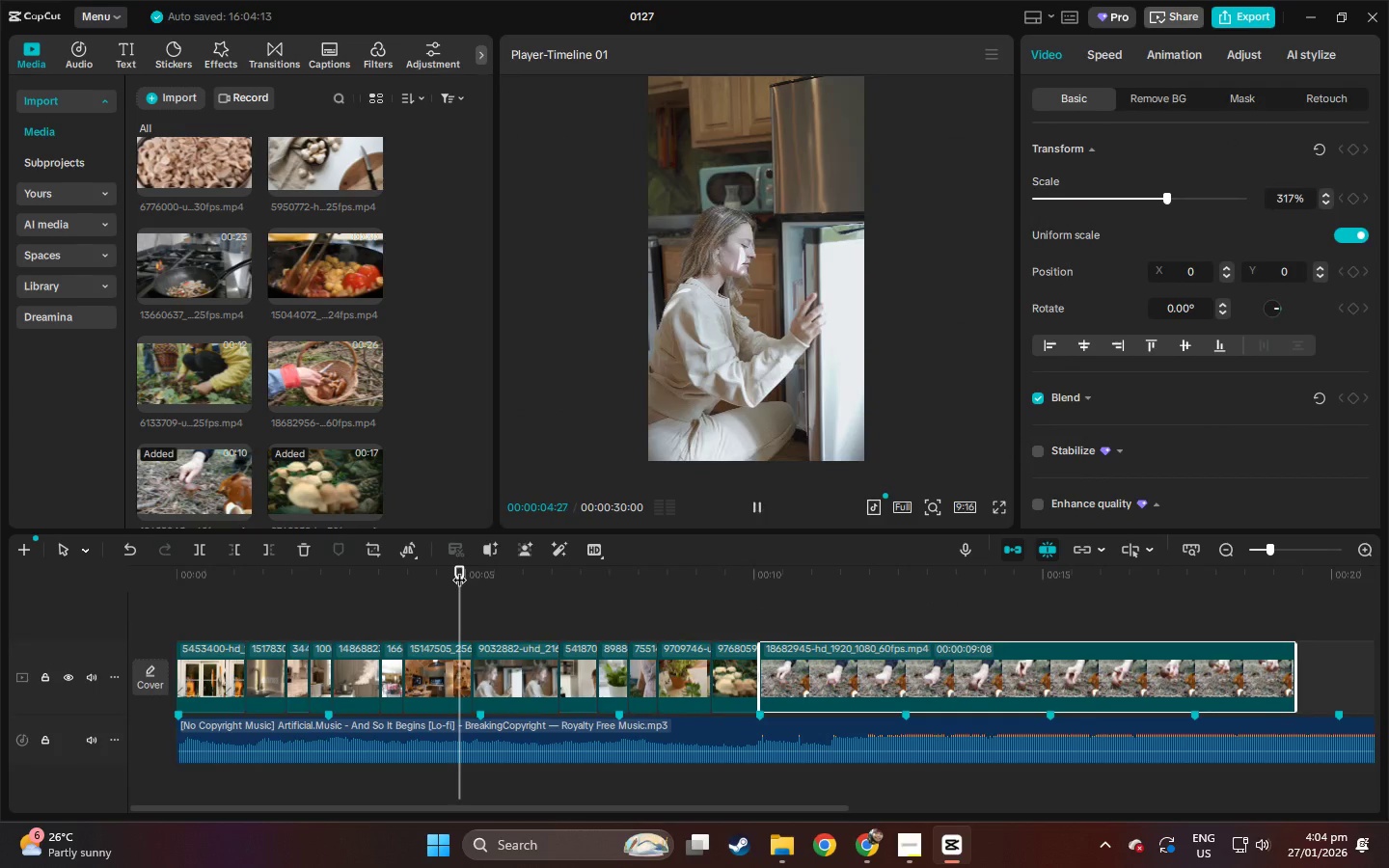 
key(Space)
 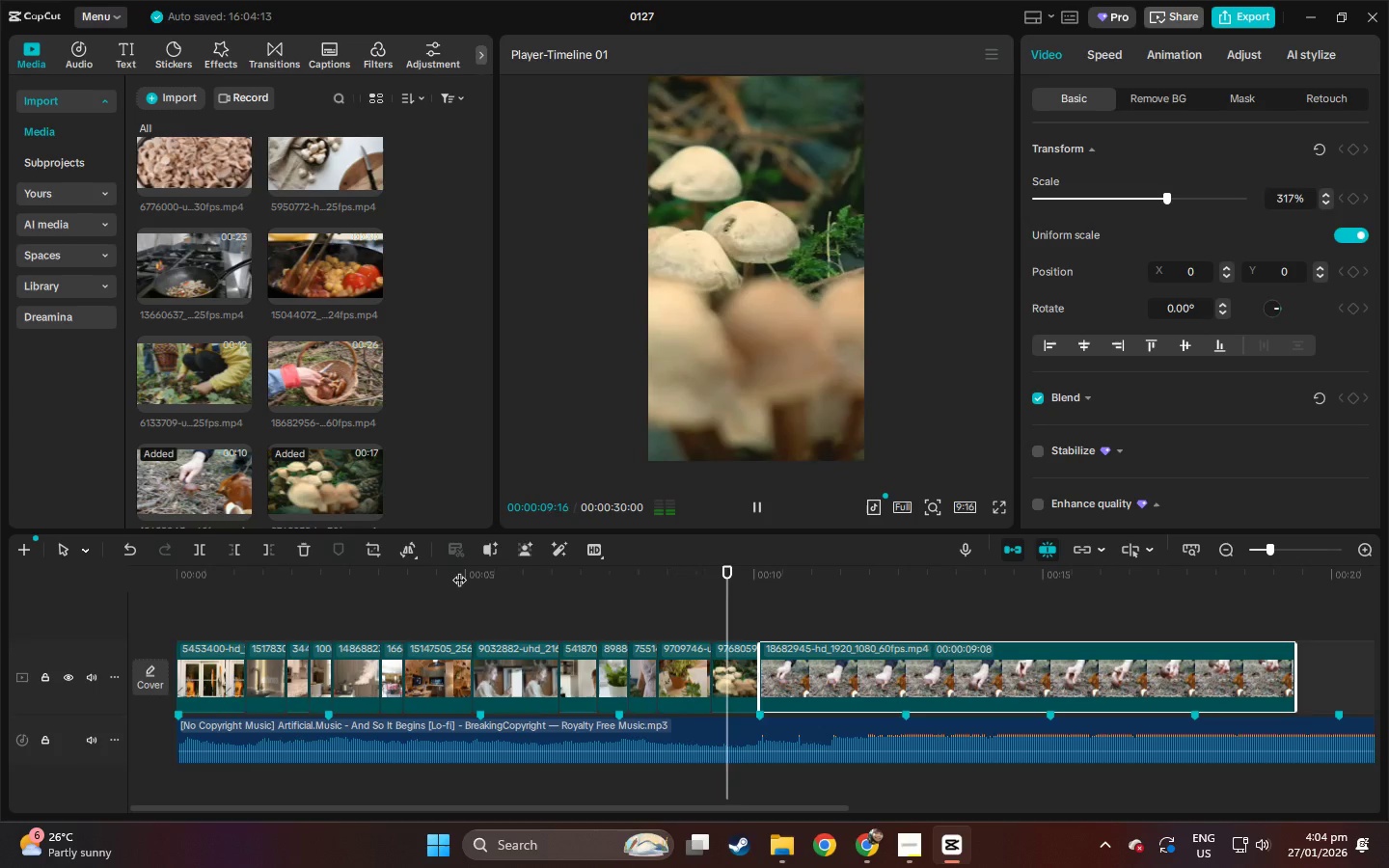 
wait(6.45)
 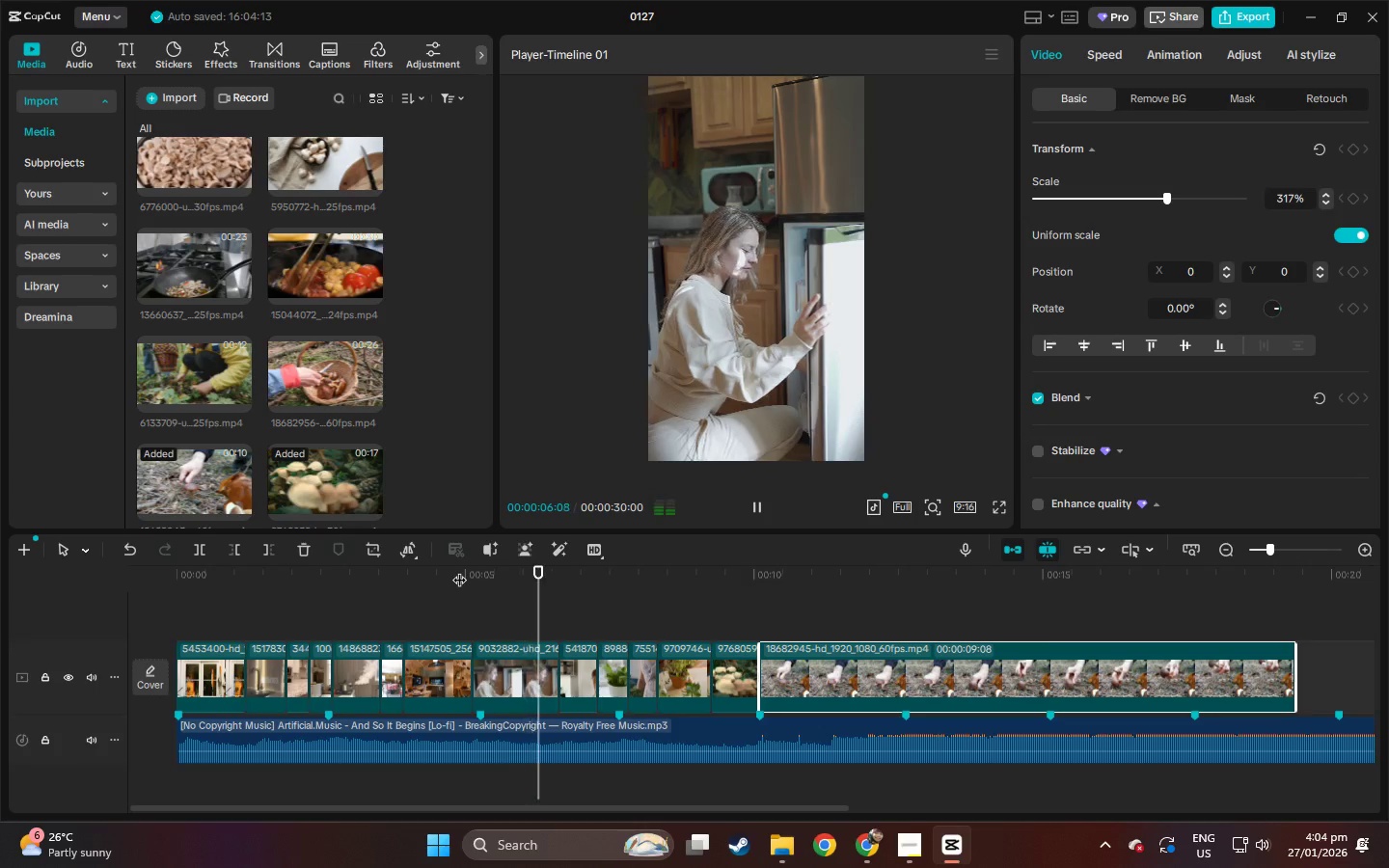 
key(Space)
 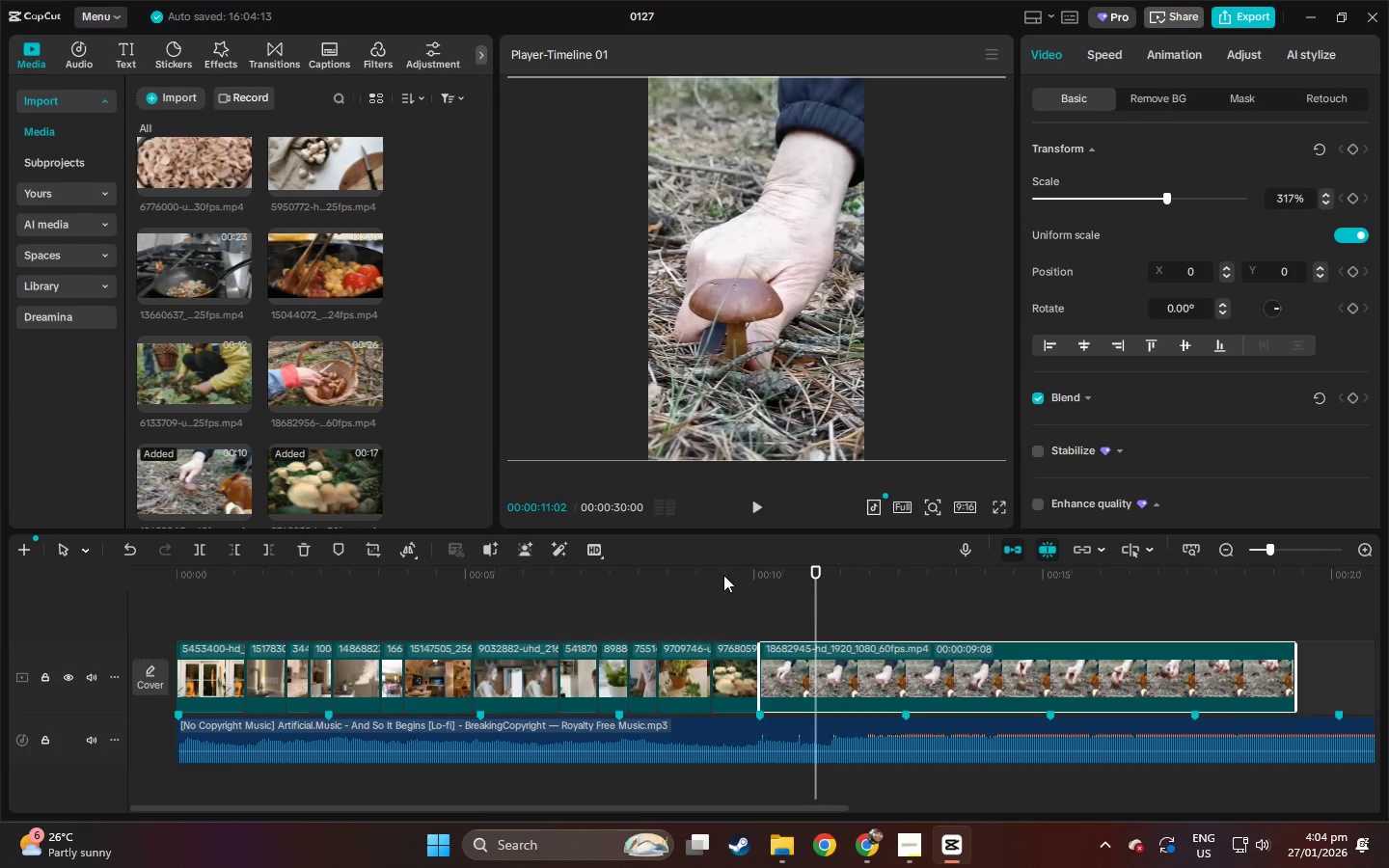 
left_click([751, 578])
 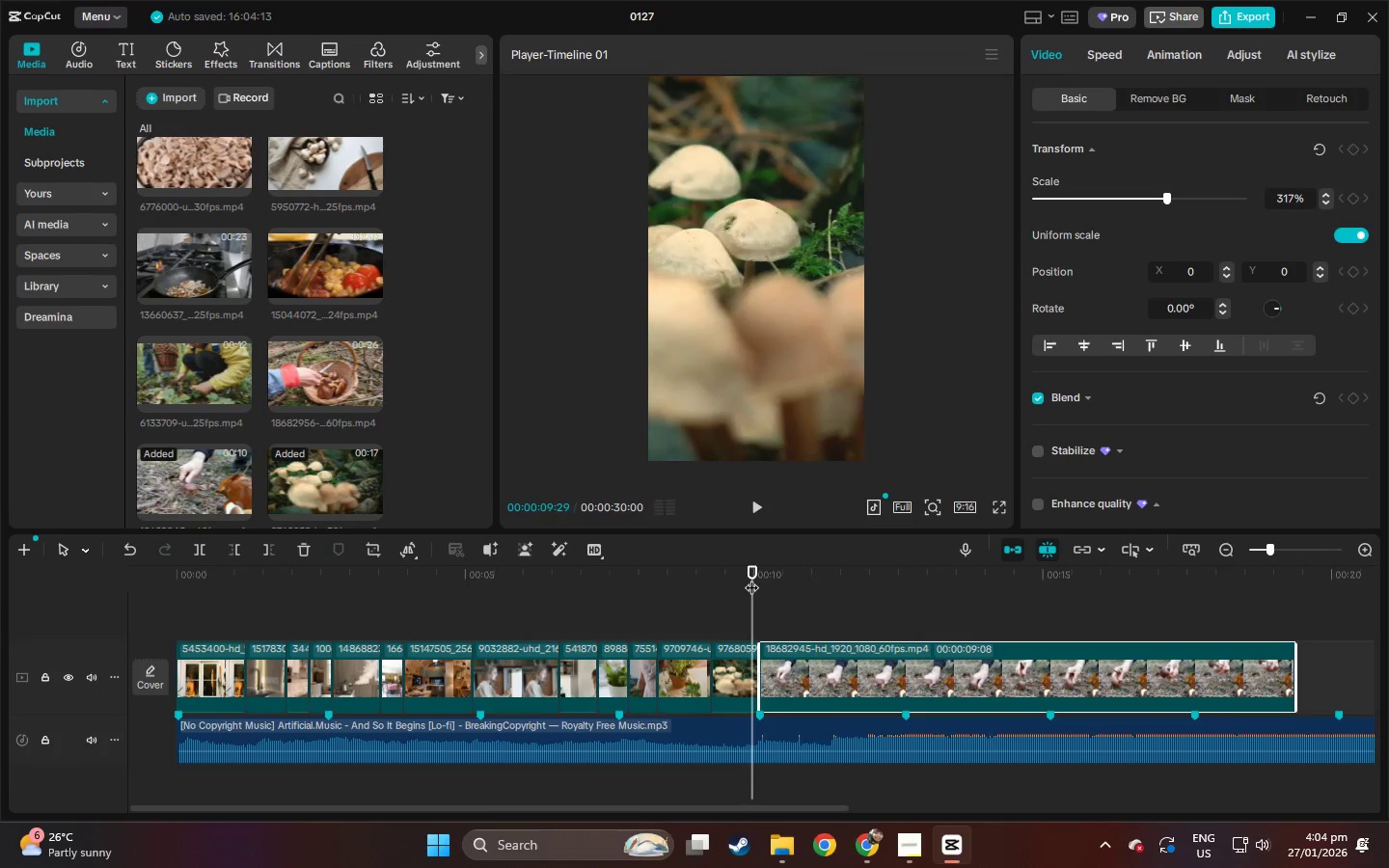 
key(Space)
 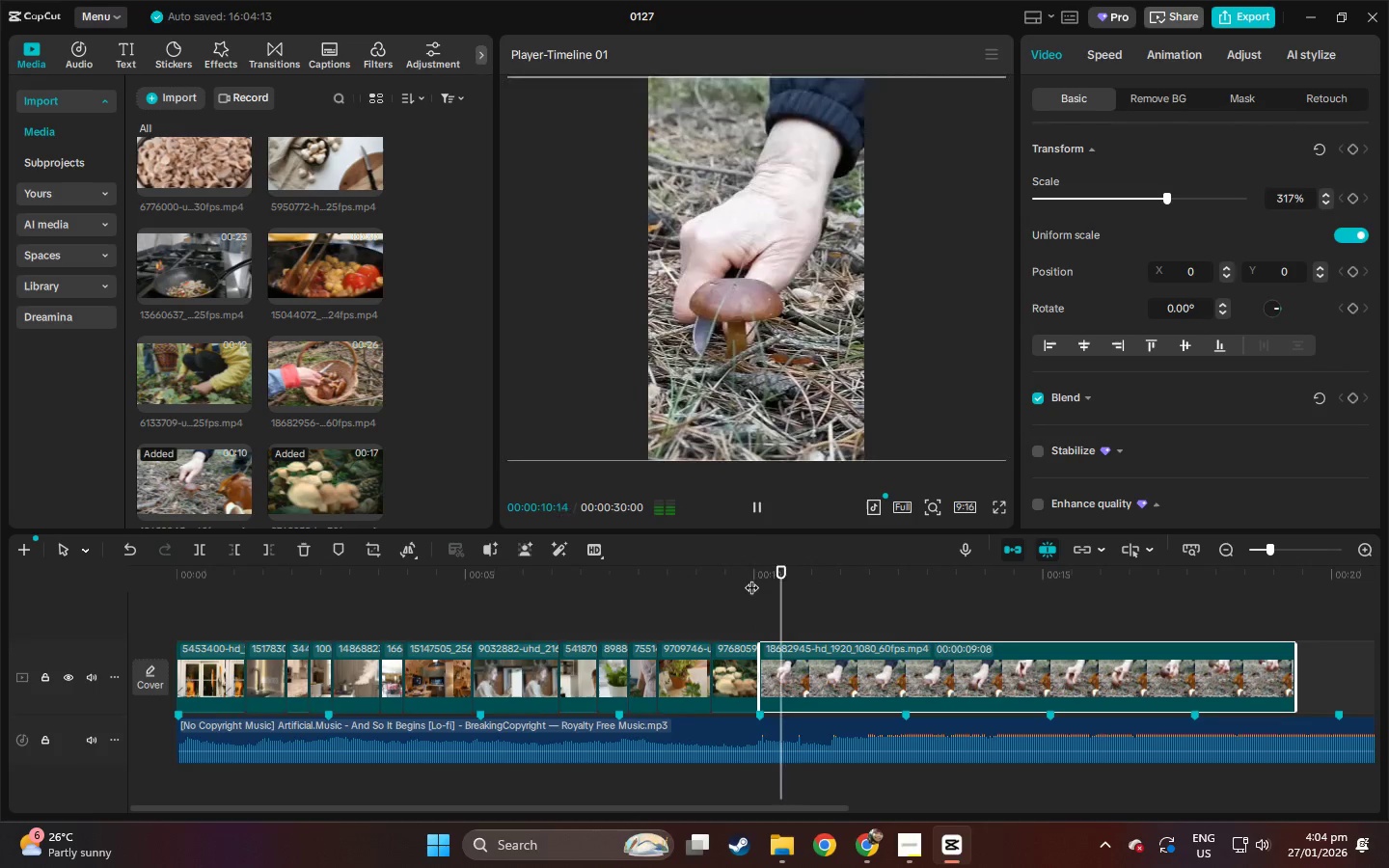 
key(Space)
 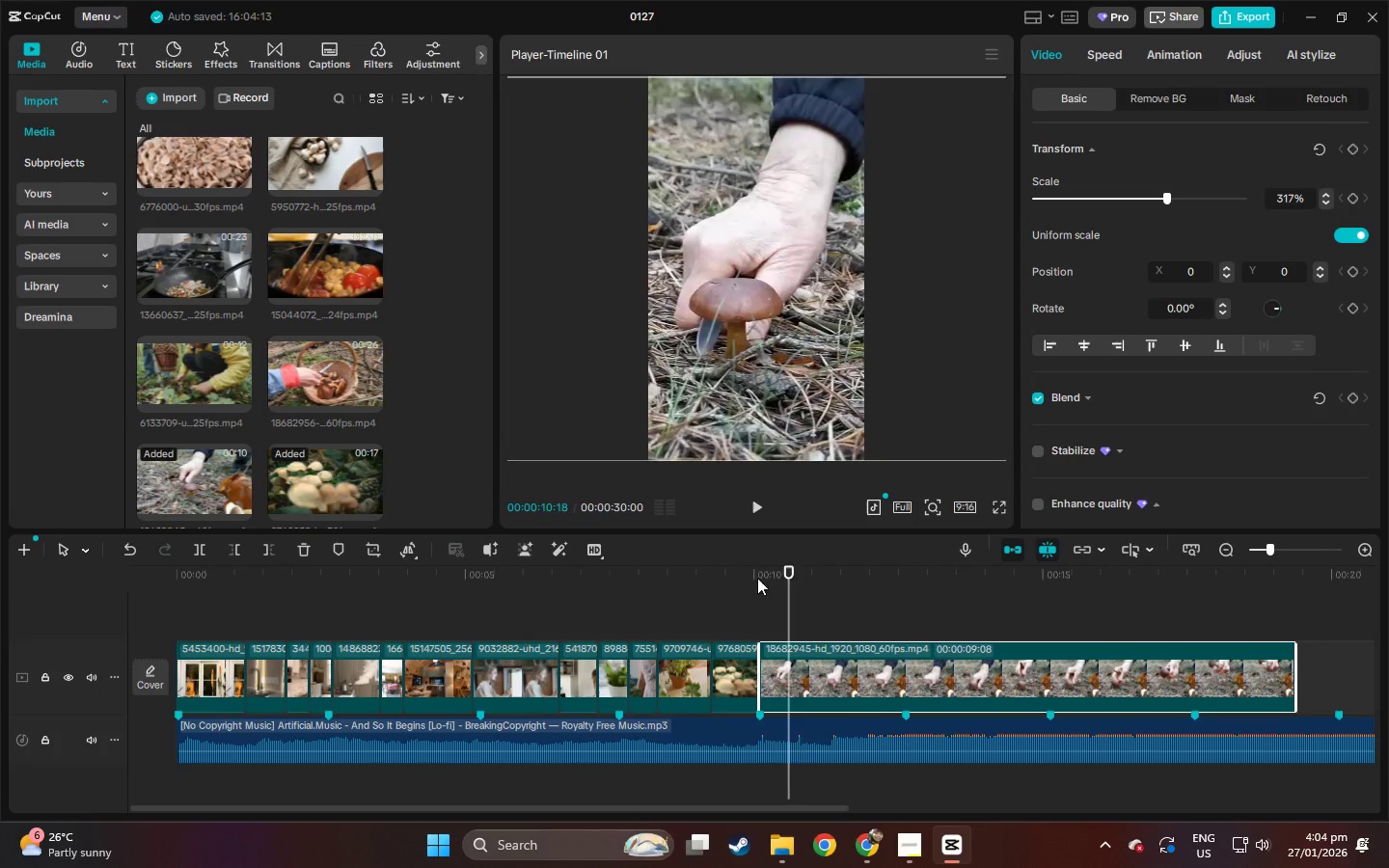 
left_click_drag(start_coordinate=[757, 578], to_coordinate=[745, 580])
 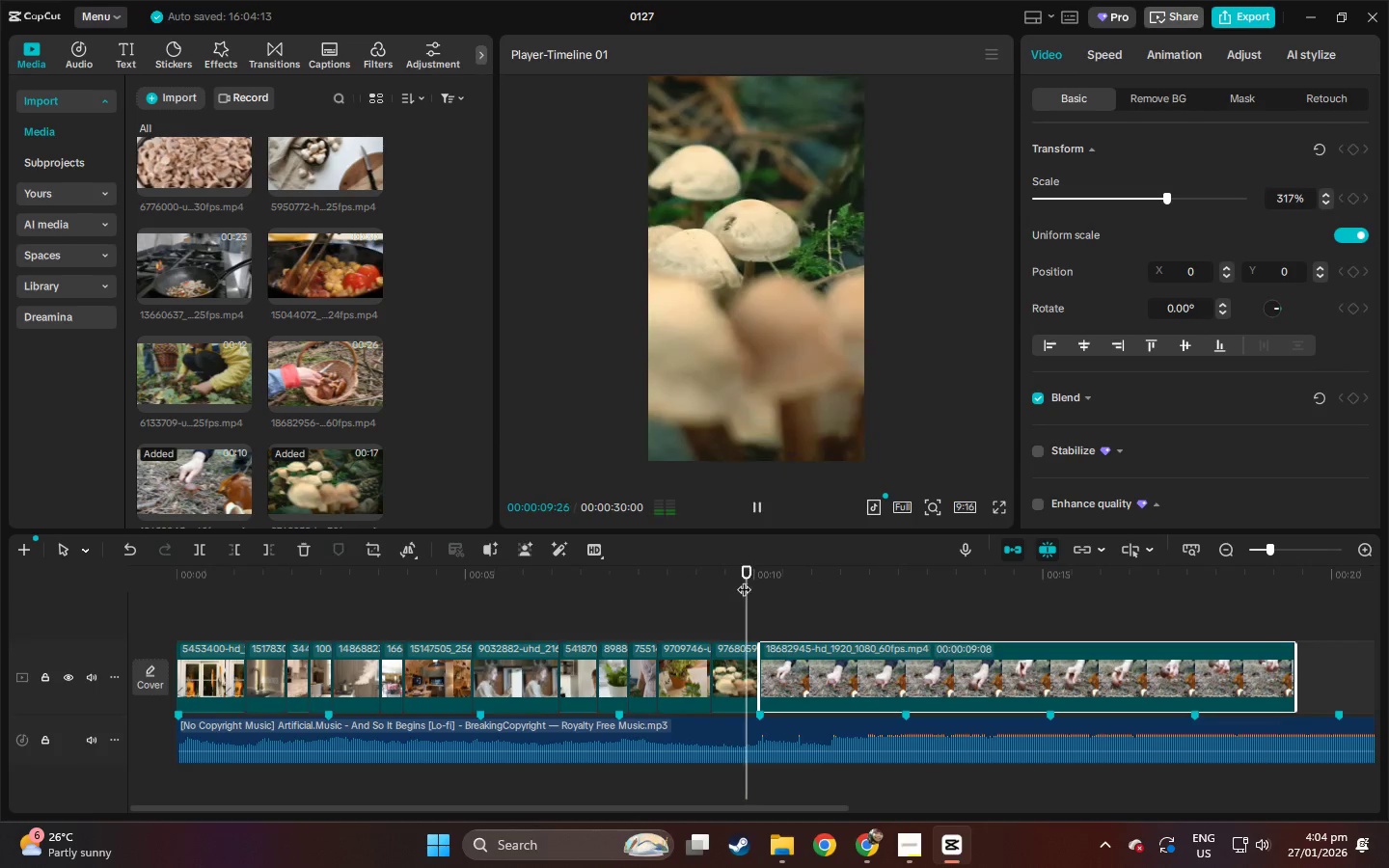 
key(Space)
 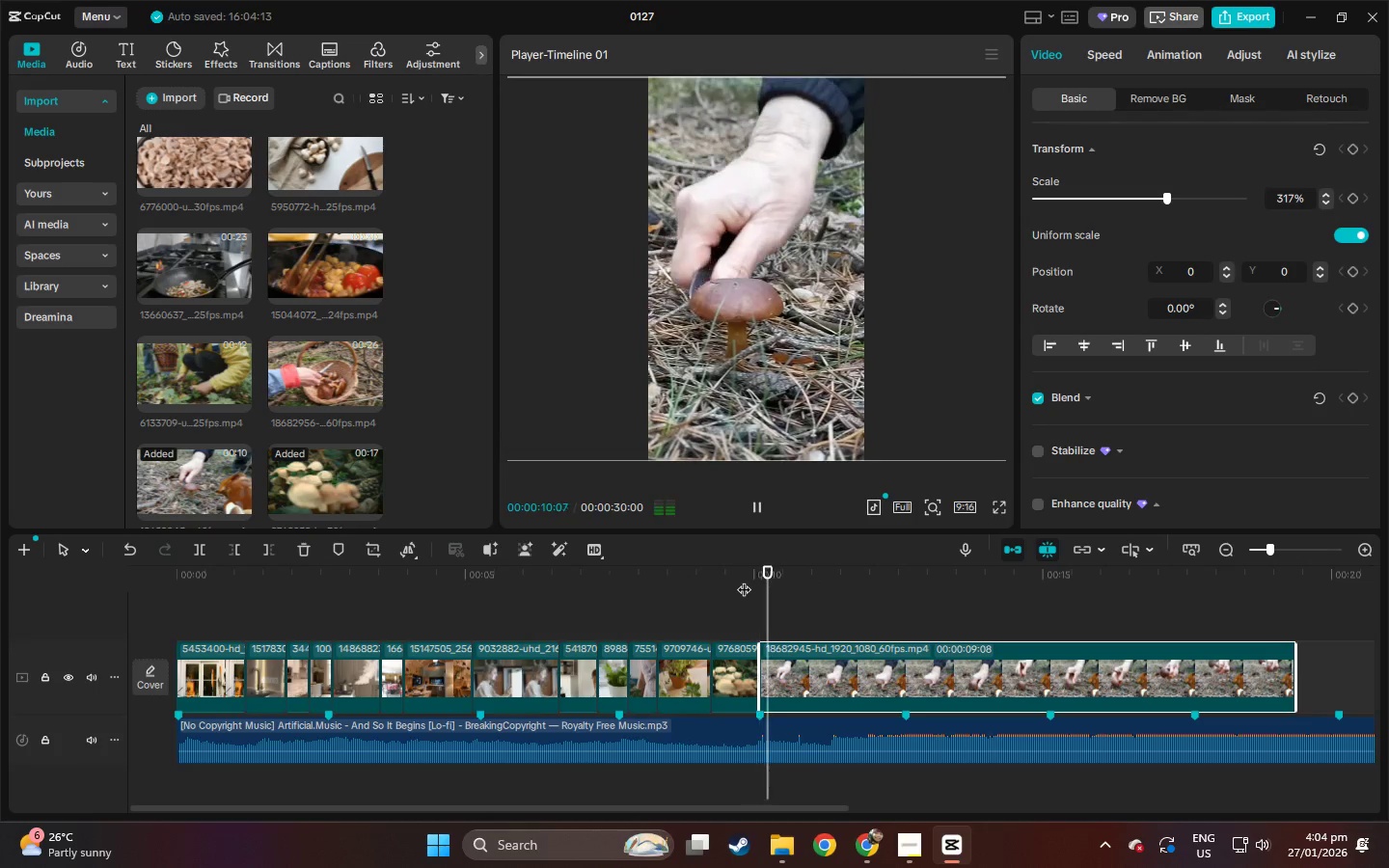 
key(Space)
 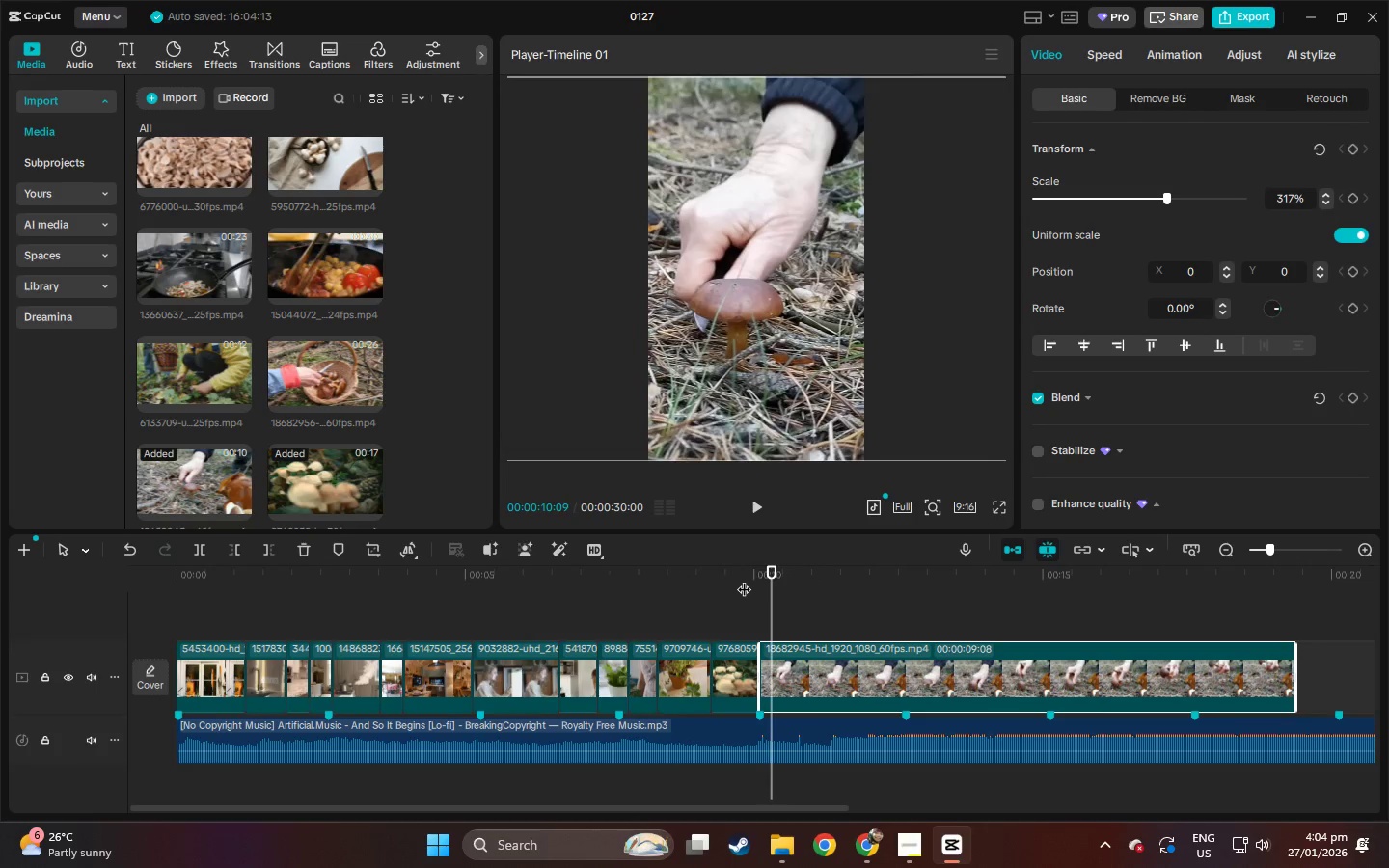 
key(Space)
 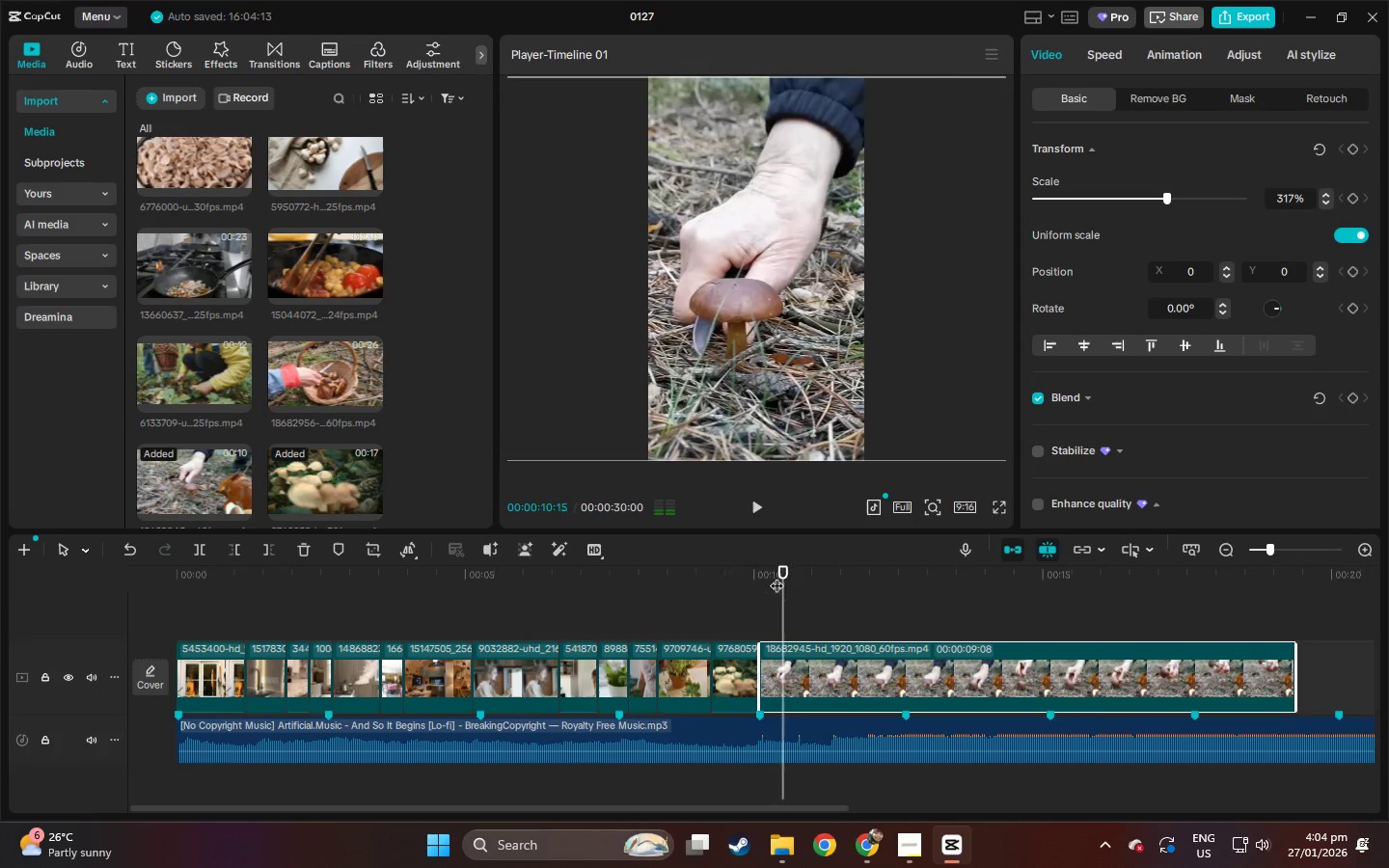 
key(Space)
 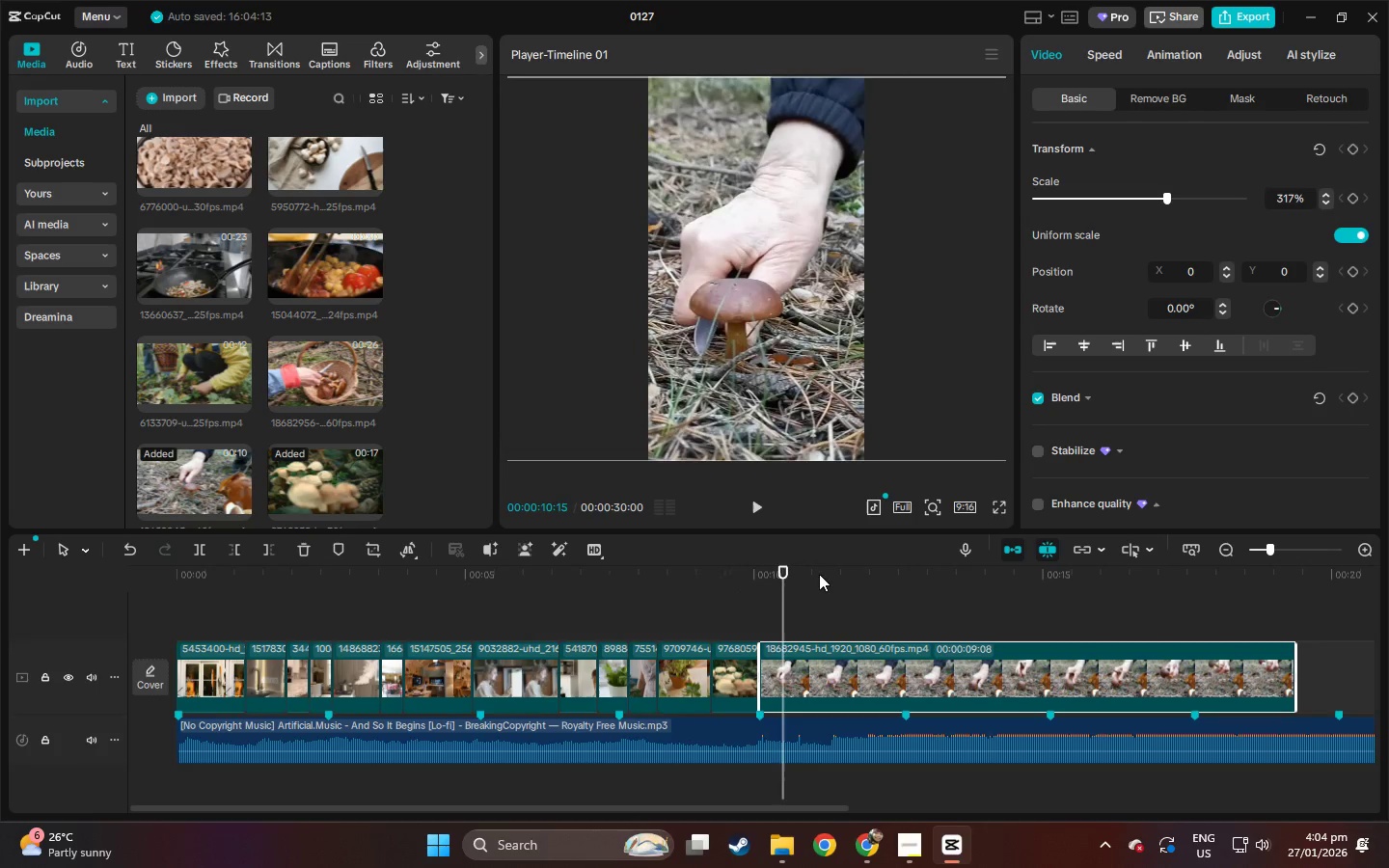 
key(Space)
 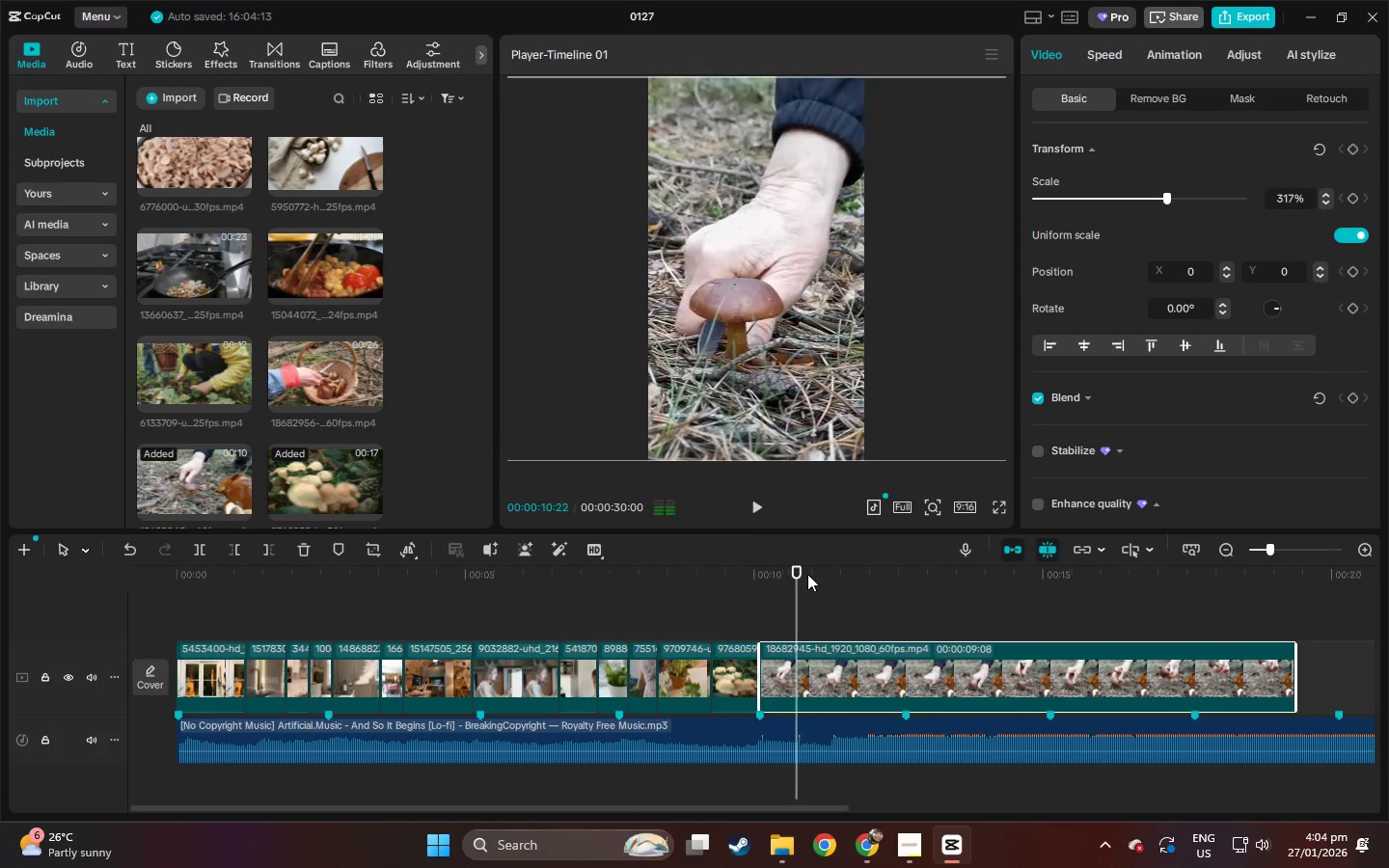 
key(Space)
 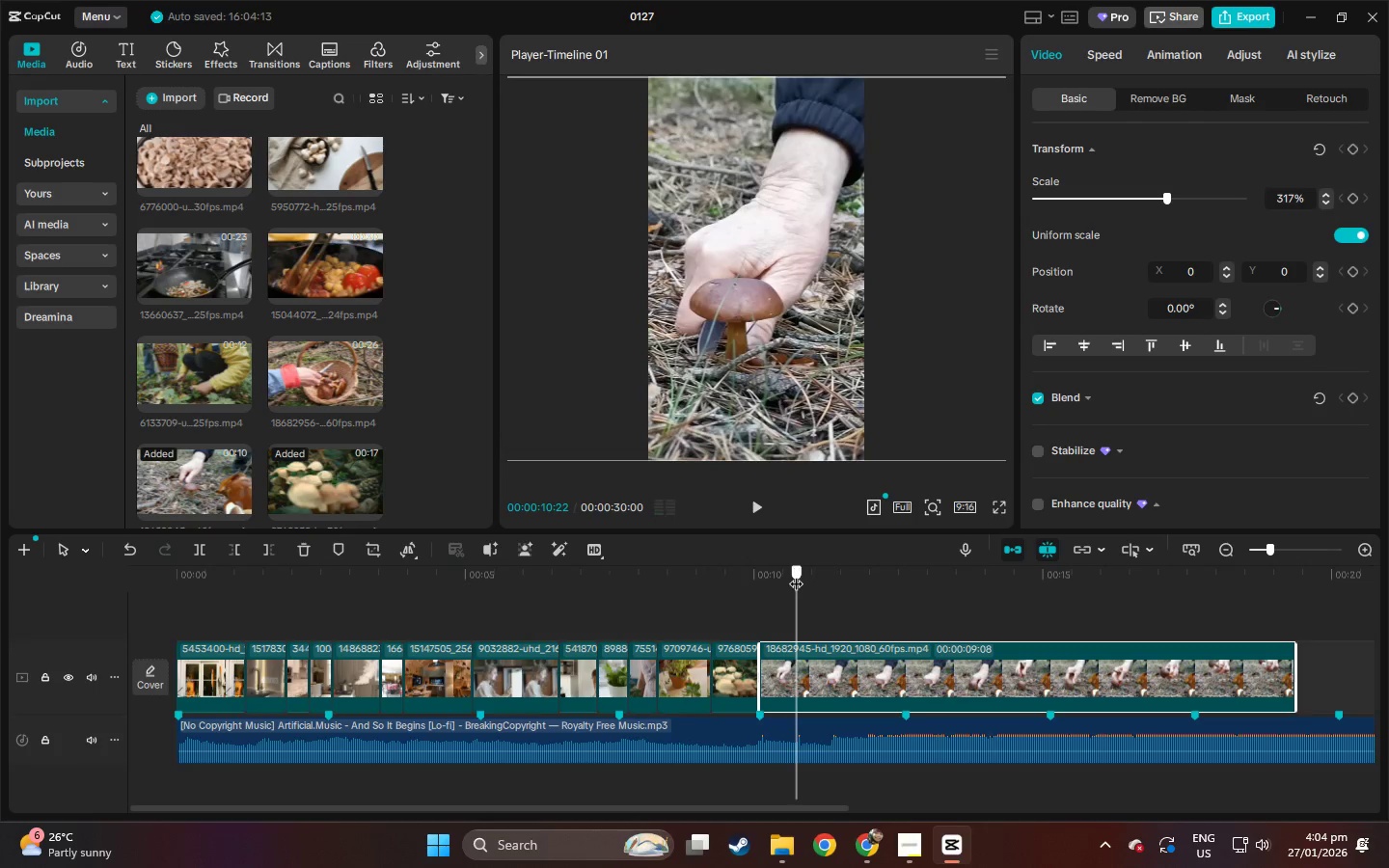 
left_click_drag(start_coordinate=[797, 574], to_coordinate=[783, 574])
 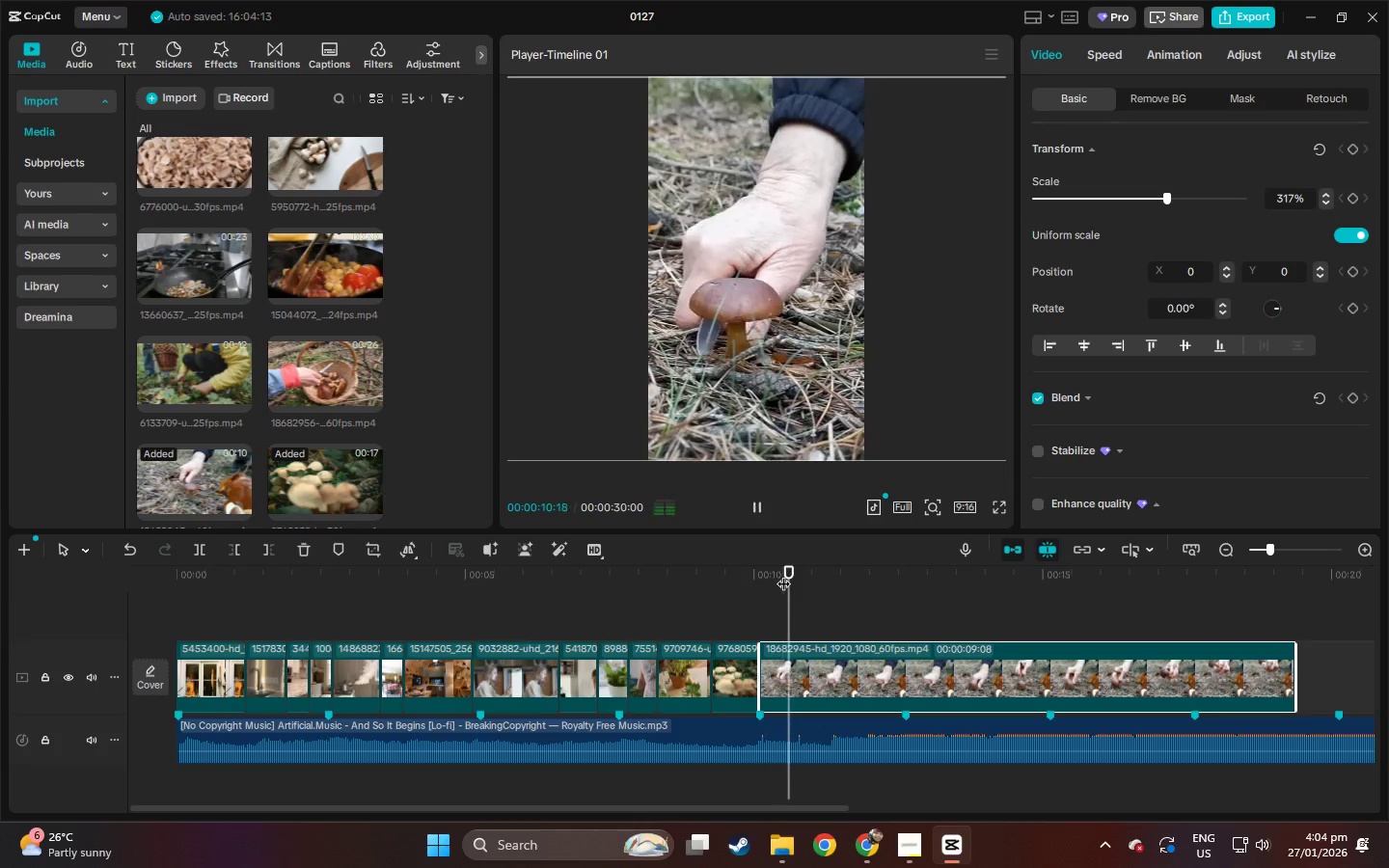 
key(Space)
 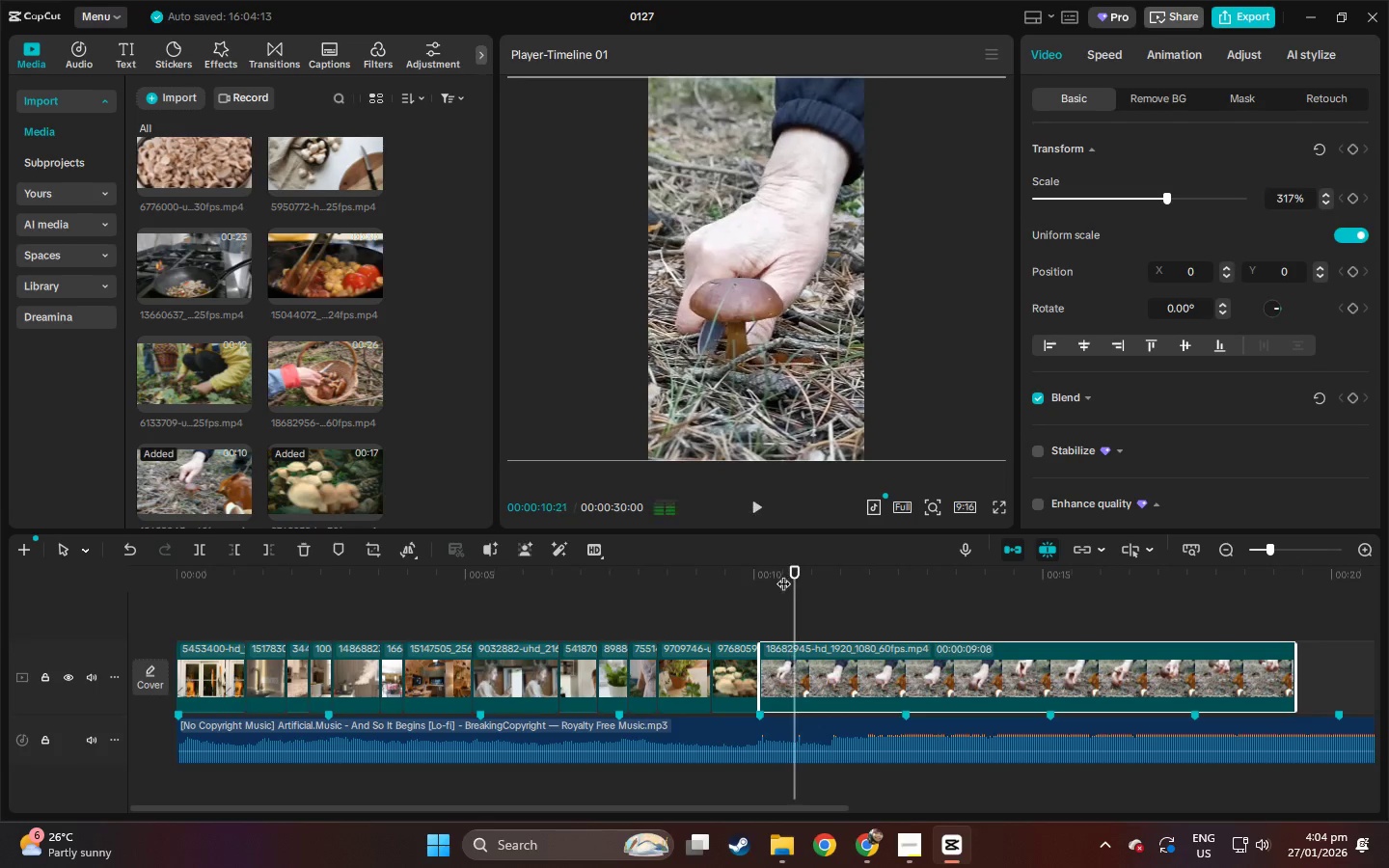 
key(Space)
 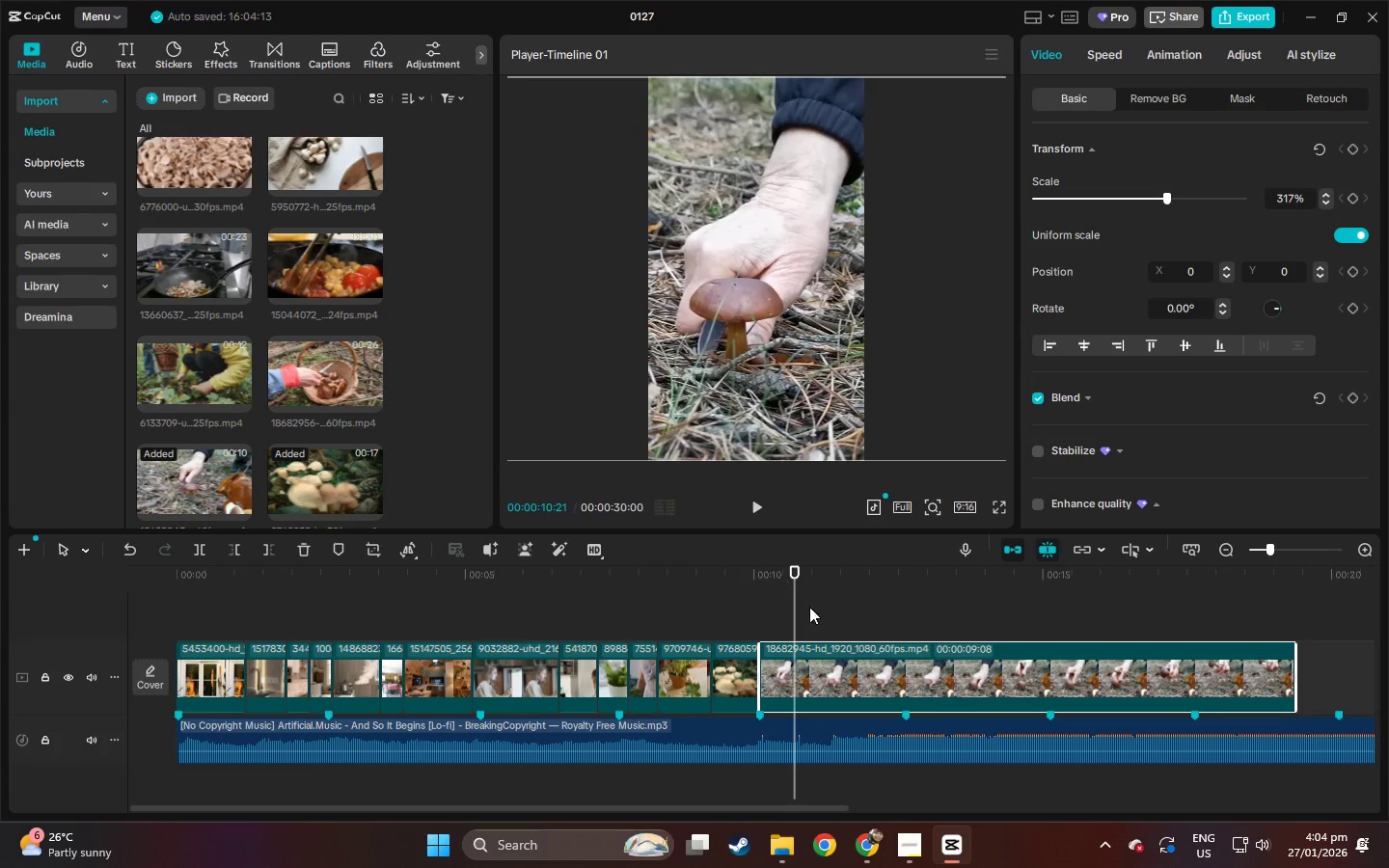 
key(Control+ControlLeft)
 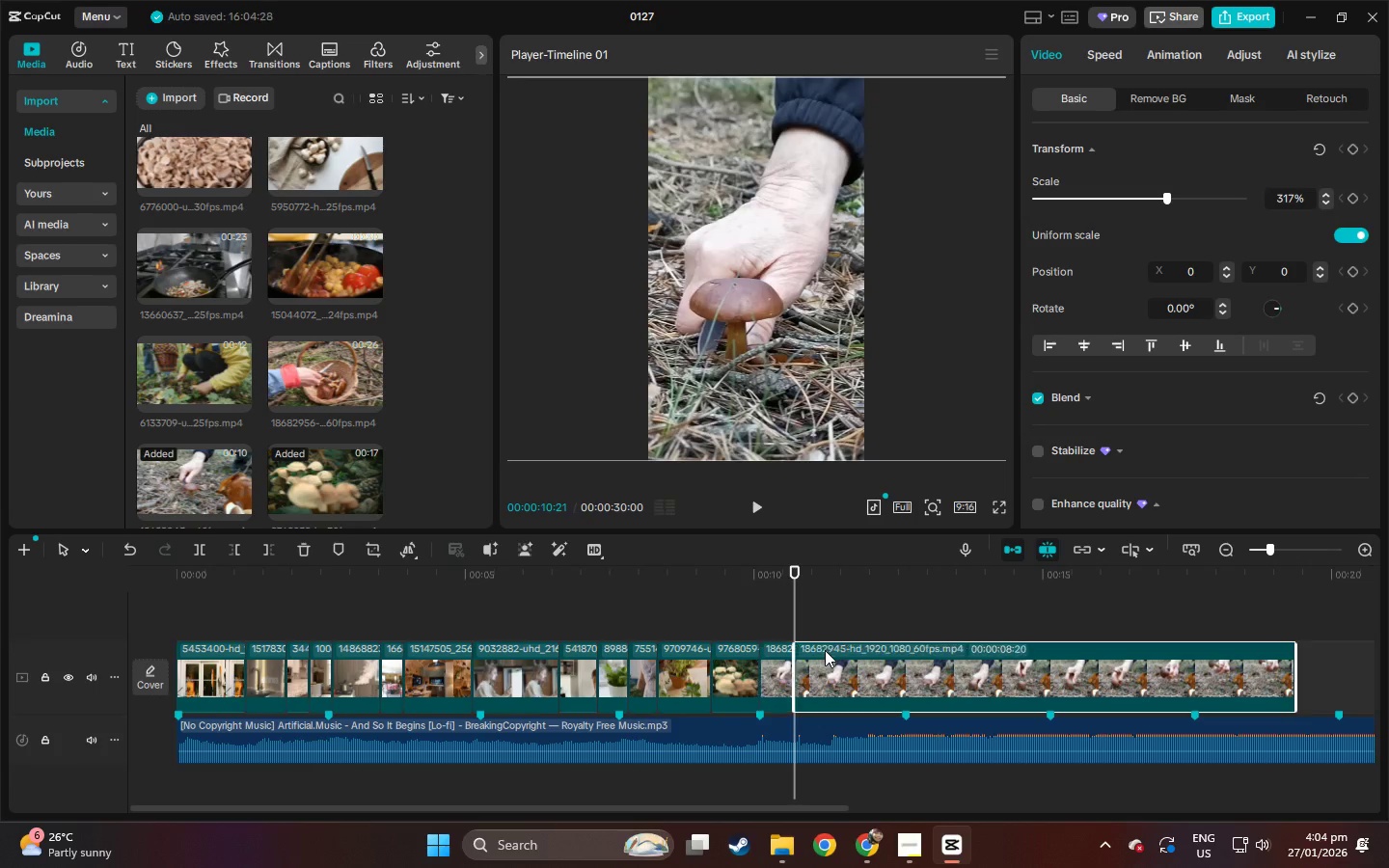 
key(Control+B)
 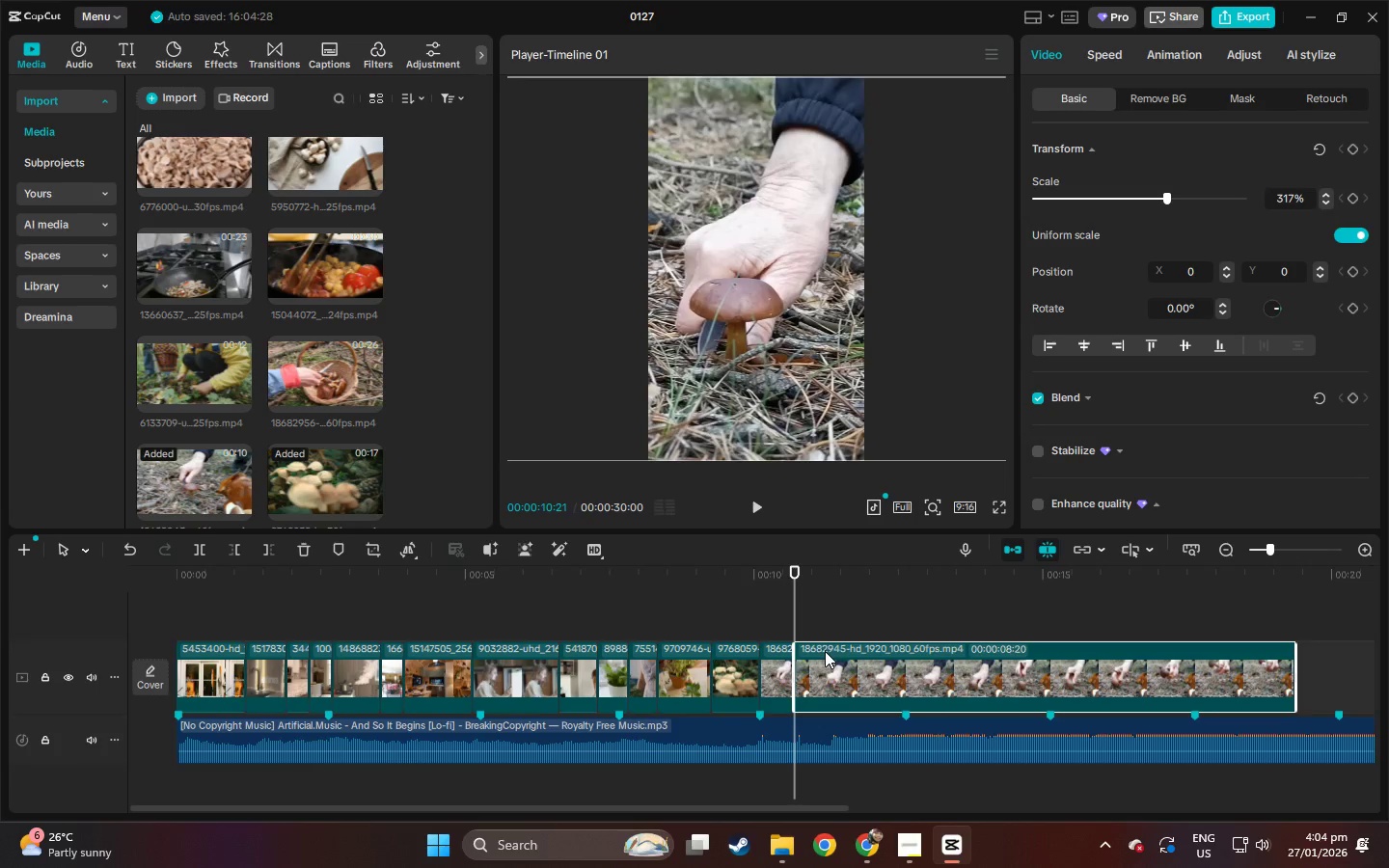 
left_click([825, 651])
 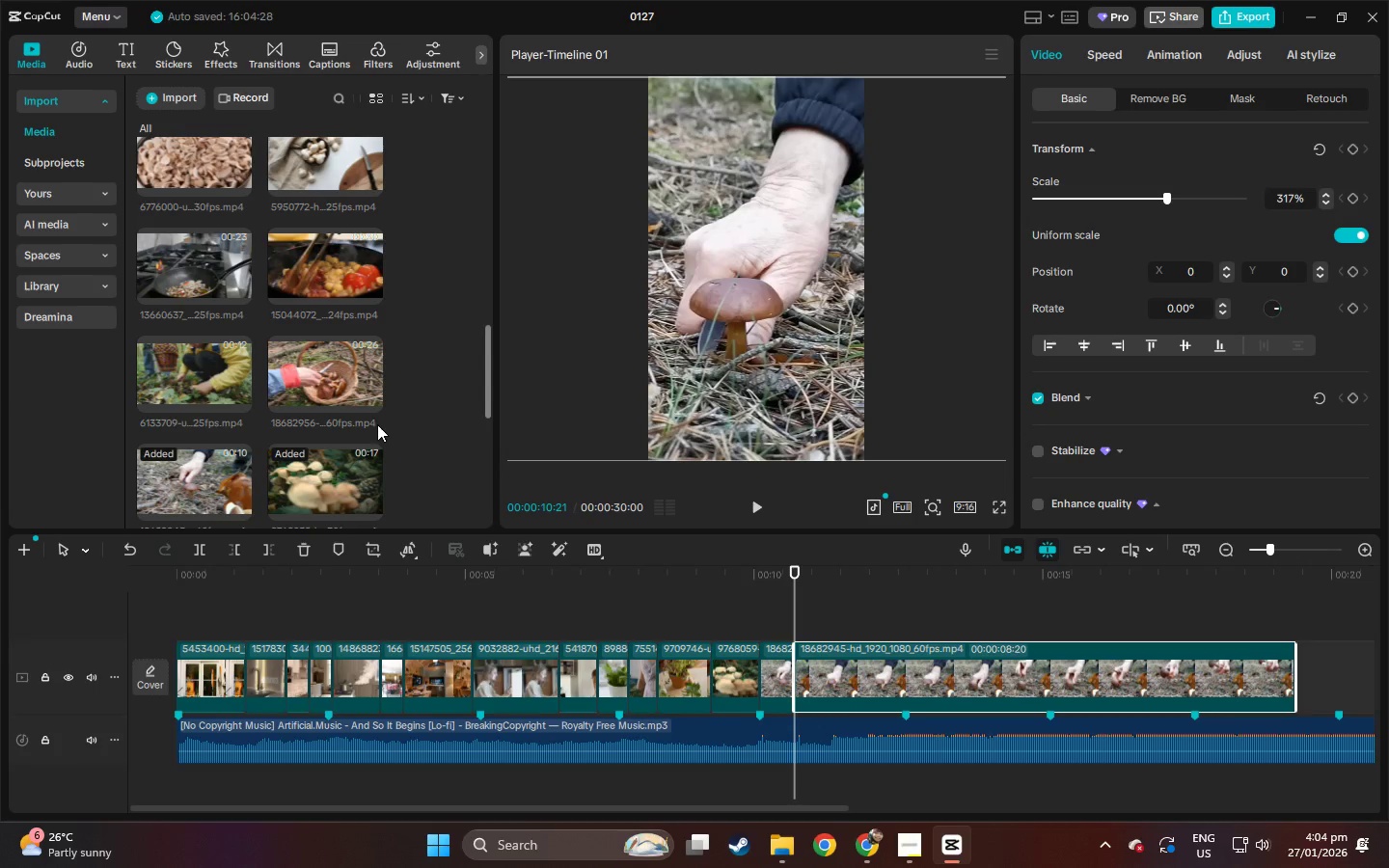 
key(Delete)
 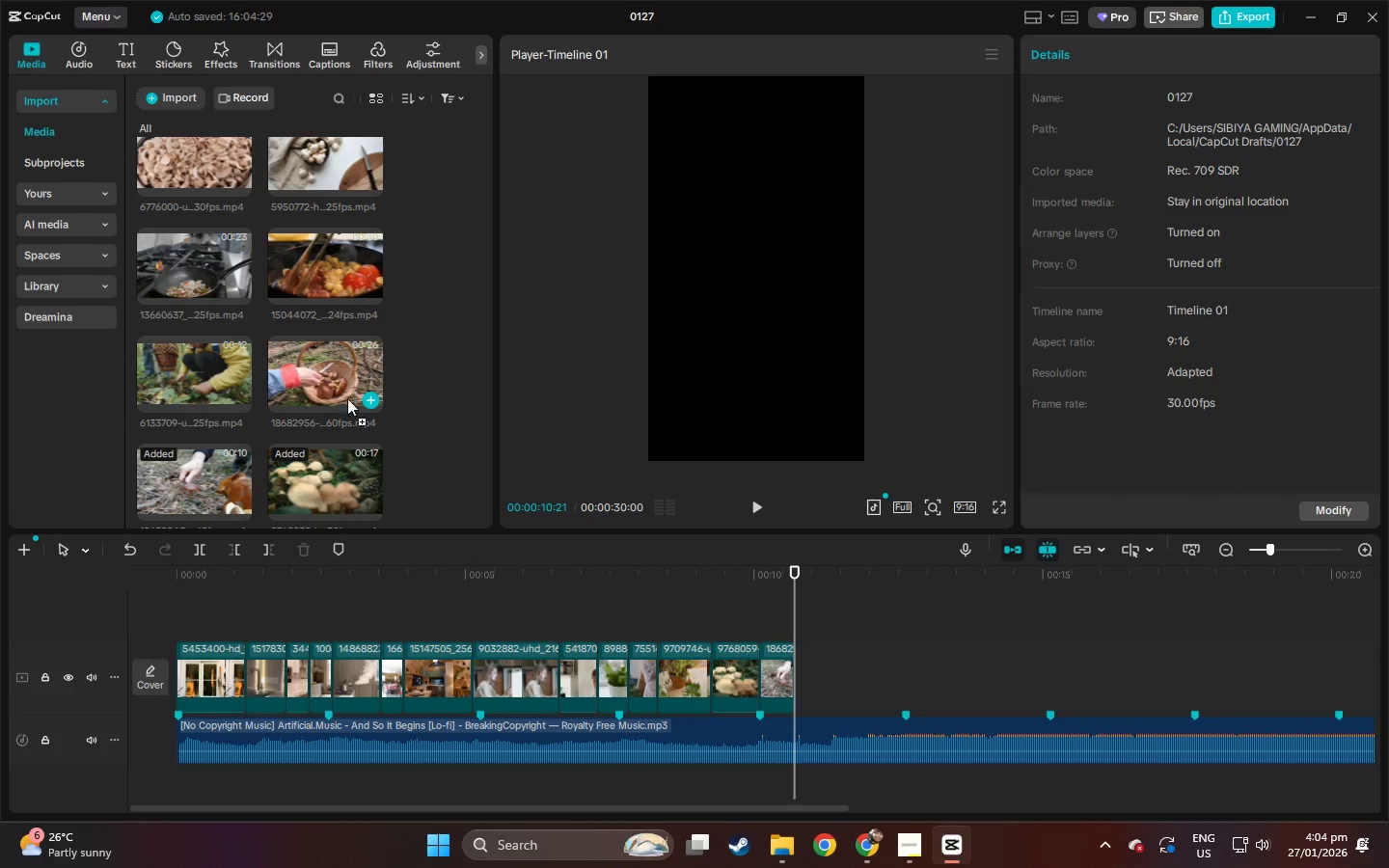 
left_click_drag(start_coordinate=[312, 366], to_coordinate=[803, 665])
 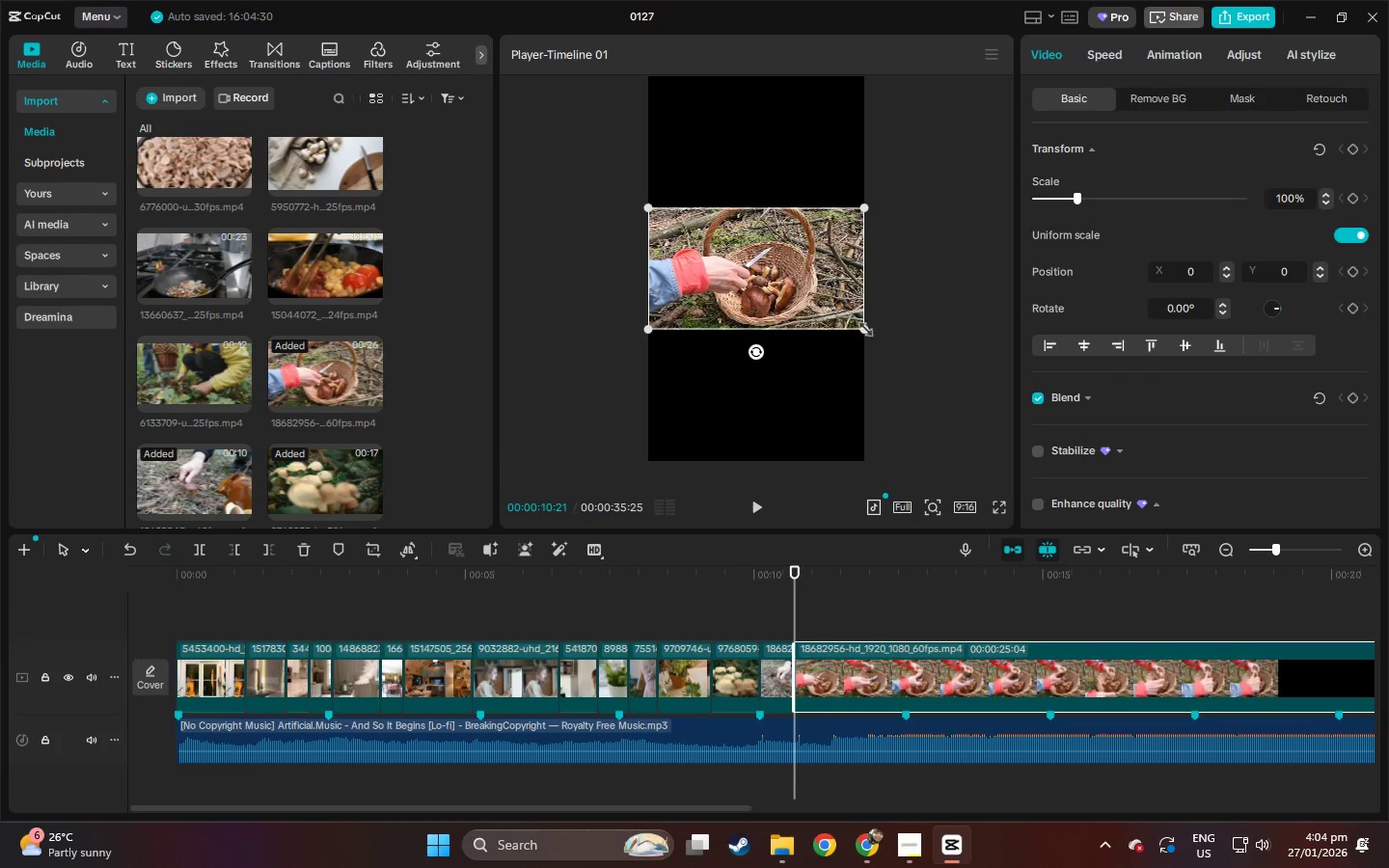 
left_click_drag(start_coordinate=[861, 326], to_coordinate=[1096, 693])
 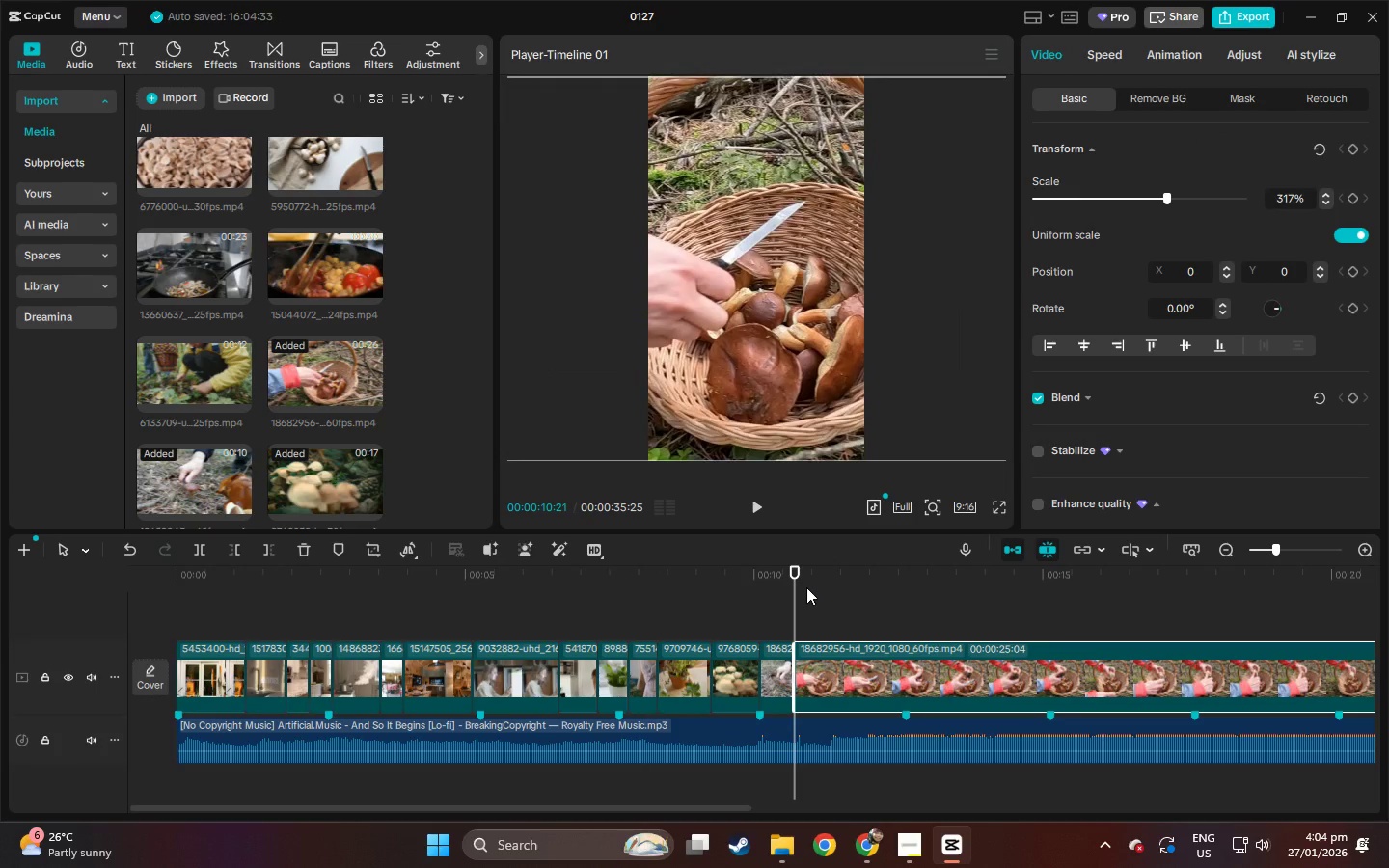 
key(Space)
 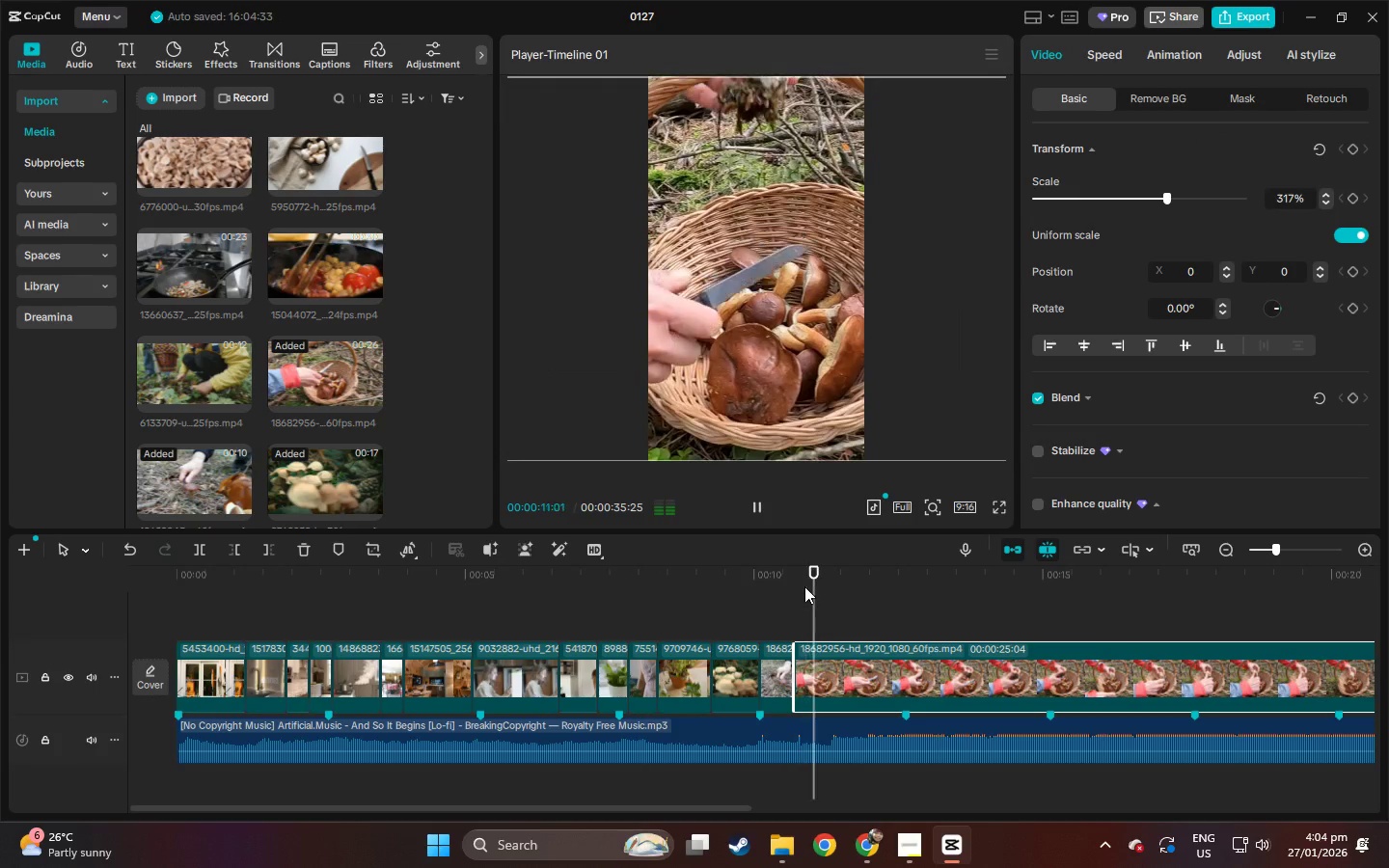 
key(Space)
 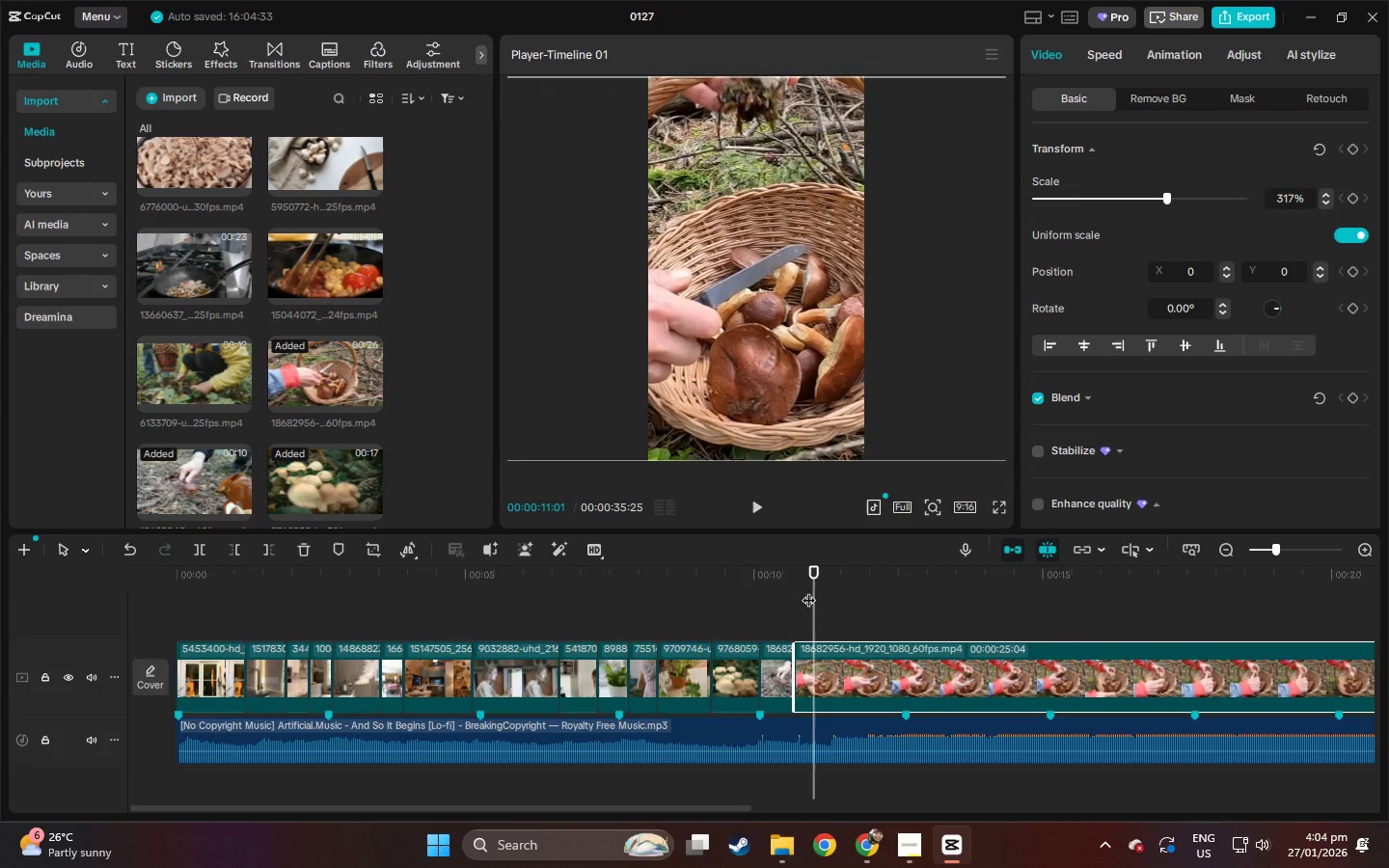 
key(Control+ControlLeft)
 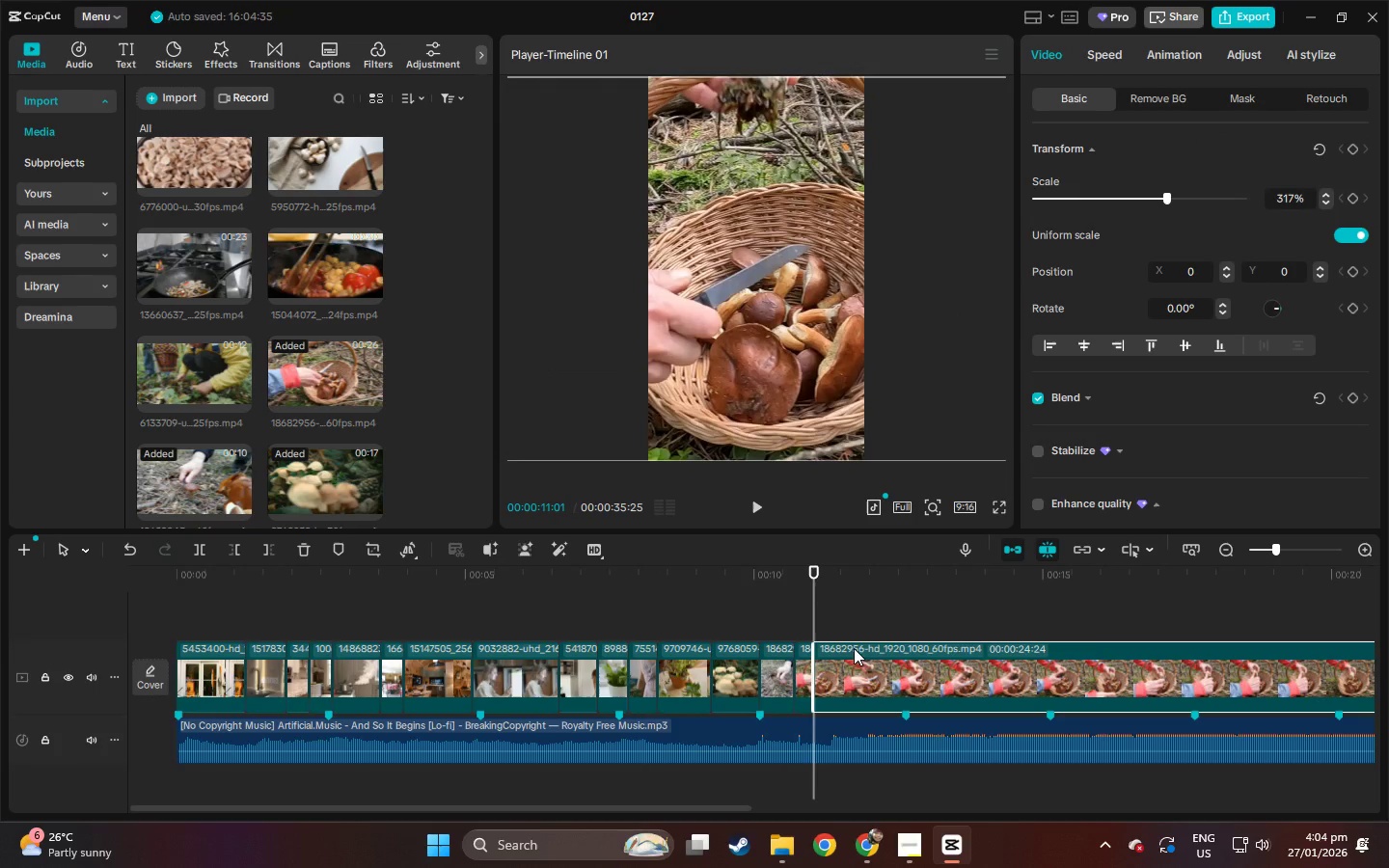 
key(Control+B)
 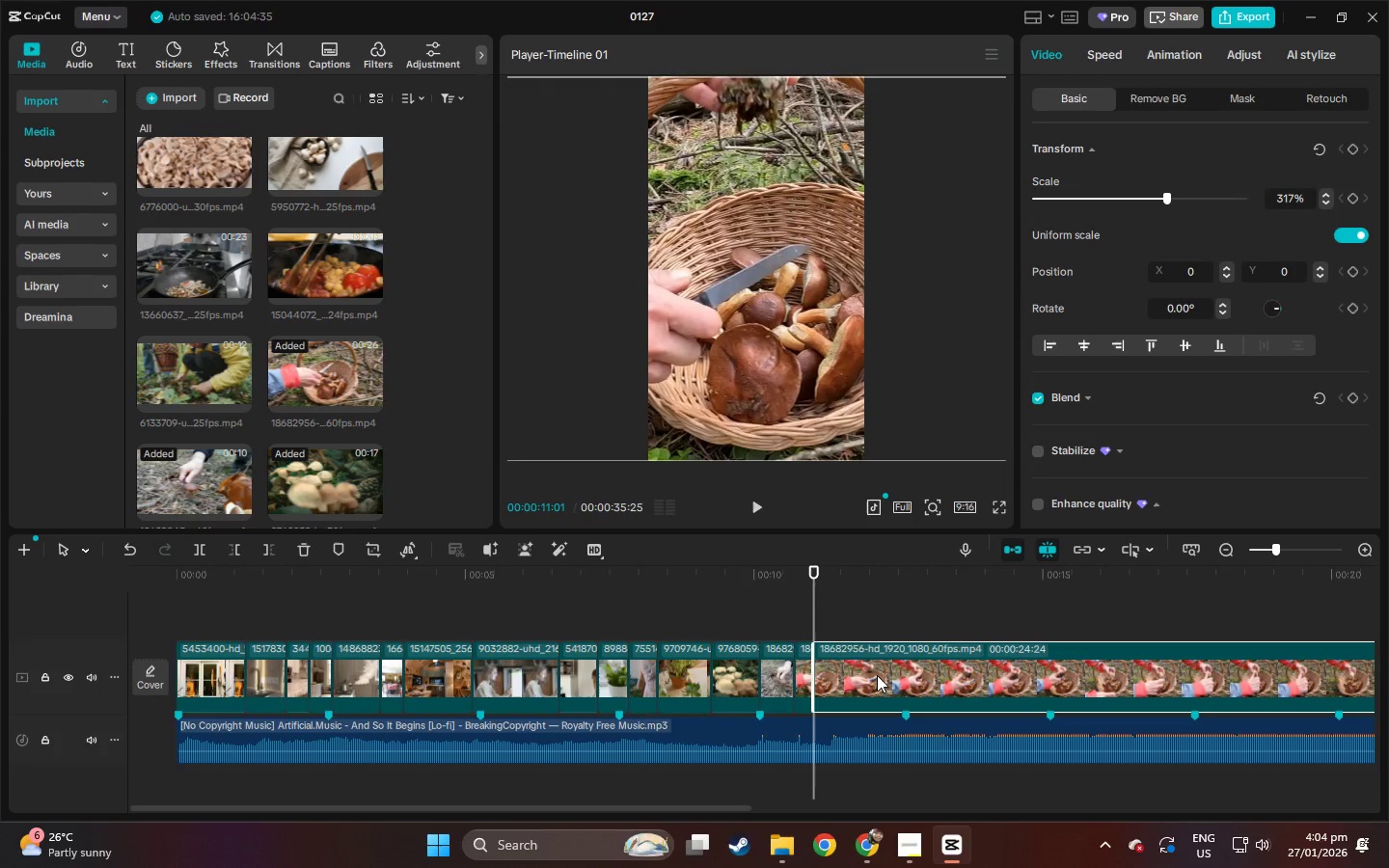 
left_click([877, 675])
 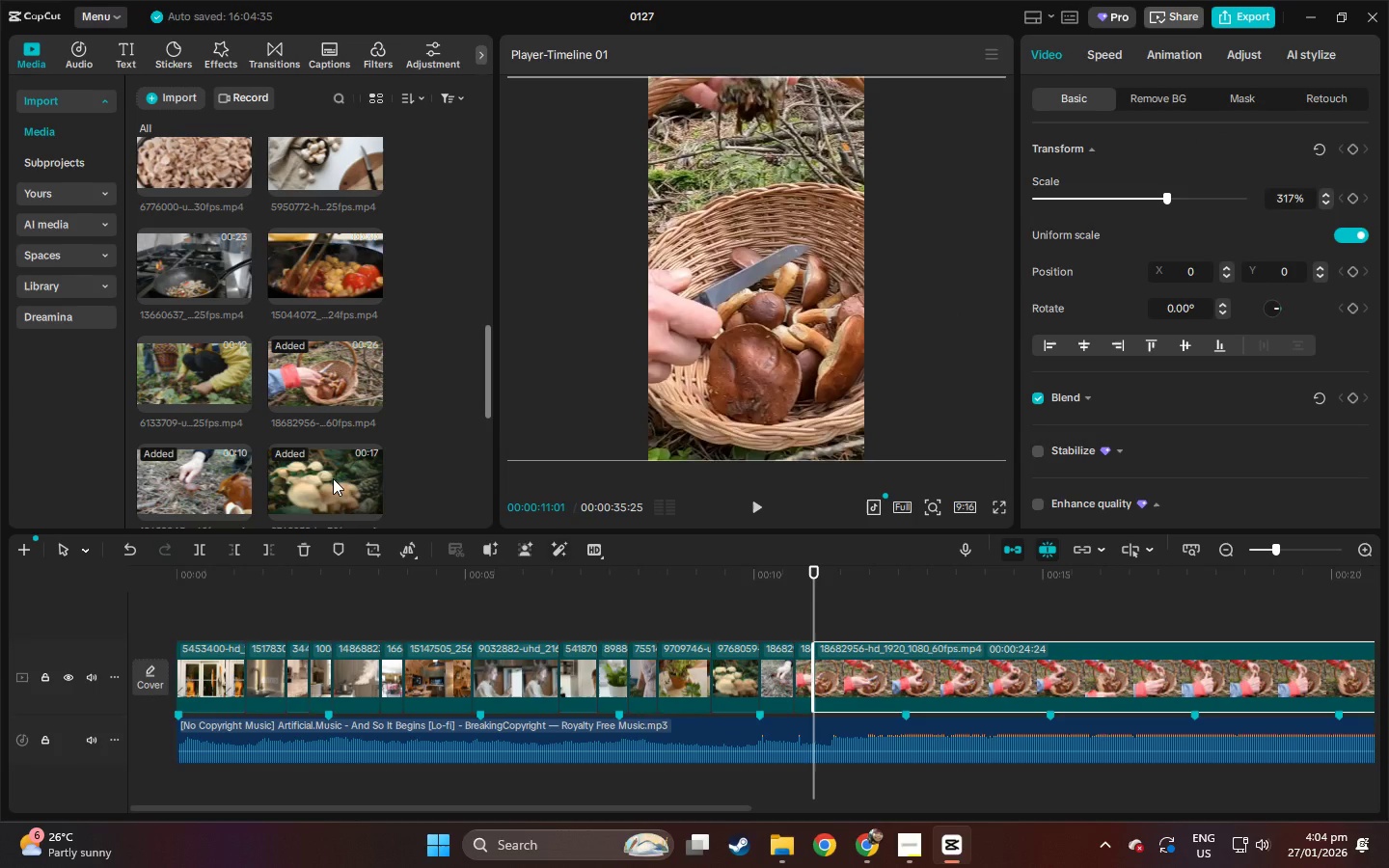 
key(Delete)
 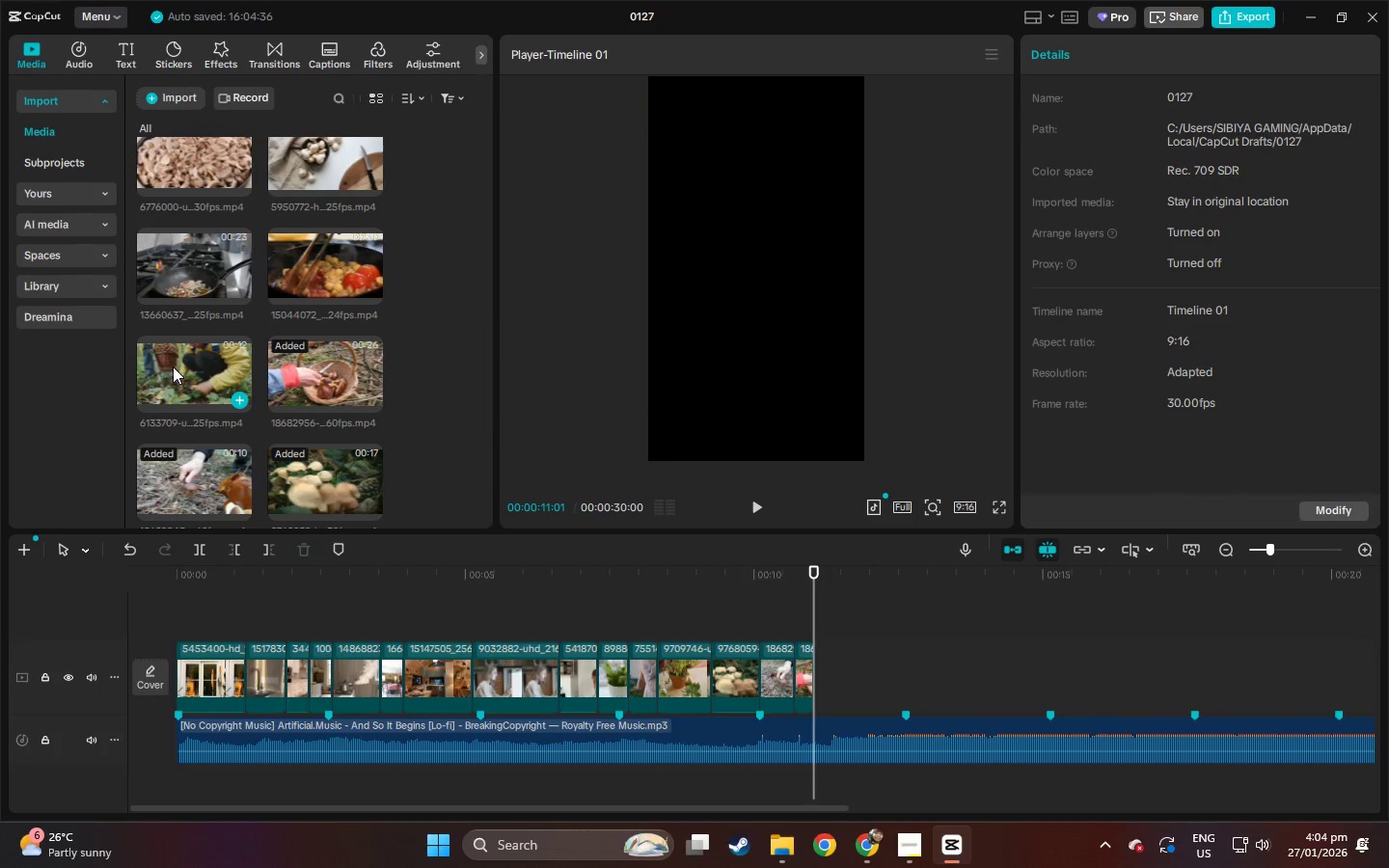 
left_click([173, 366])
 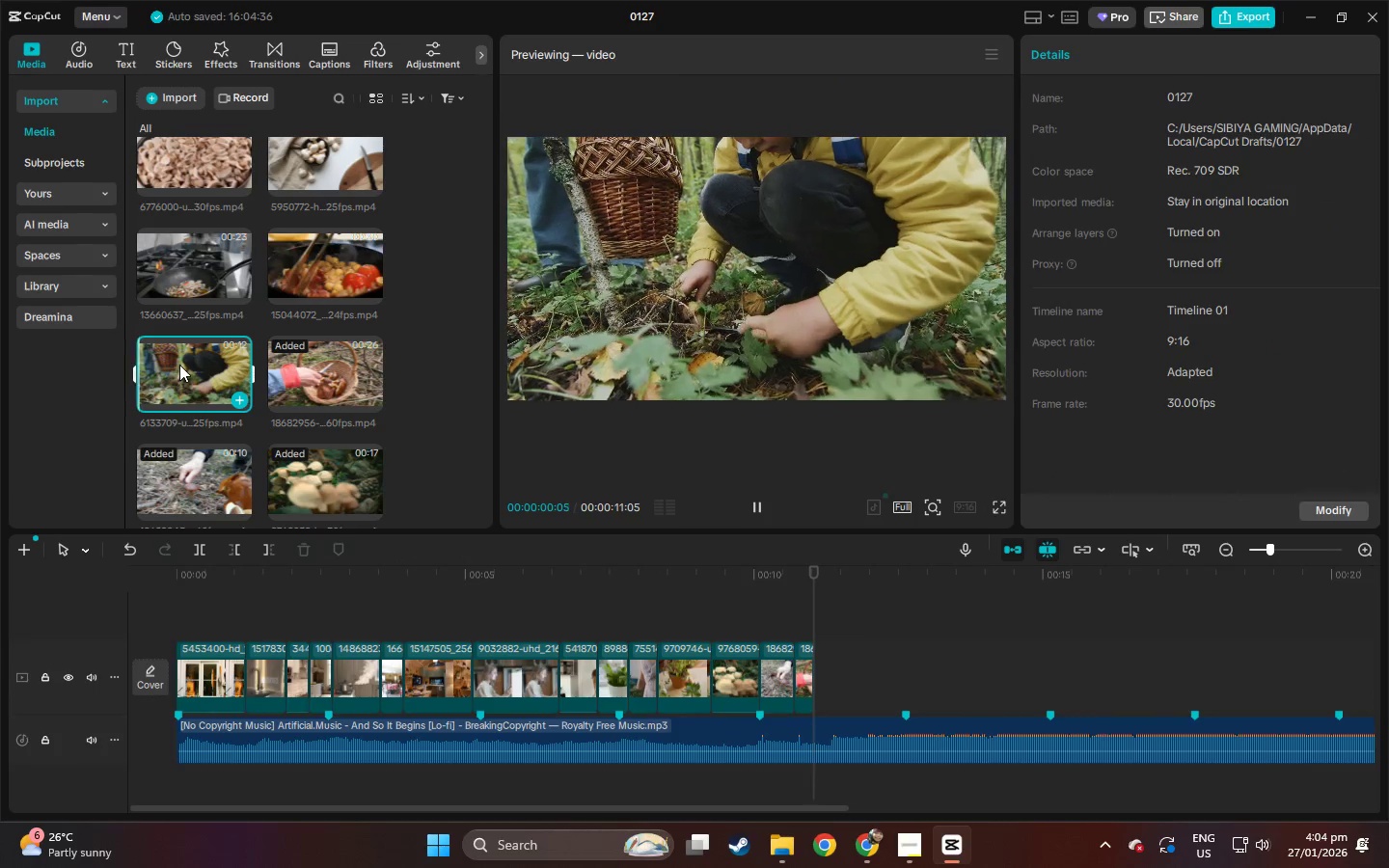 
left_click_drag(start_coordinate=[179, 365], to_coordinate=[820, 676])
 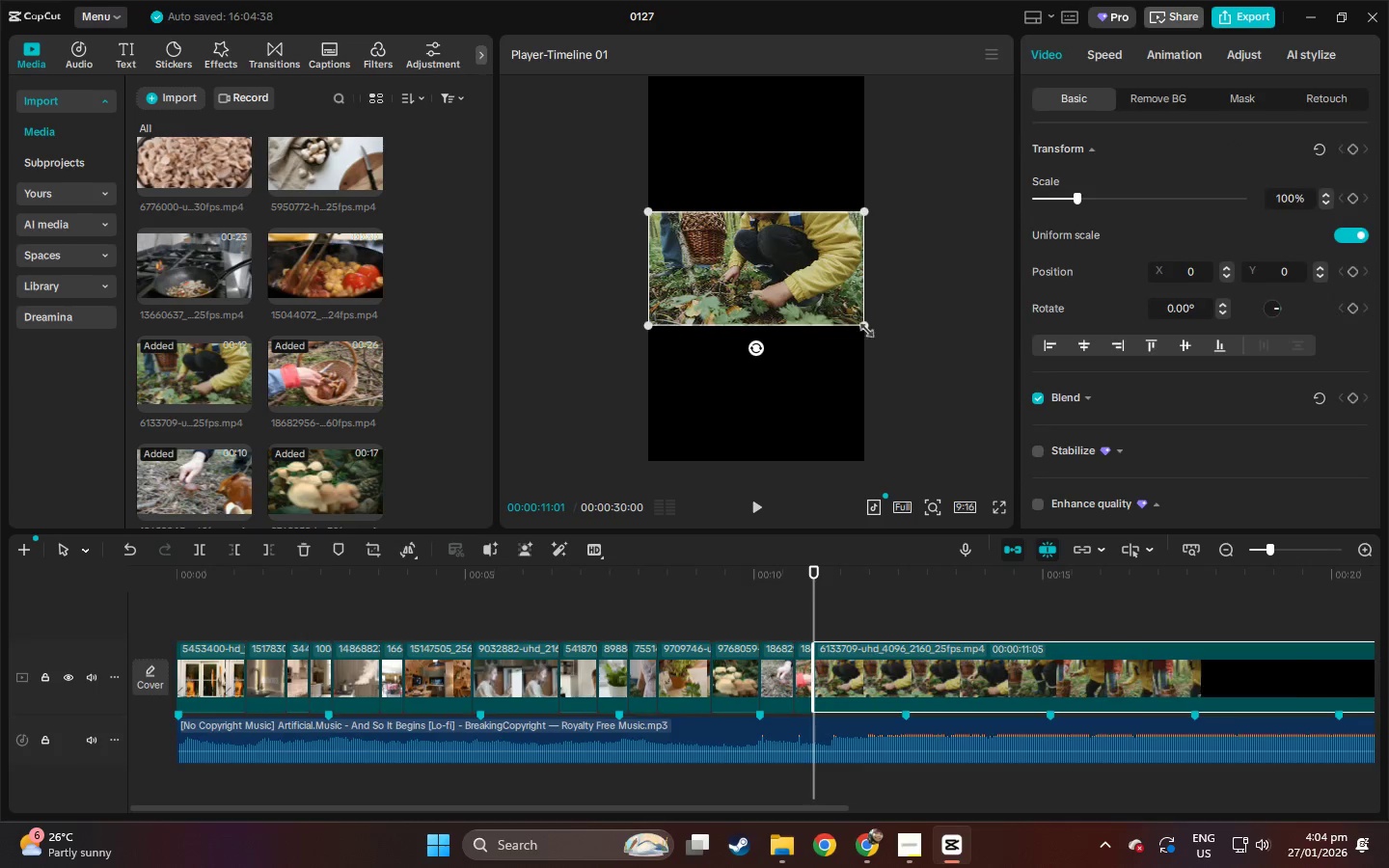 
left_click_drag(start_coordinate=[863, 325], to_coordinate=[1134, 695])
 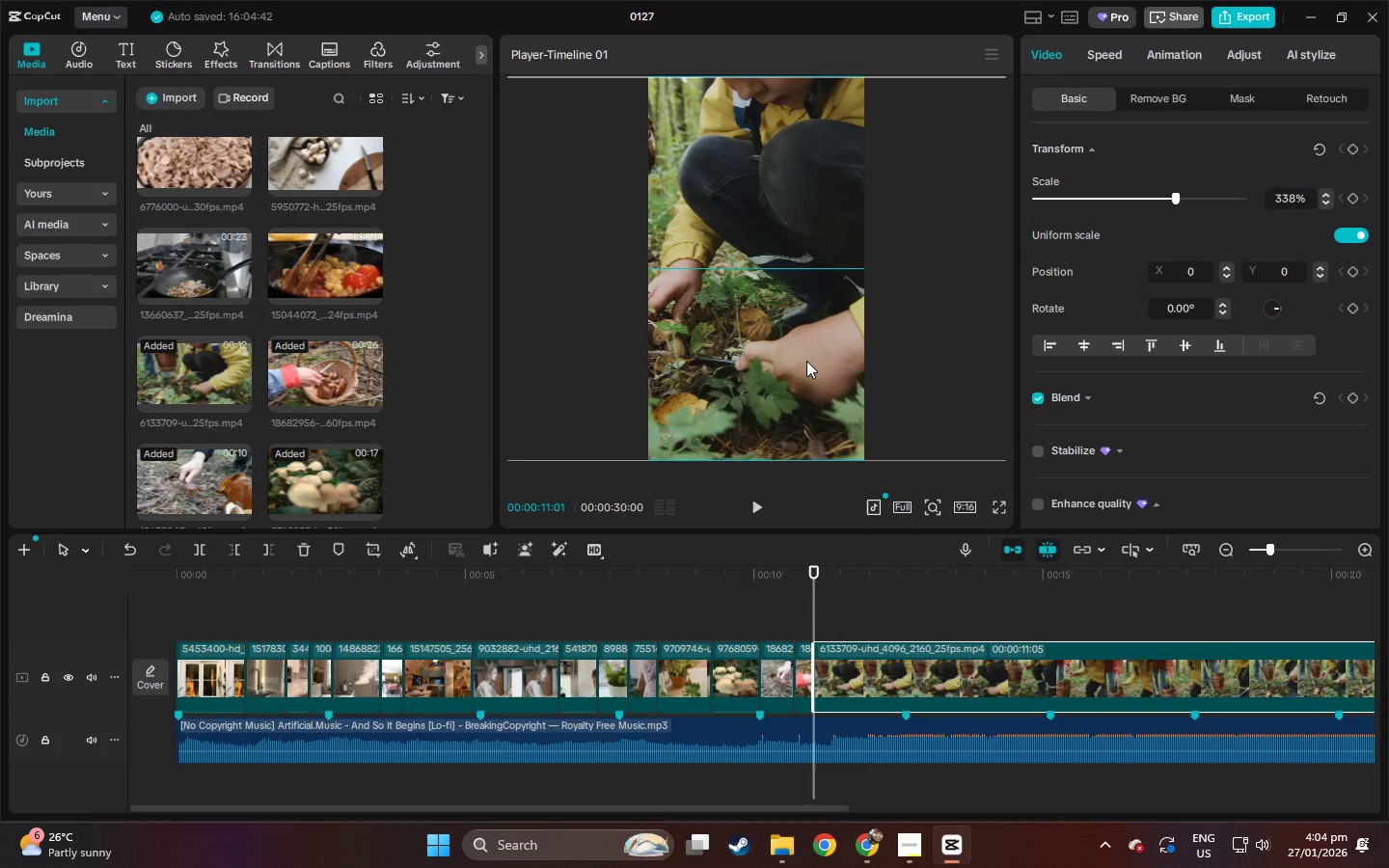 
left_click_drag(start_coordinate=[791, 363], to_coordinate=[883, 366])
 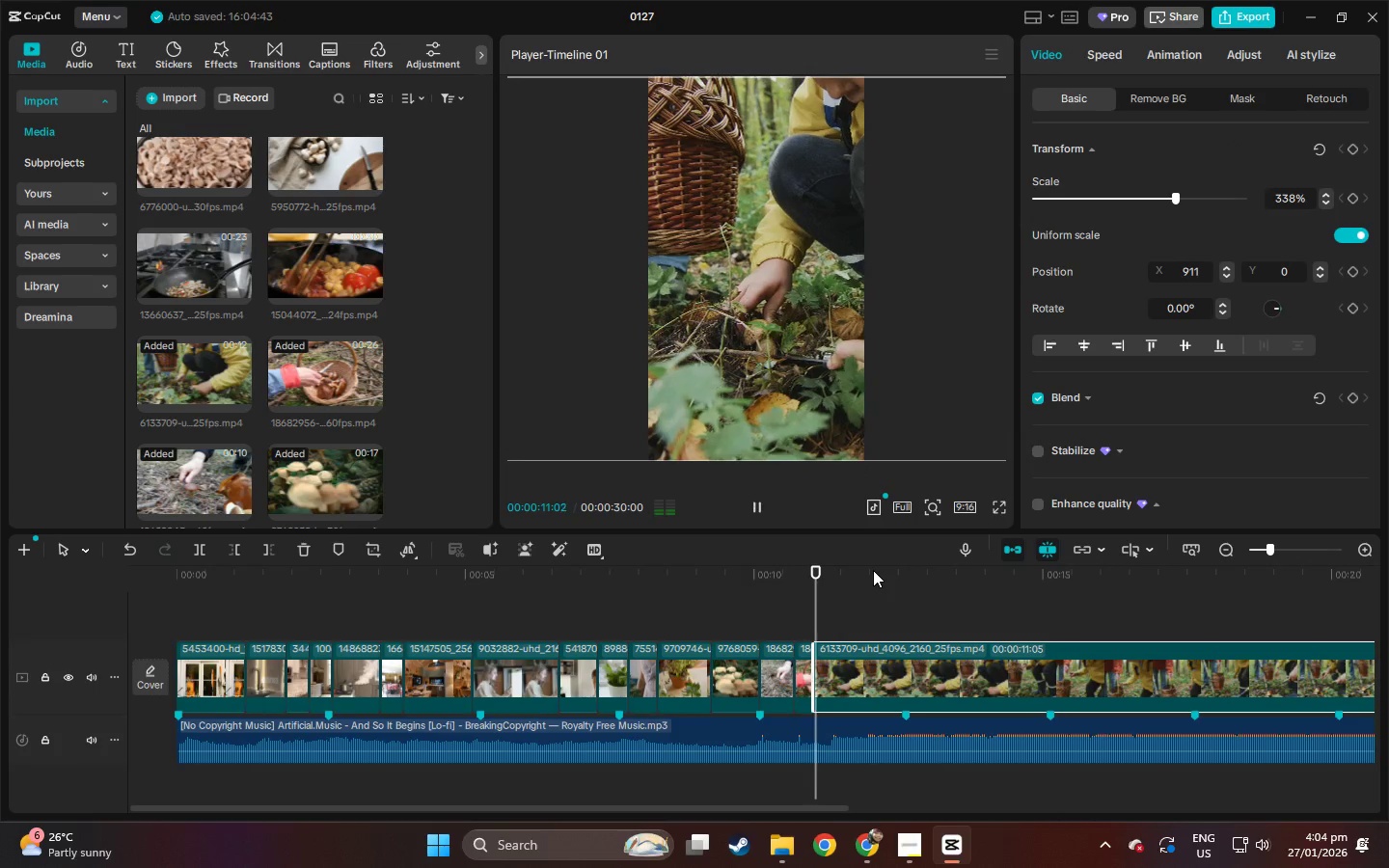 
key(Space)
 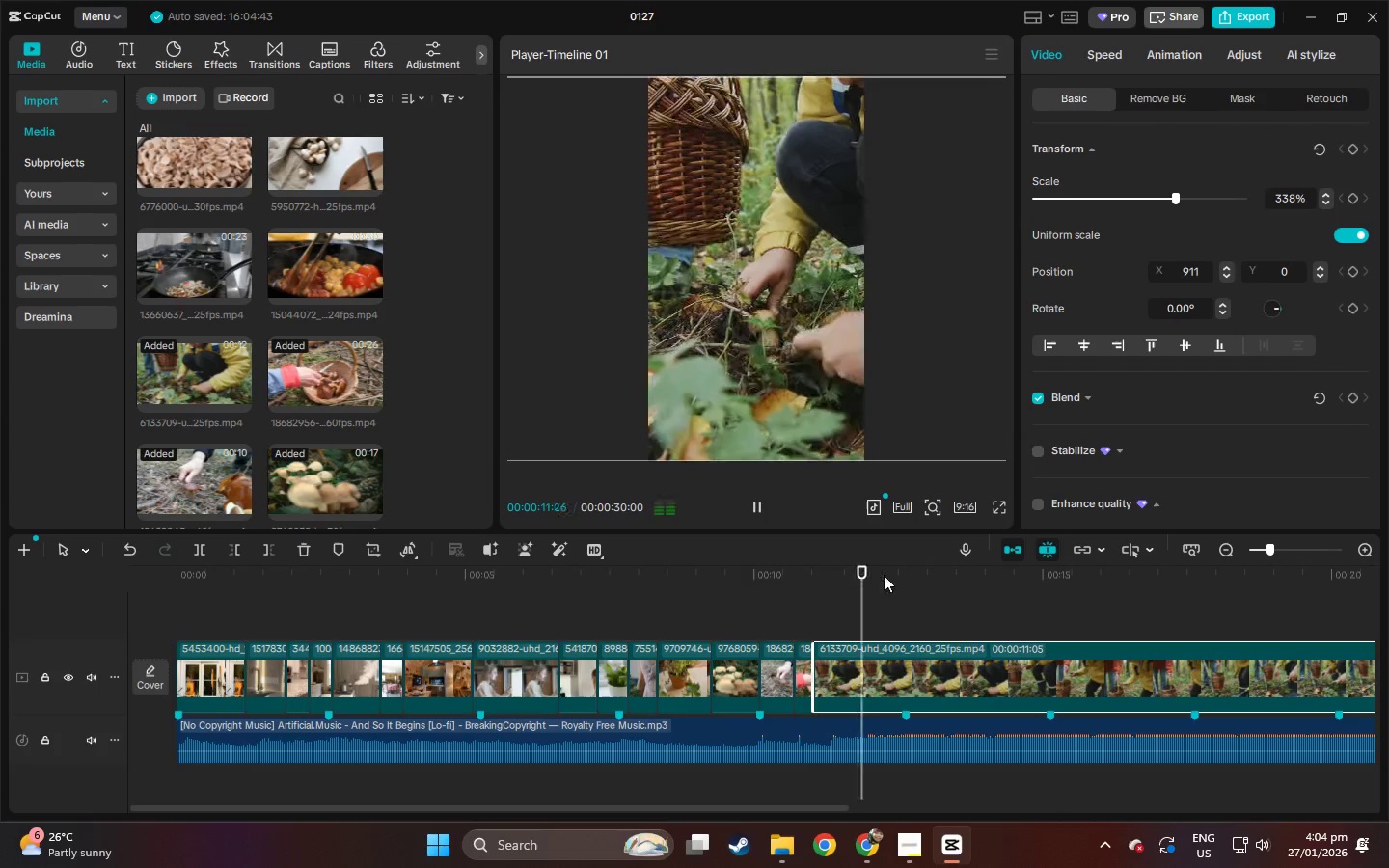 
key(Space)
 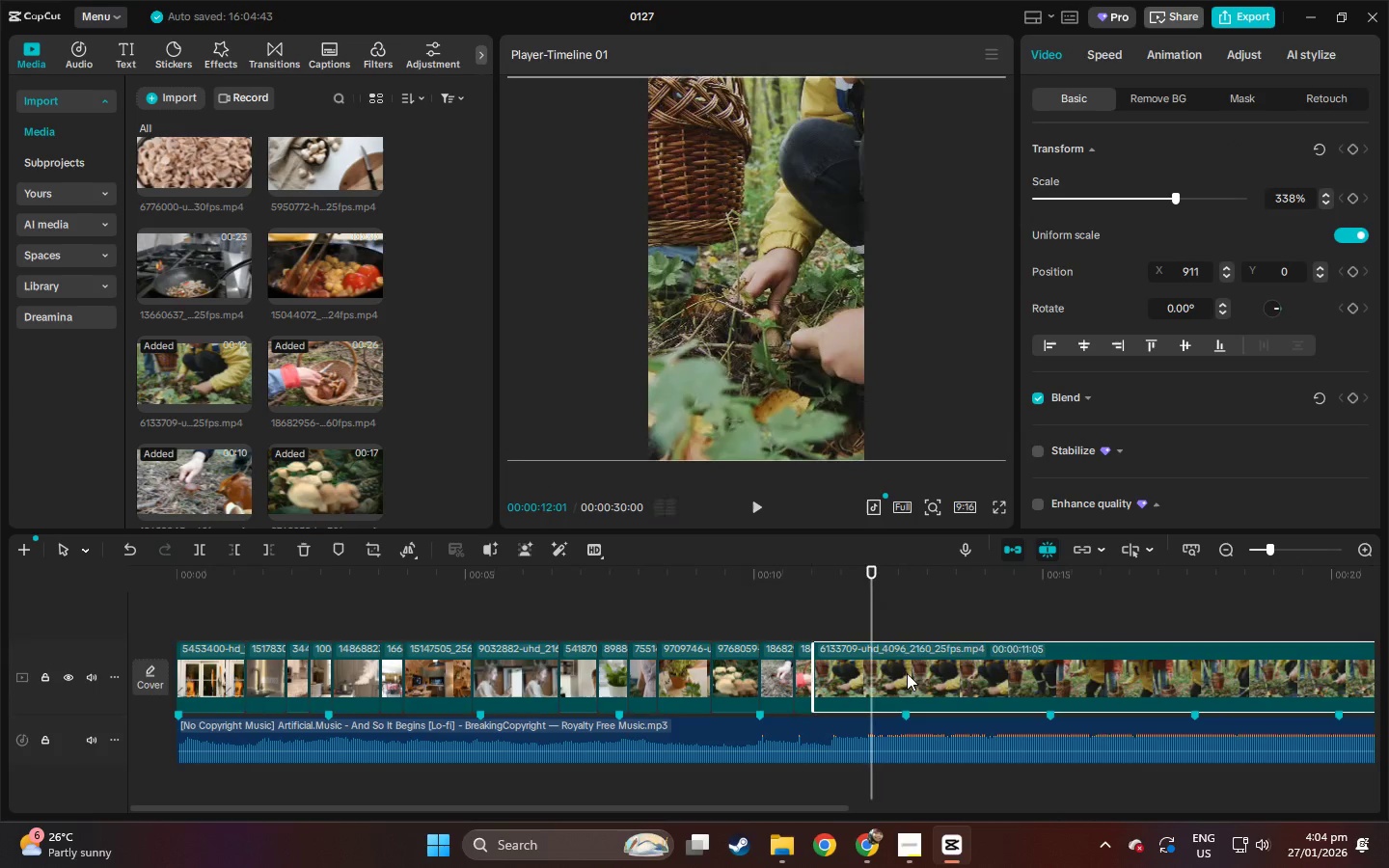 
key(Control+ControlLeft)
 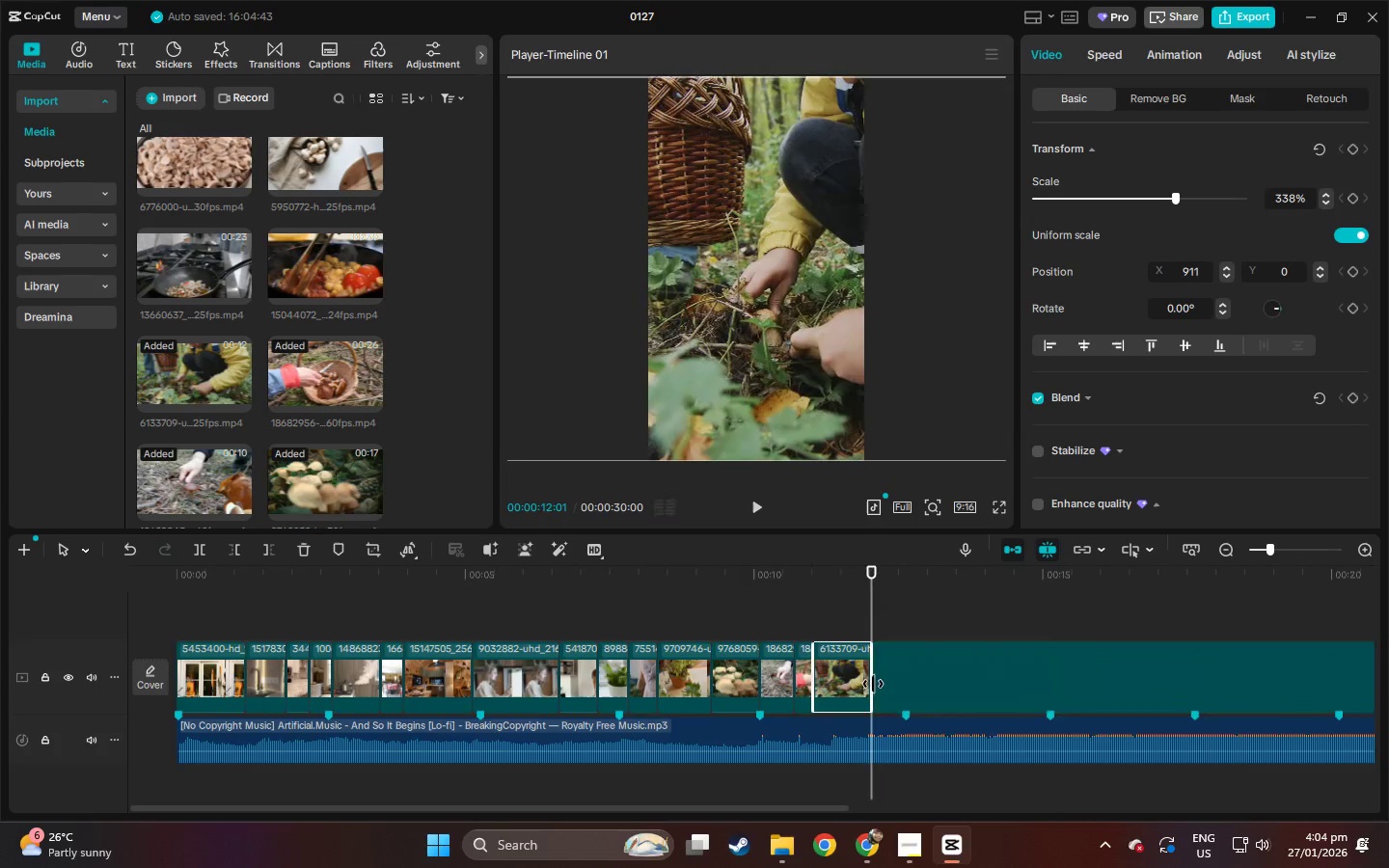 
key(Control+B)
 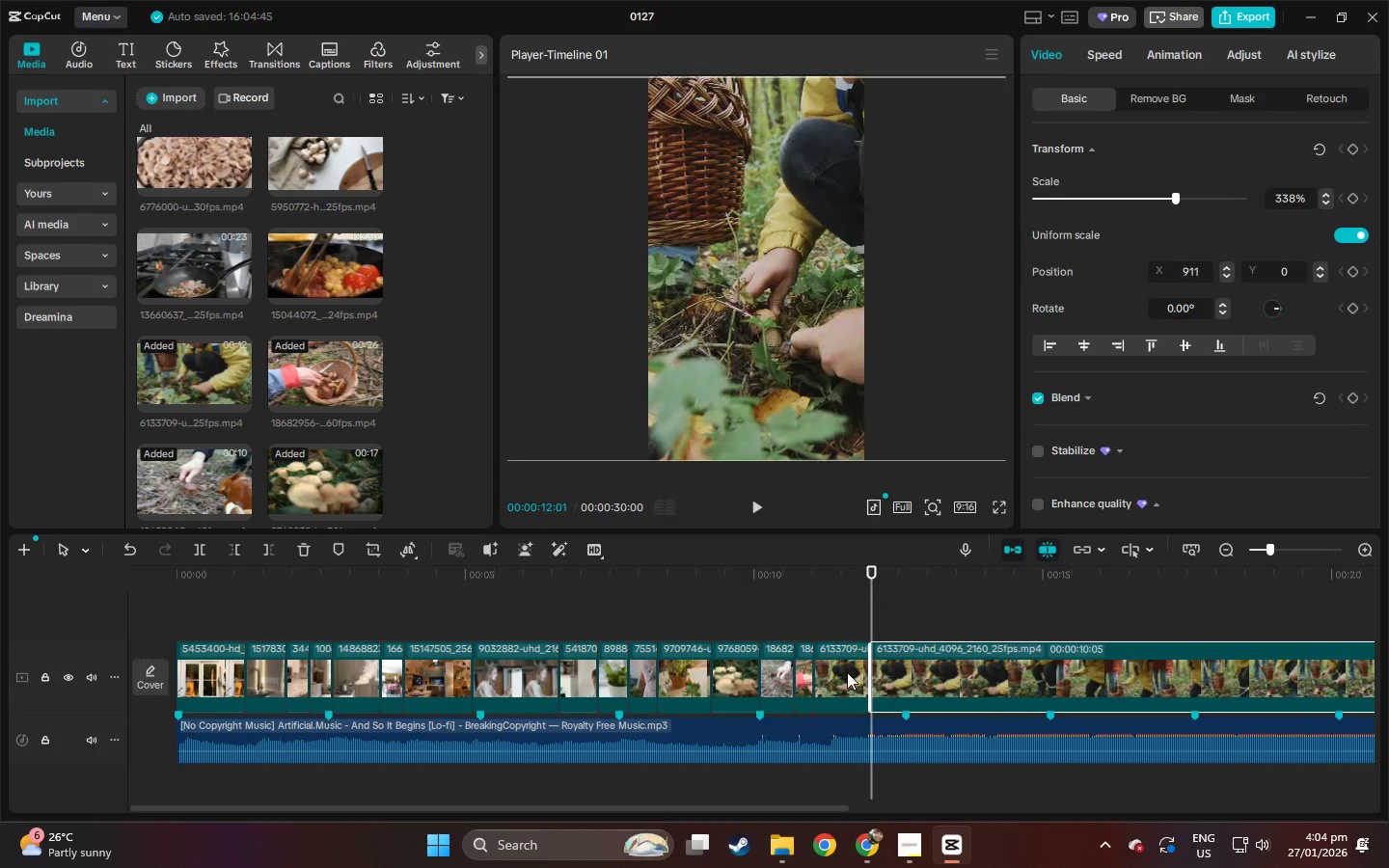 
left_click([847, 672])
 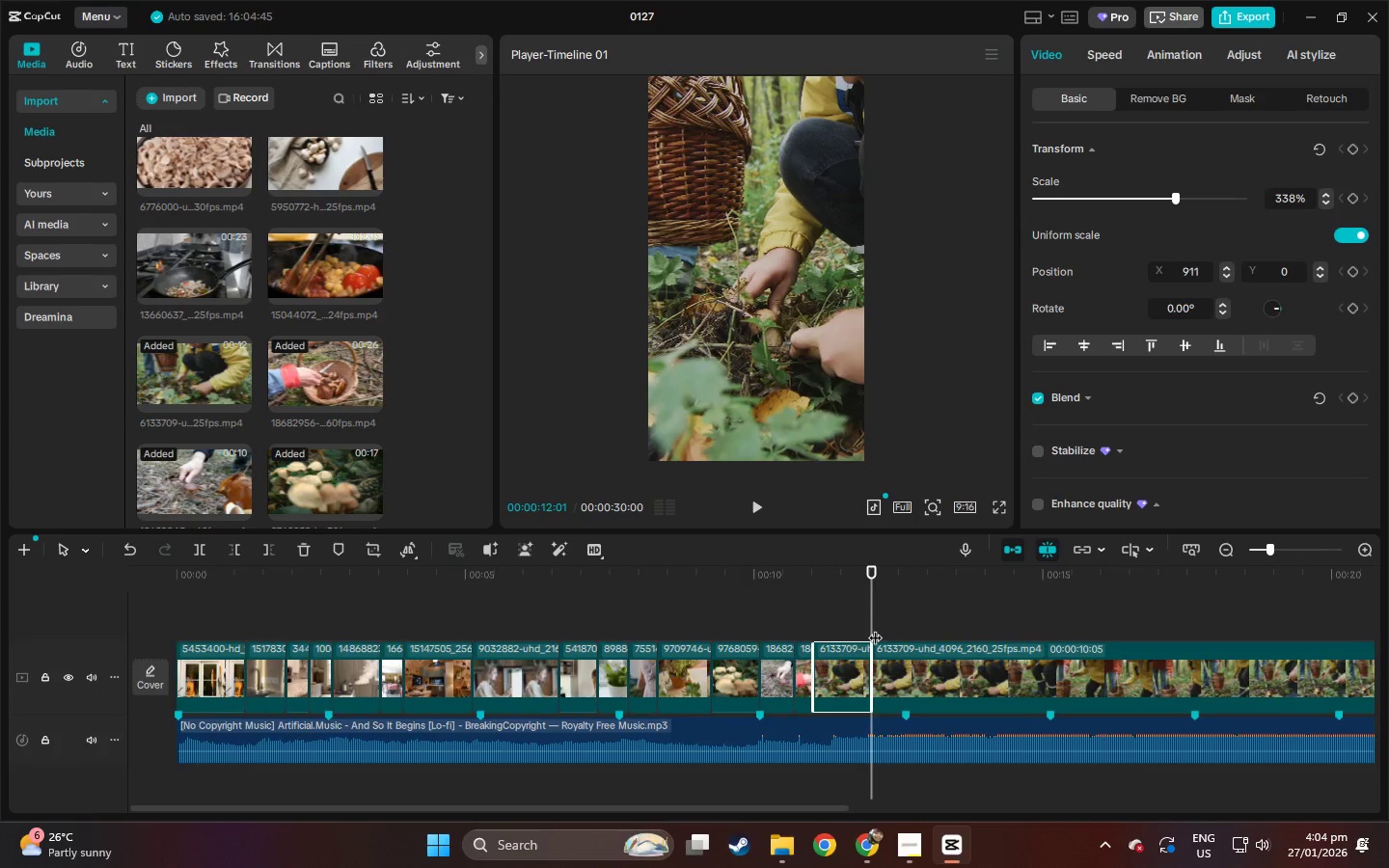 
key(Delete)
 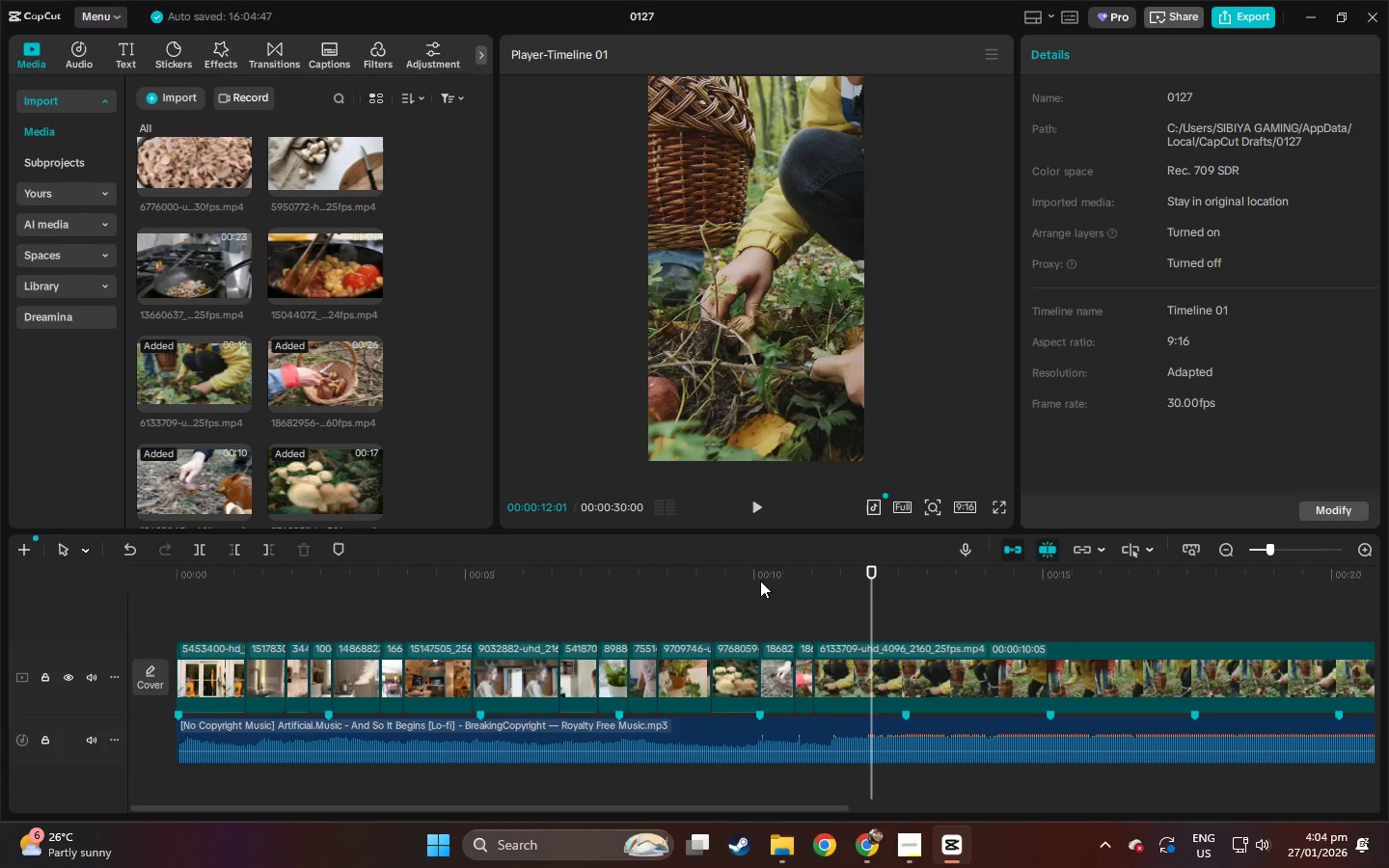 
left_click_drag(start_coordinate=[760, 574], to_coordinate=[504, 587])
 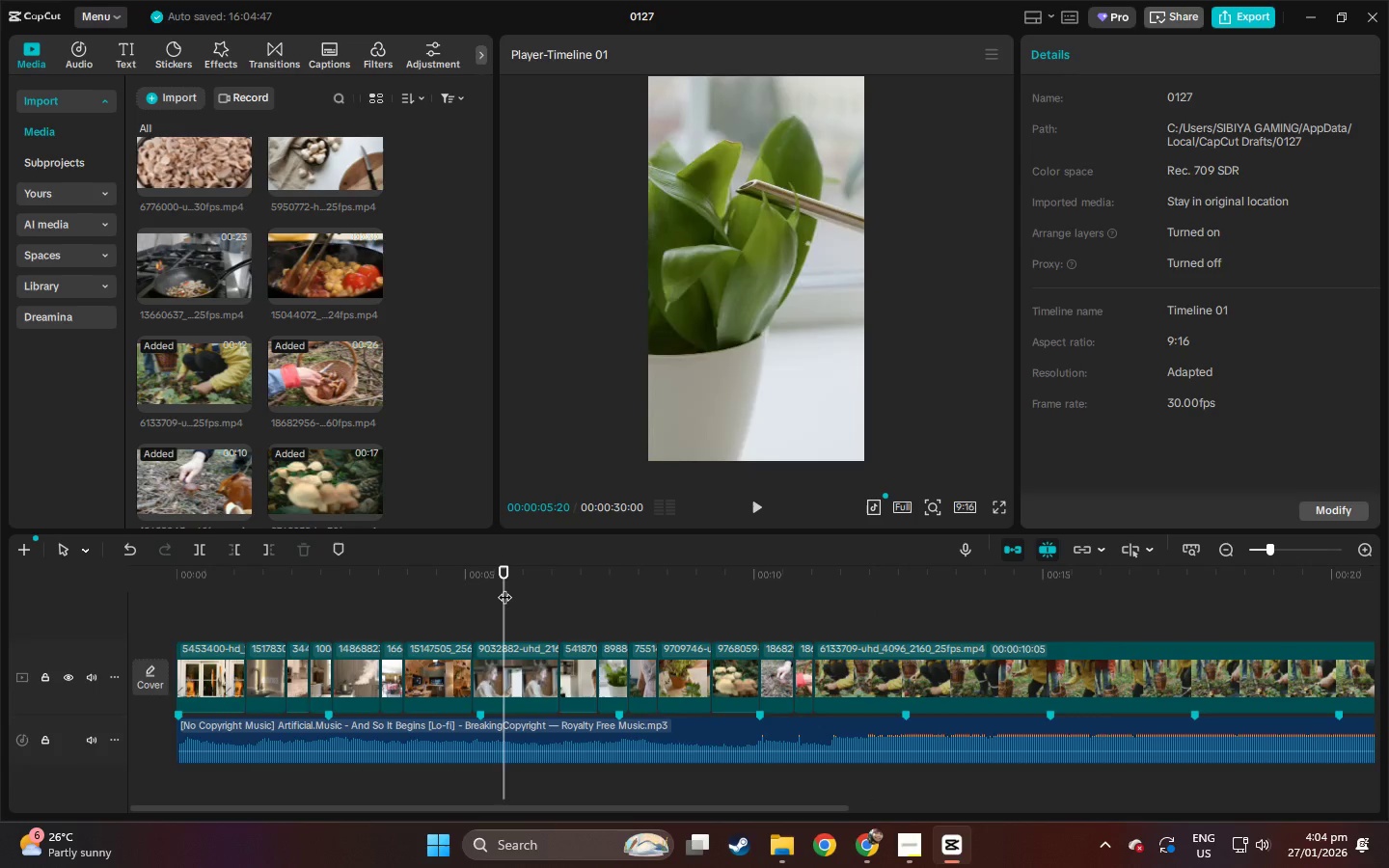 
key(Space)
 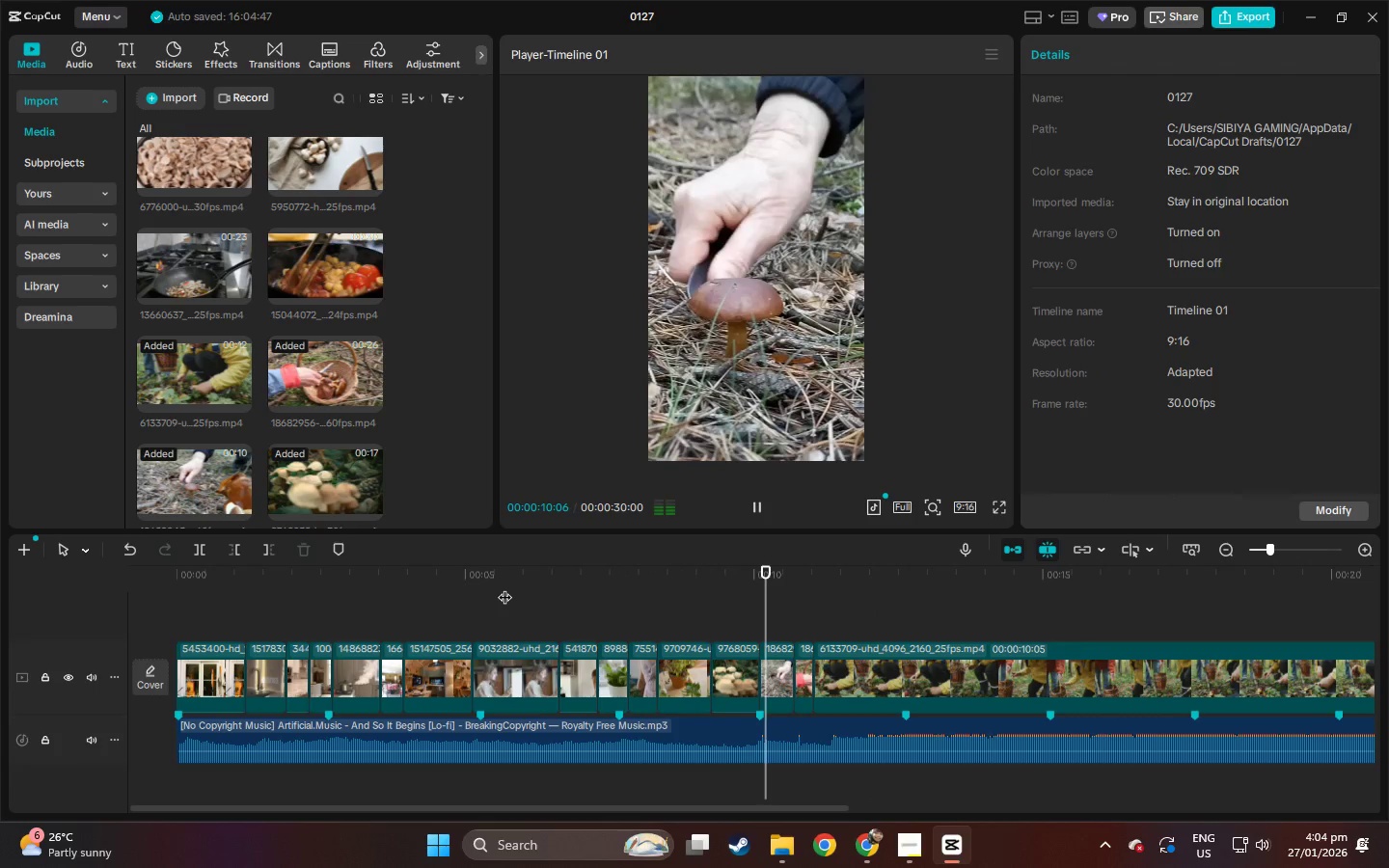 
wait(6.17)
 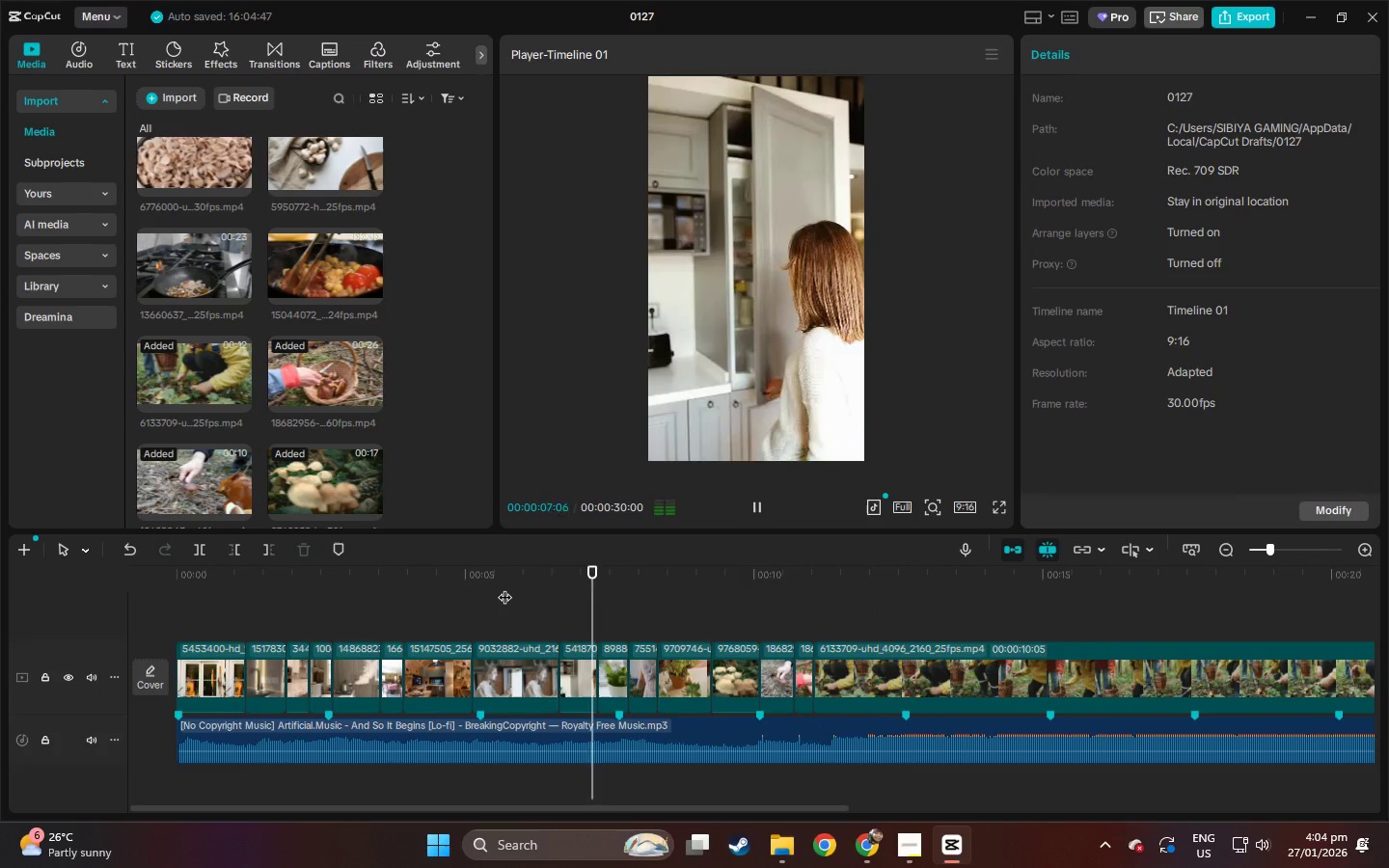 
key(Space)
 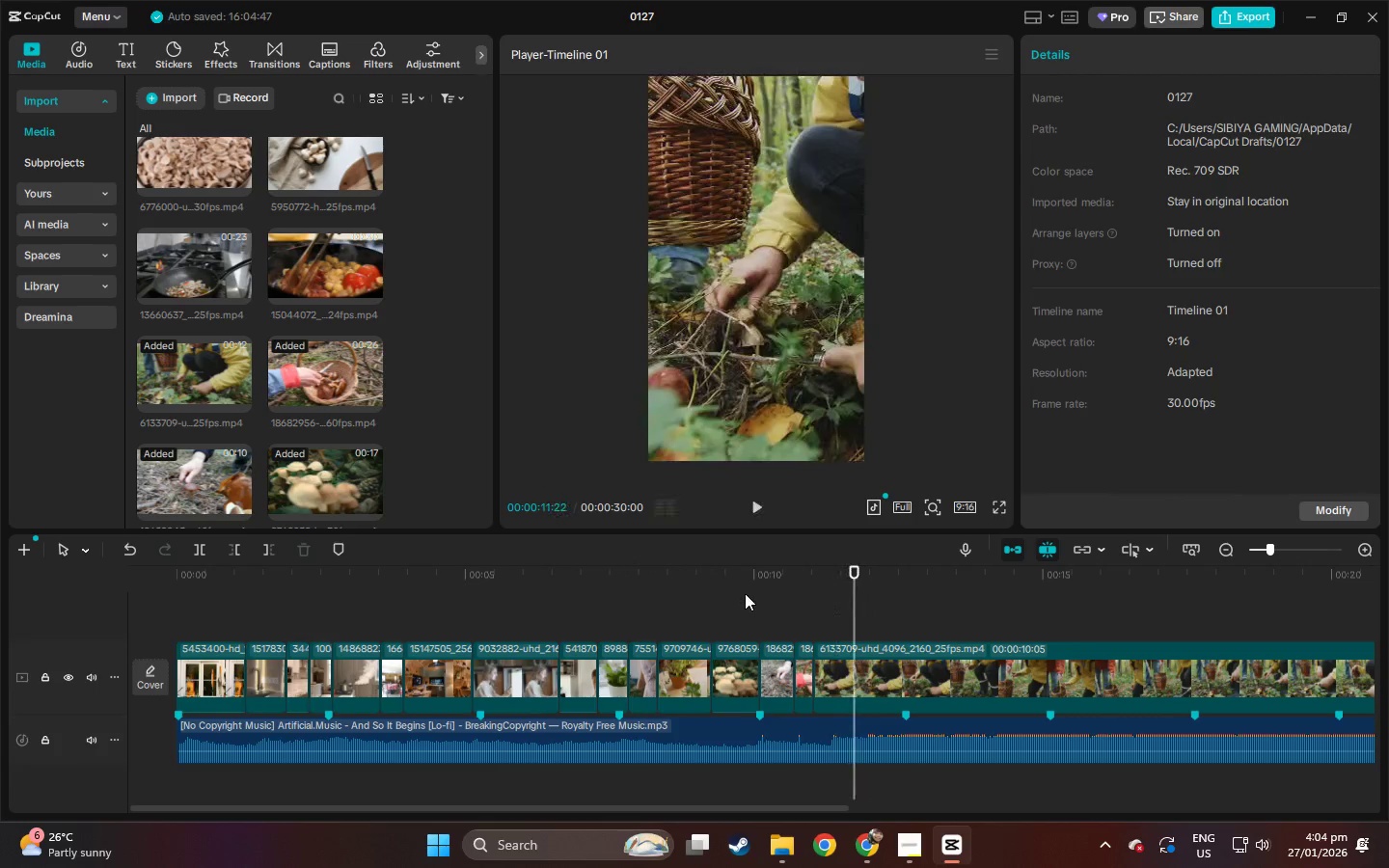 
left_click_drag(start_coordinate=[717, 591], to_coordinate=[691, 588])
 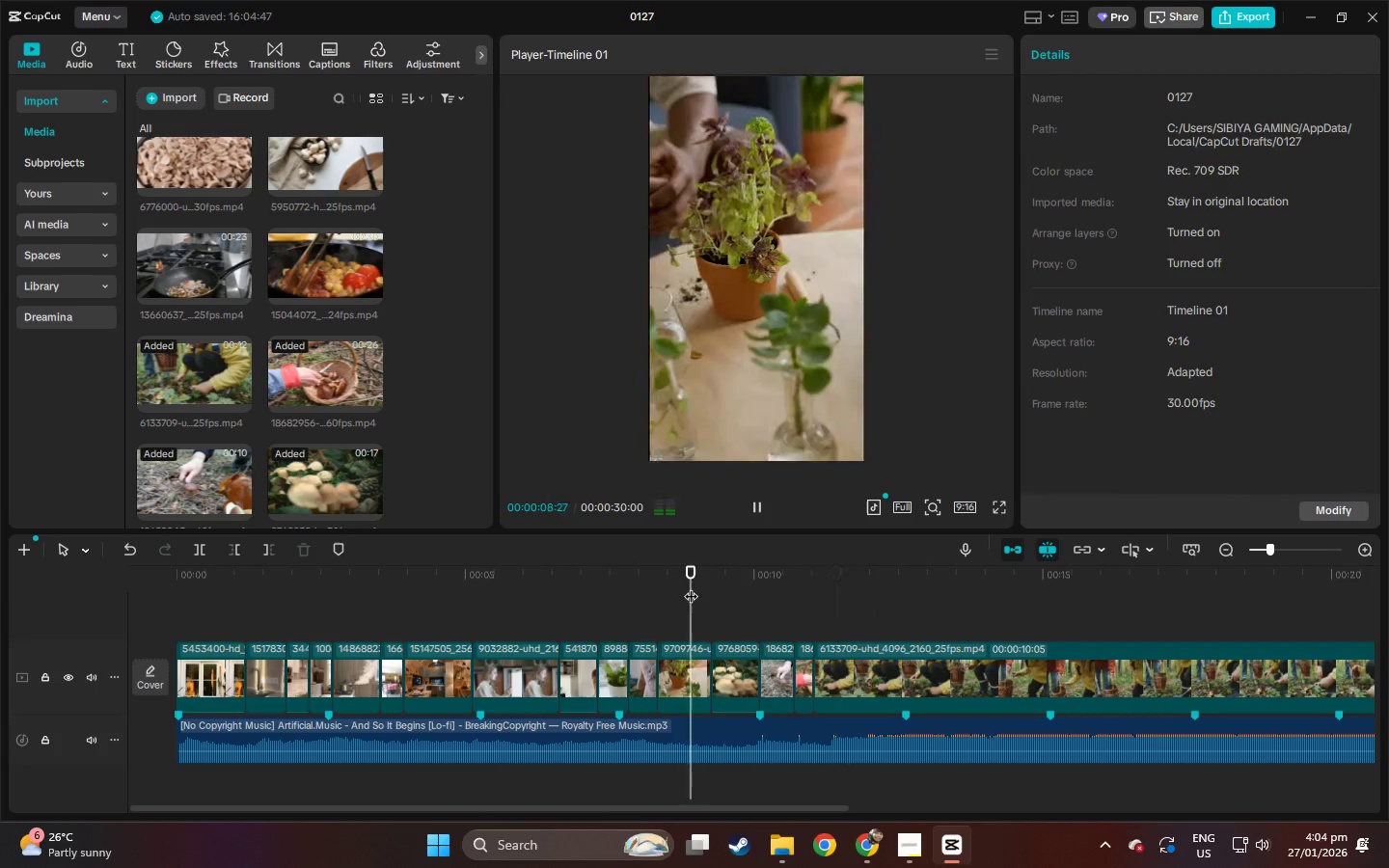 
key(Space)
 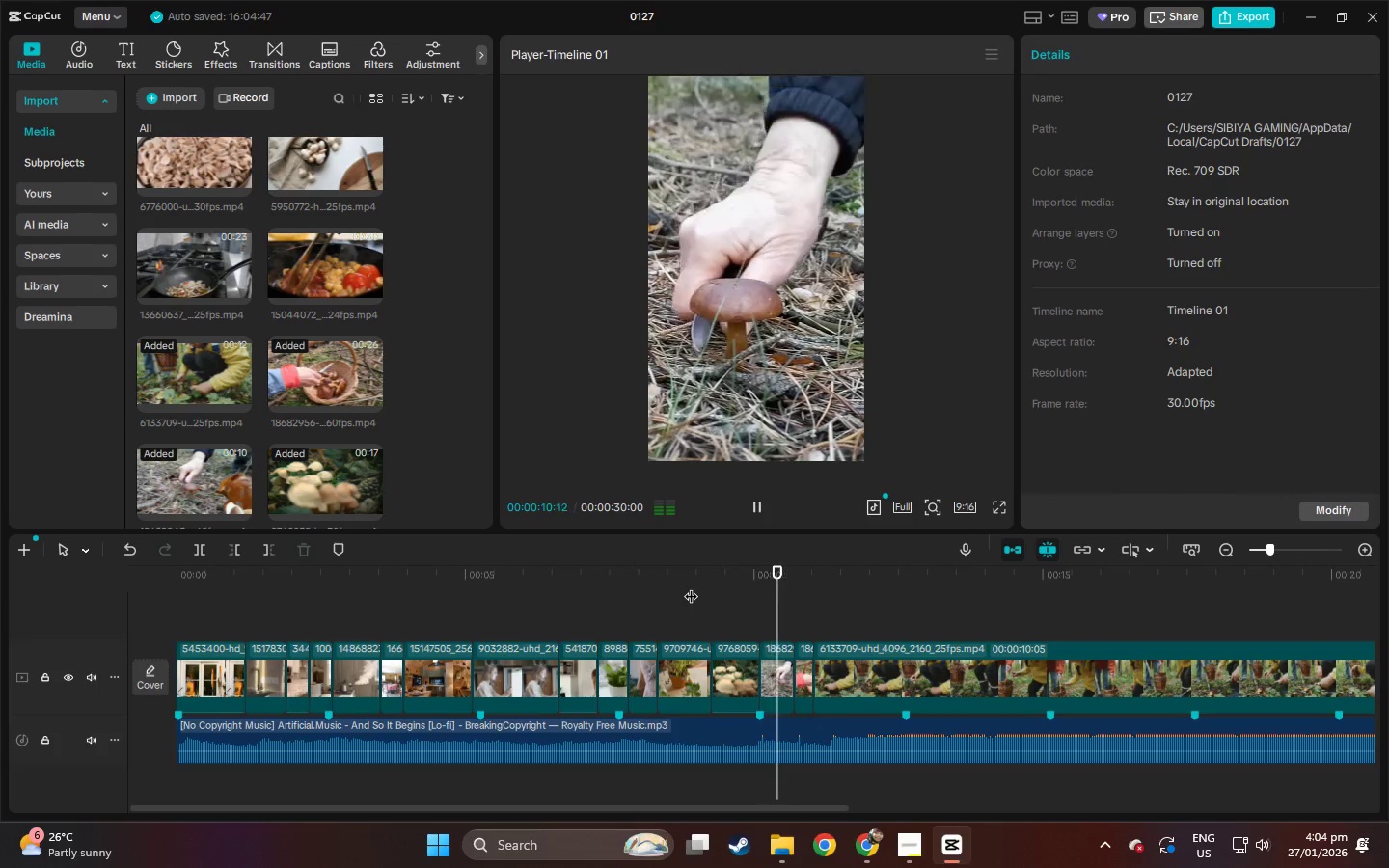 
key(Space)
 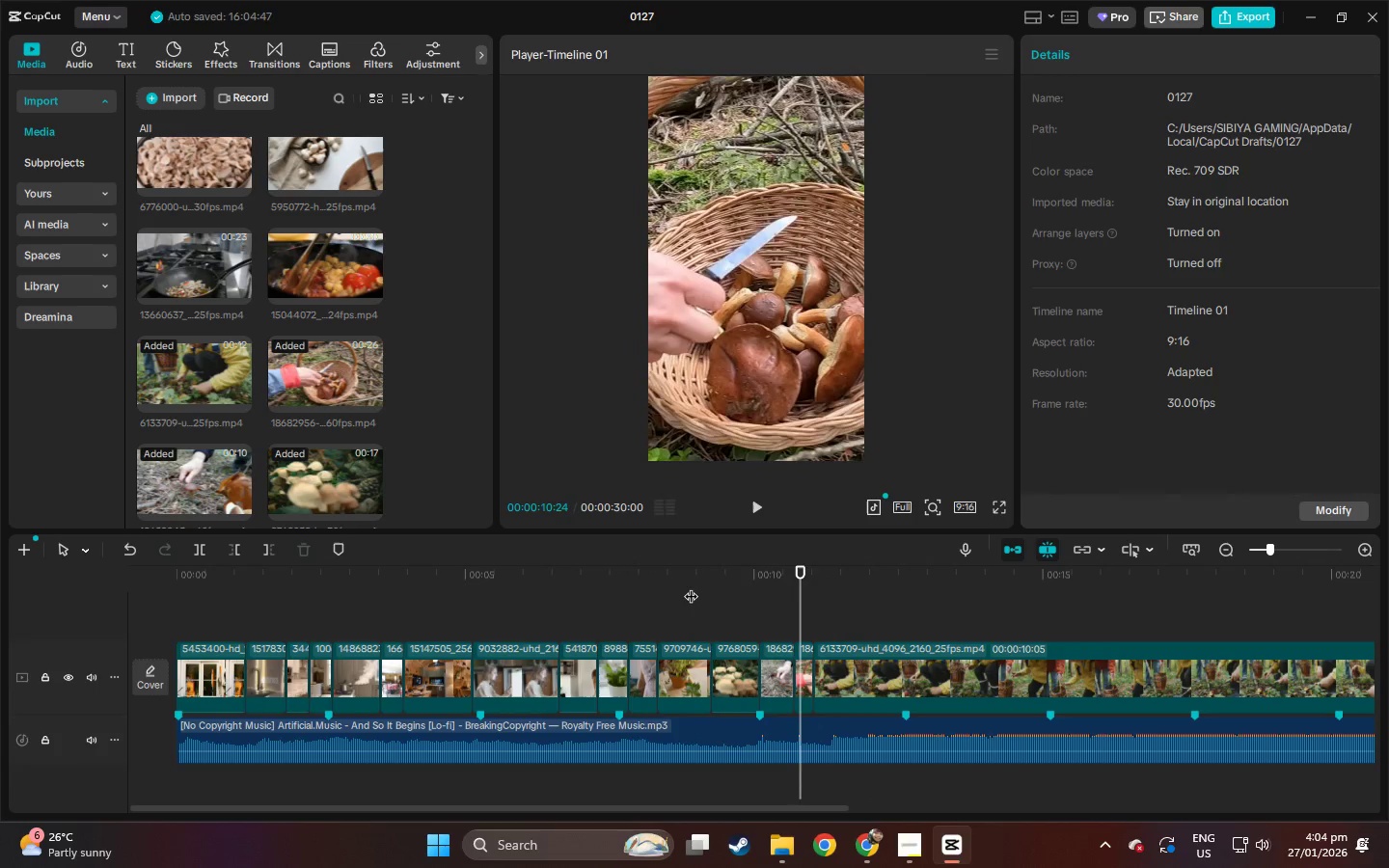 
key(Space)
 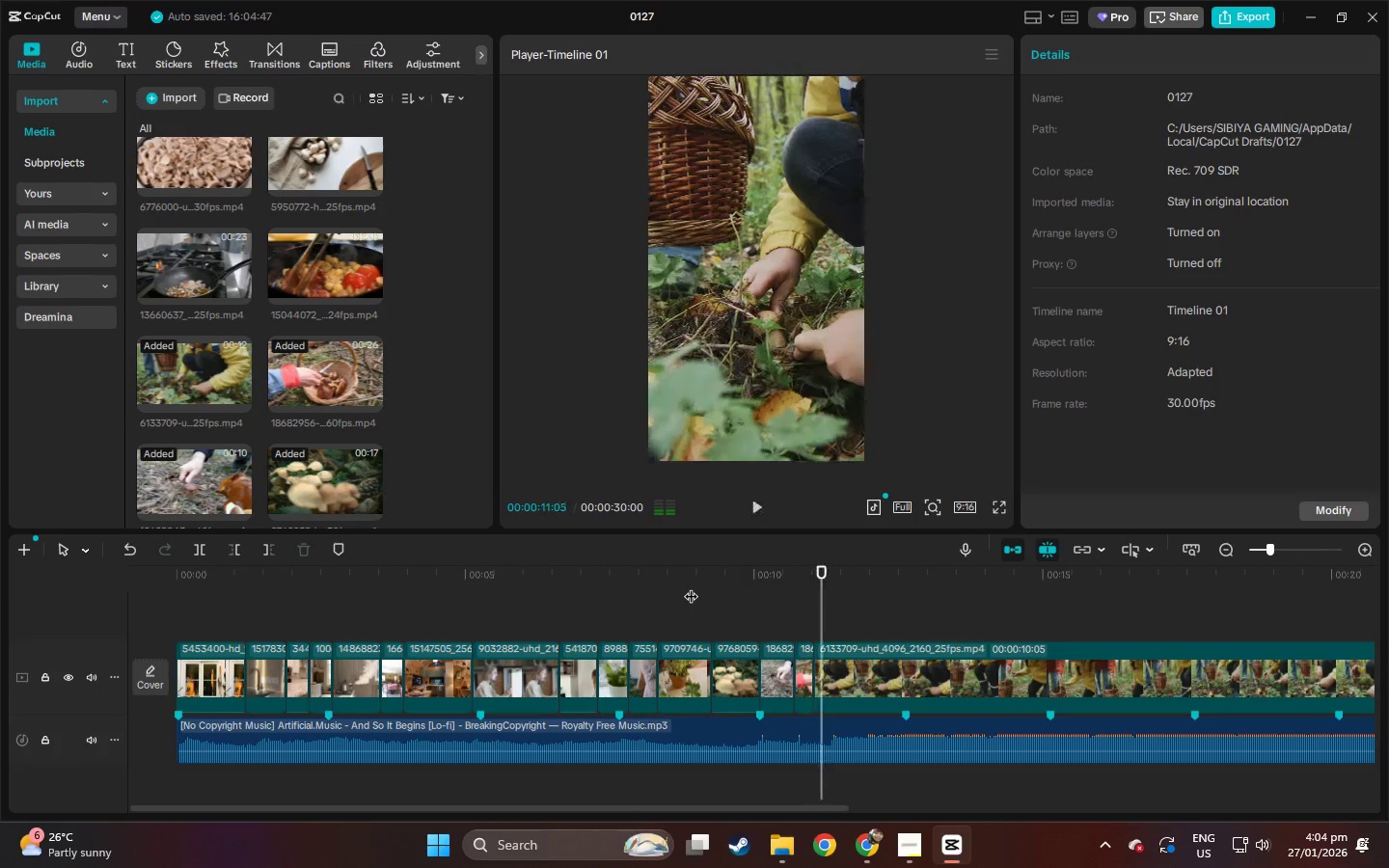 
key(Space)
 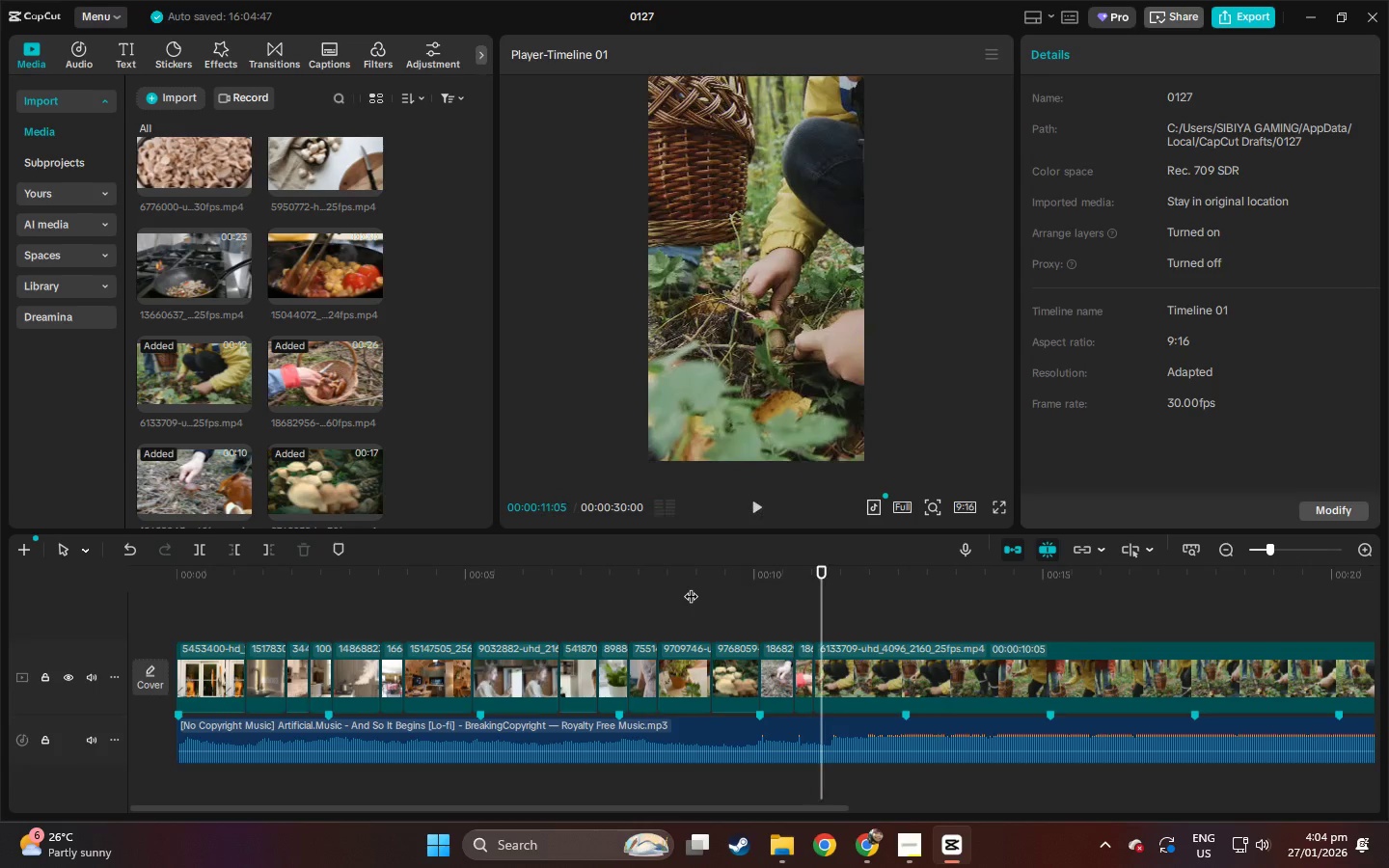 
key(Space)
 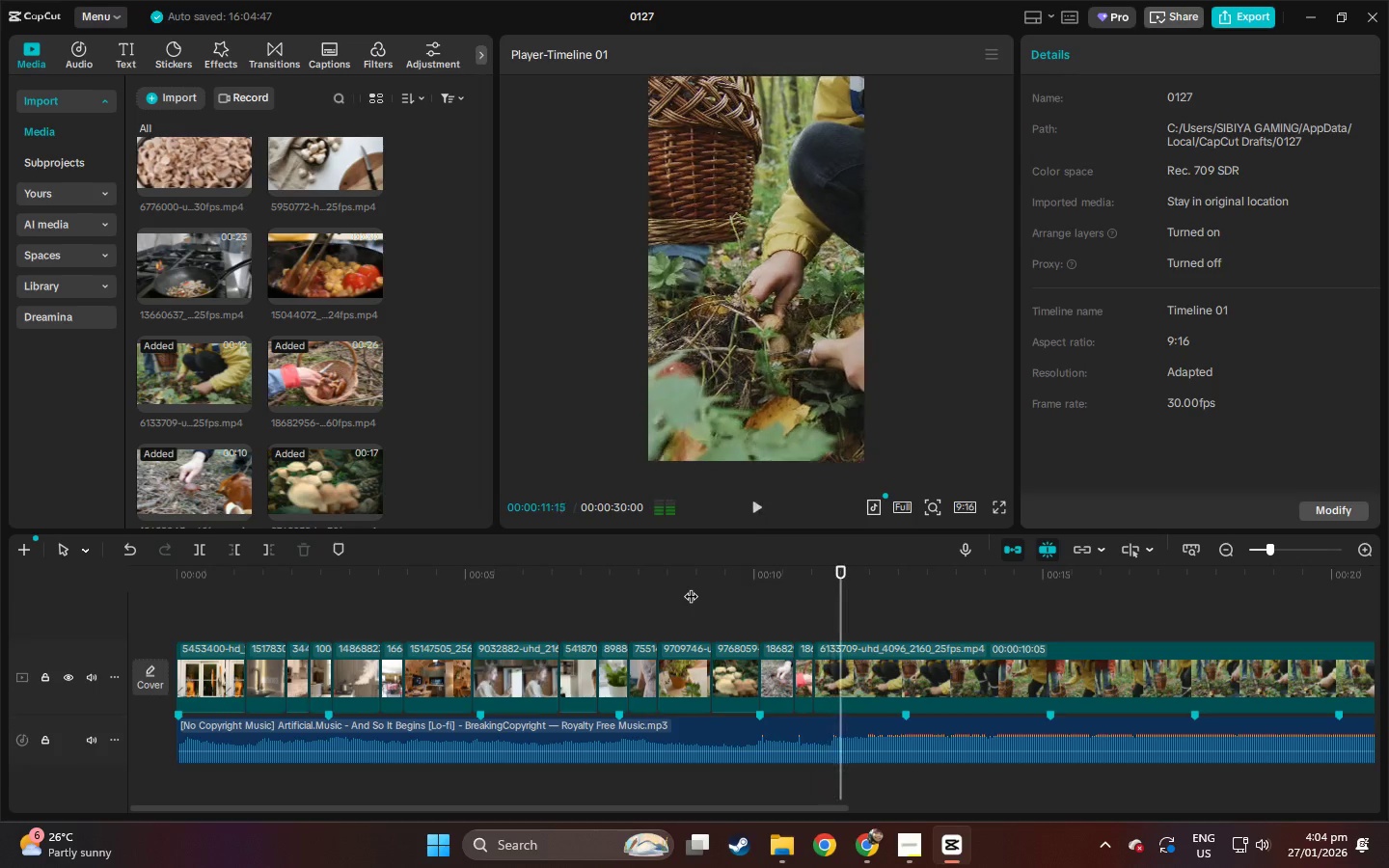 
key(Space)
 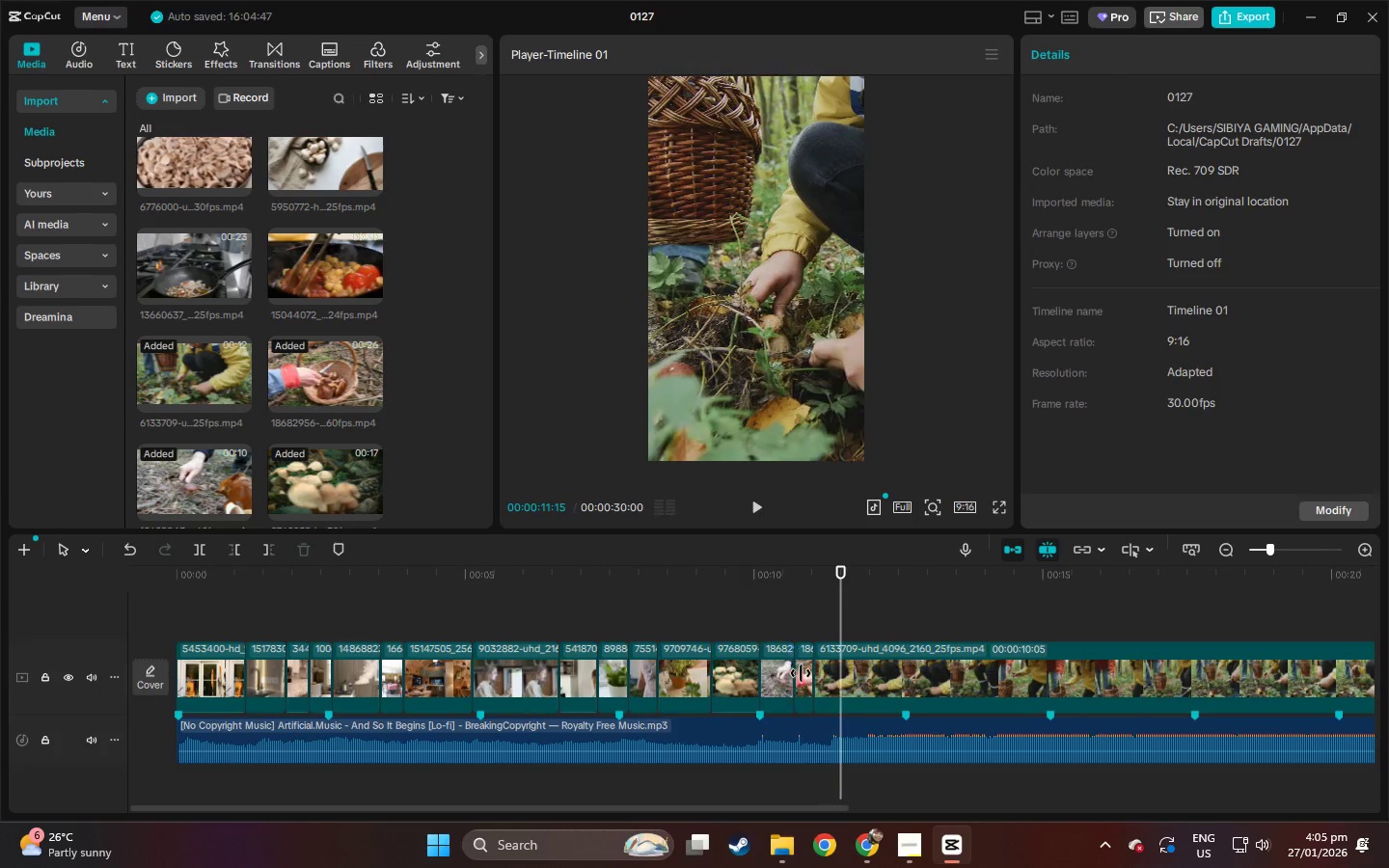 
left_click([802, 673])
 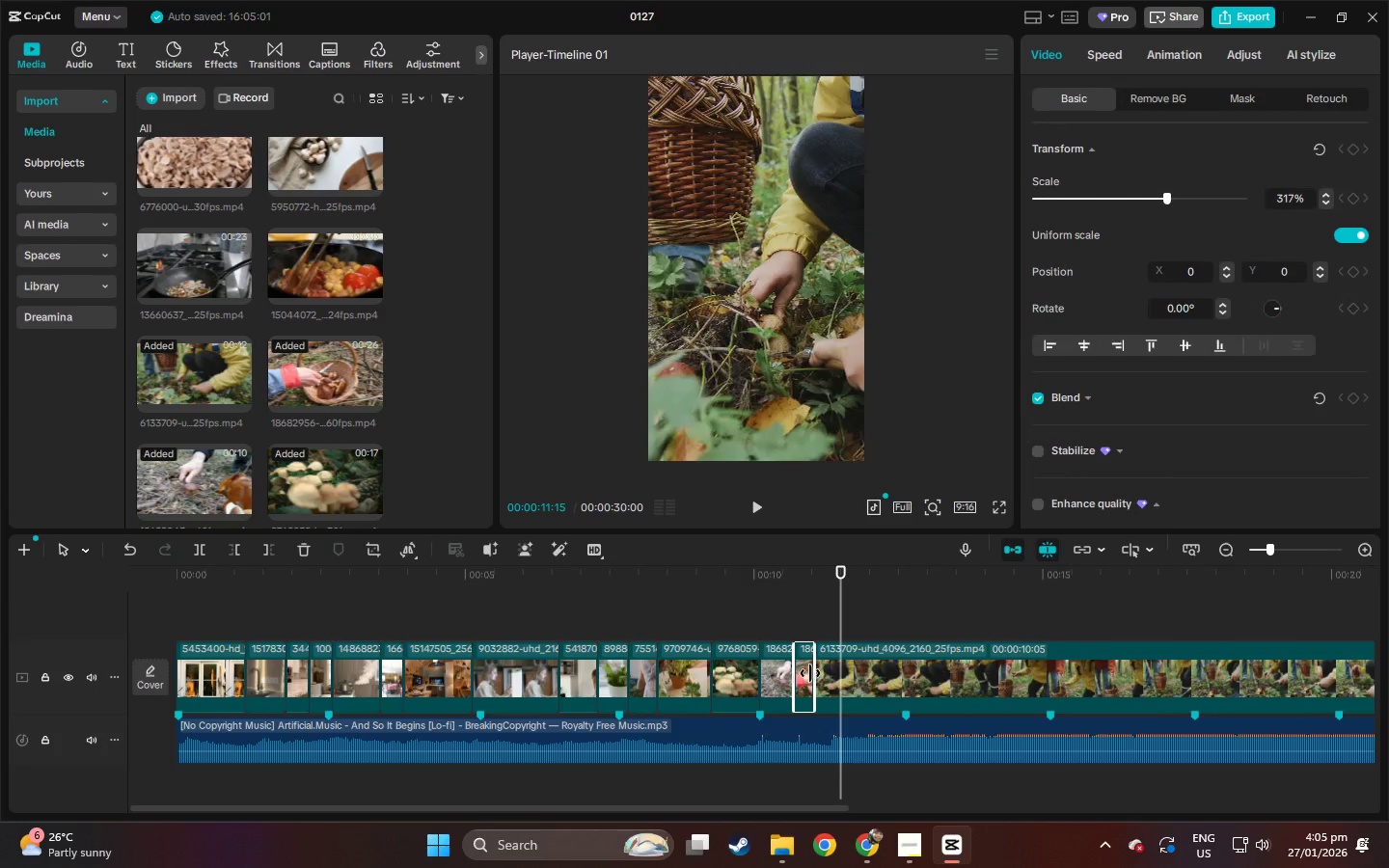 
left_click_drag(start_coordinate=[810, 673], to_coordinate=[825, 673])
 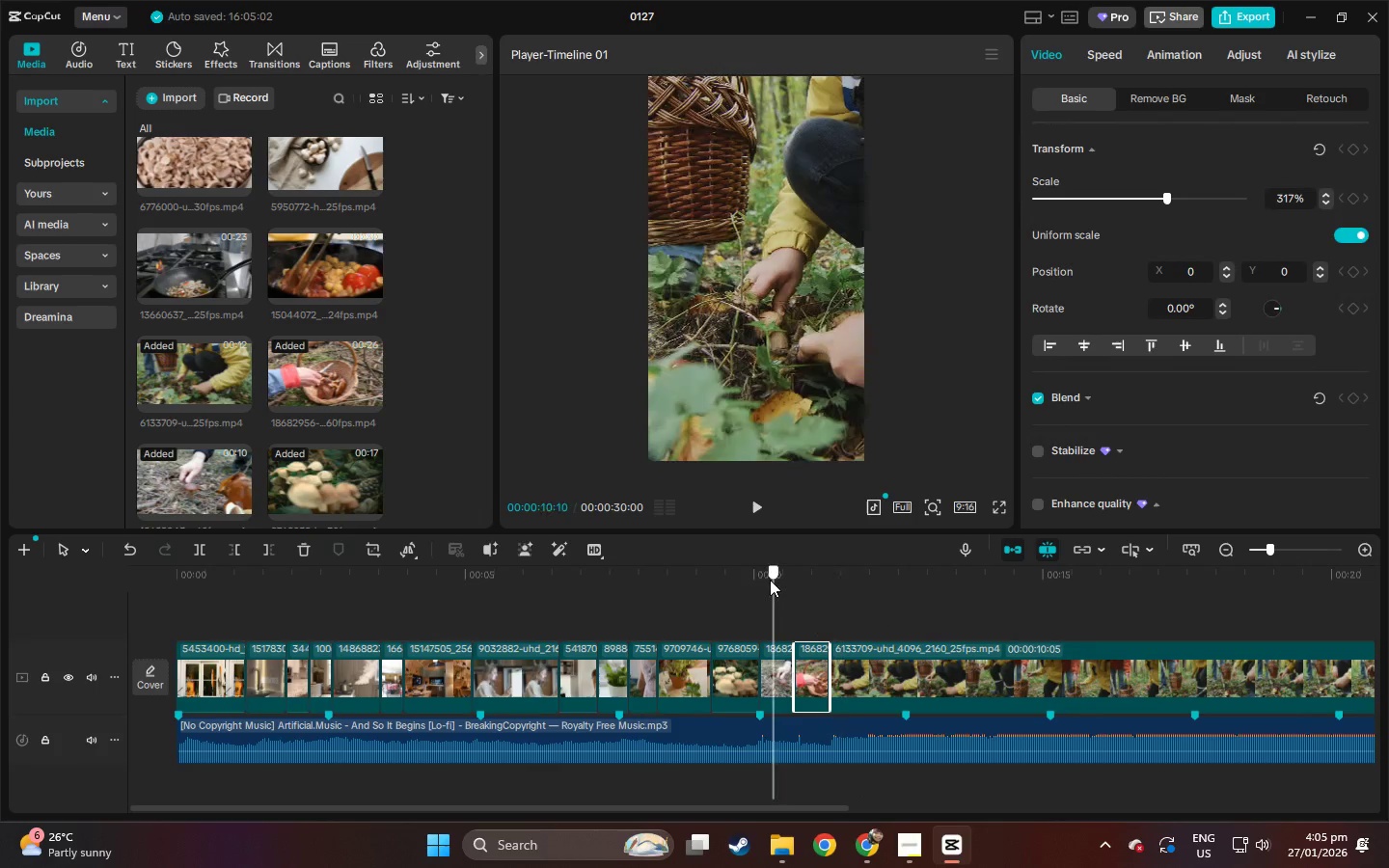 
left_click_drag(start_coordinate=[775, 581], to_coordinate=[770, 580])
 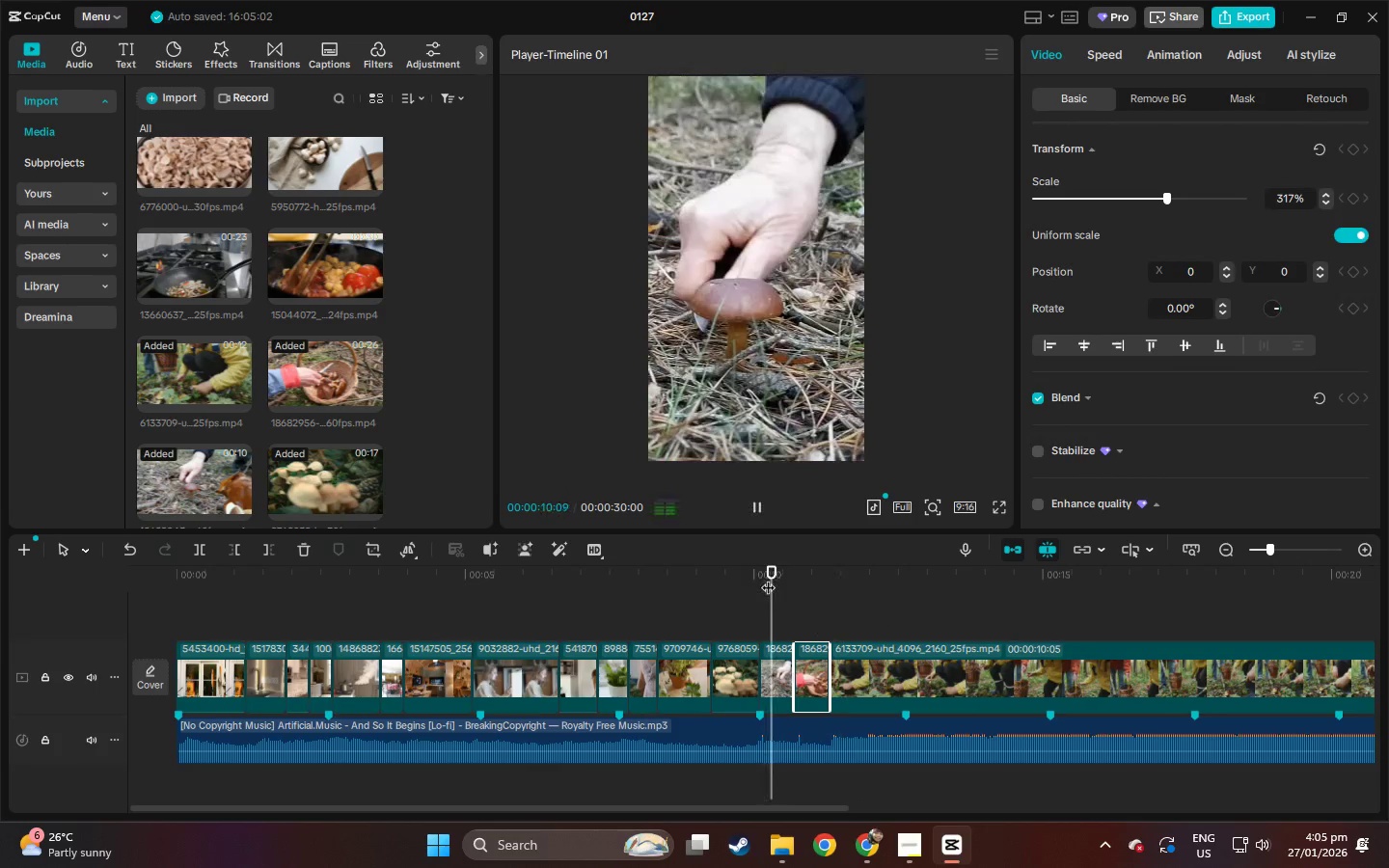 
key(Space)
 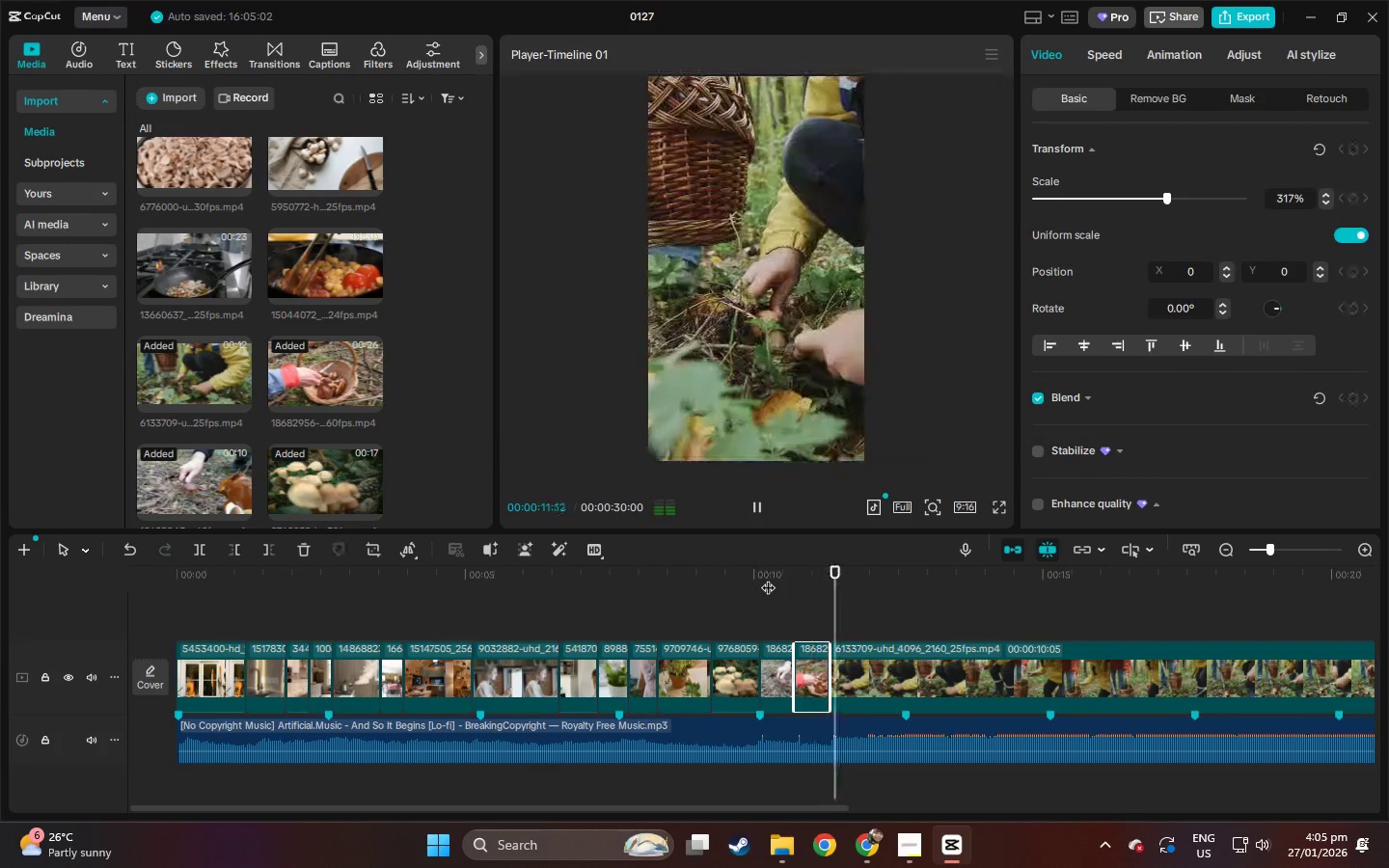 
key(Space)
 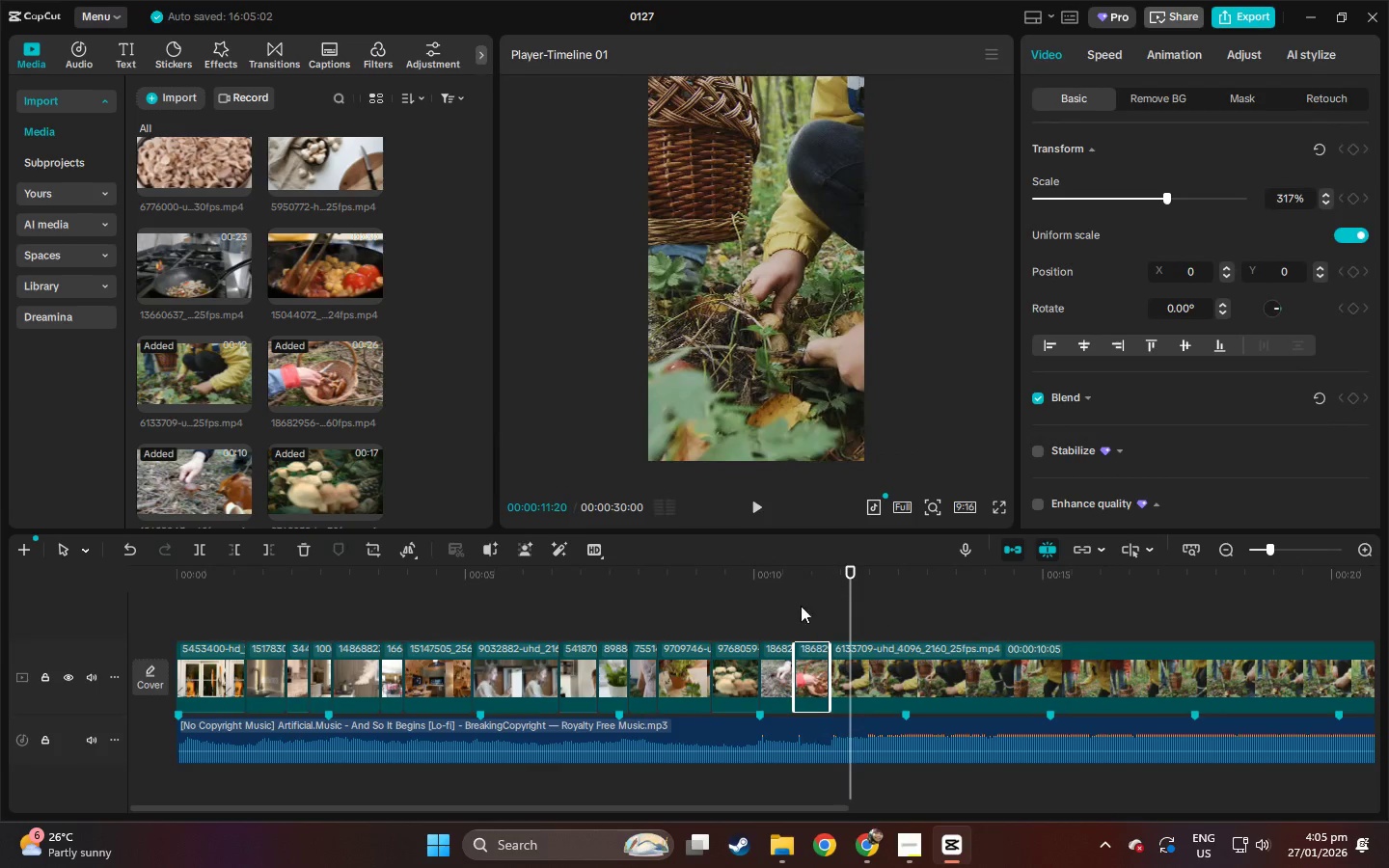 
left_click([805, 580])
 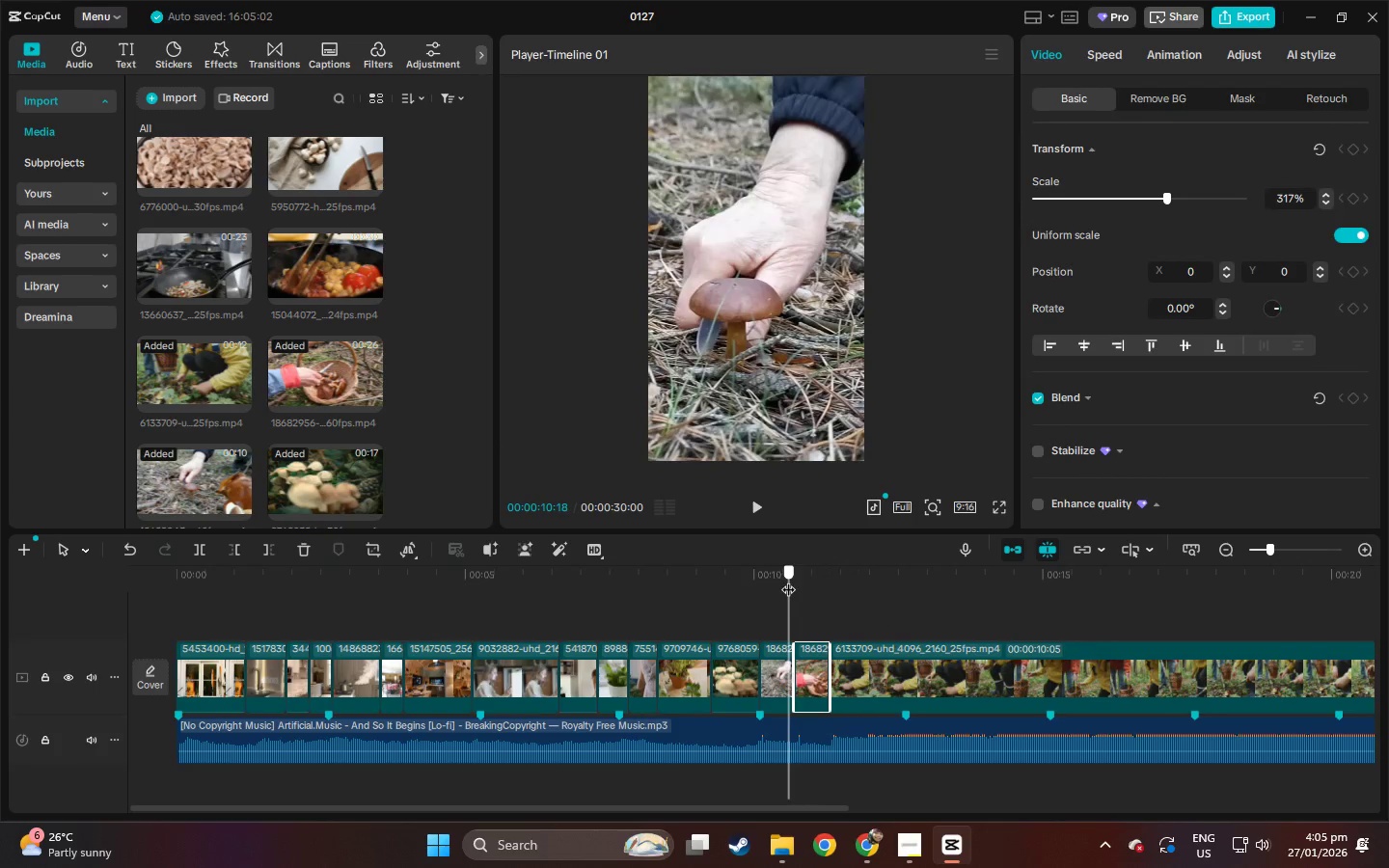 
left_click([749, 587])
 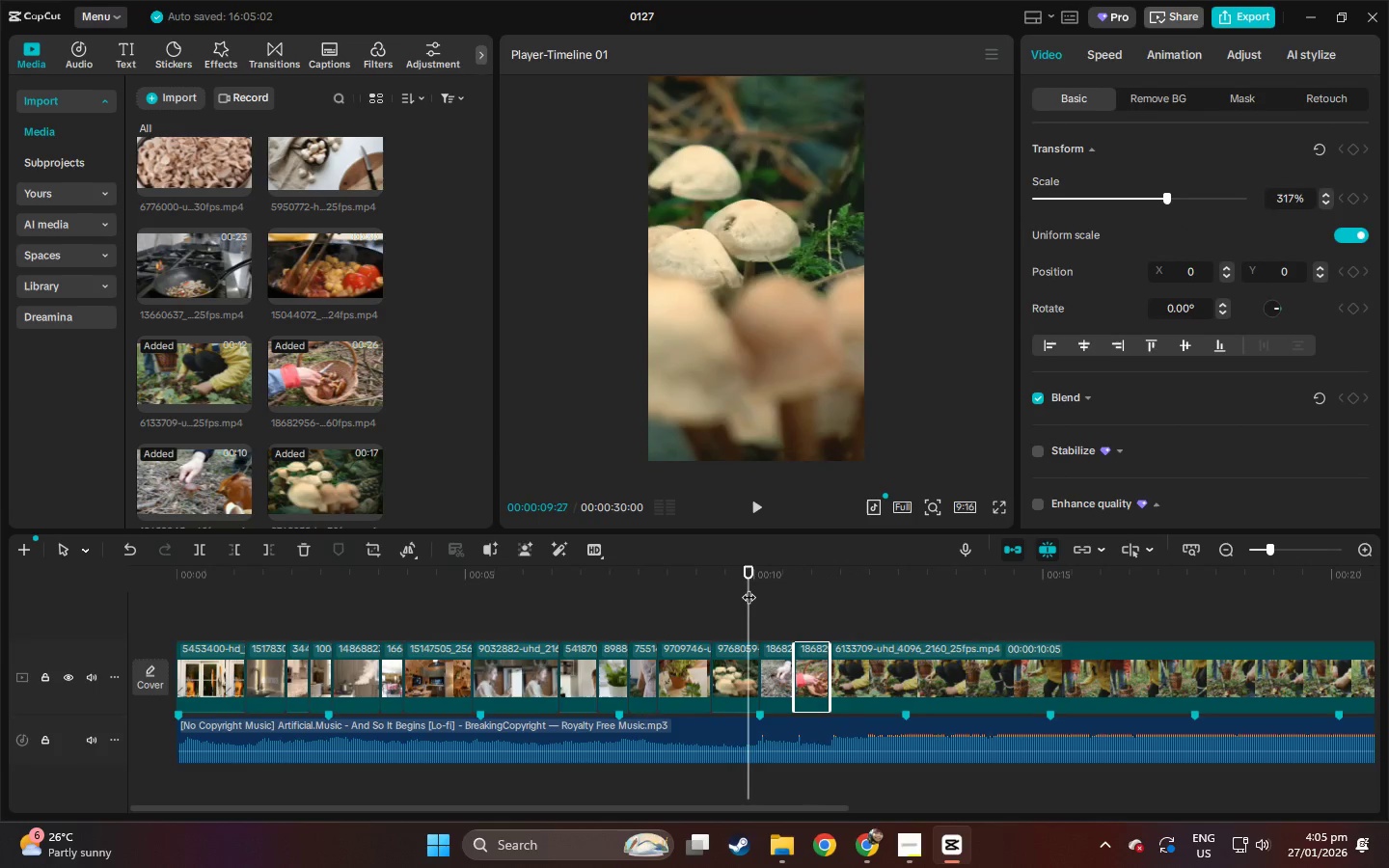 
key(Space)
 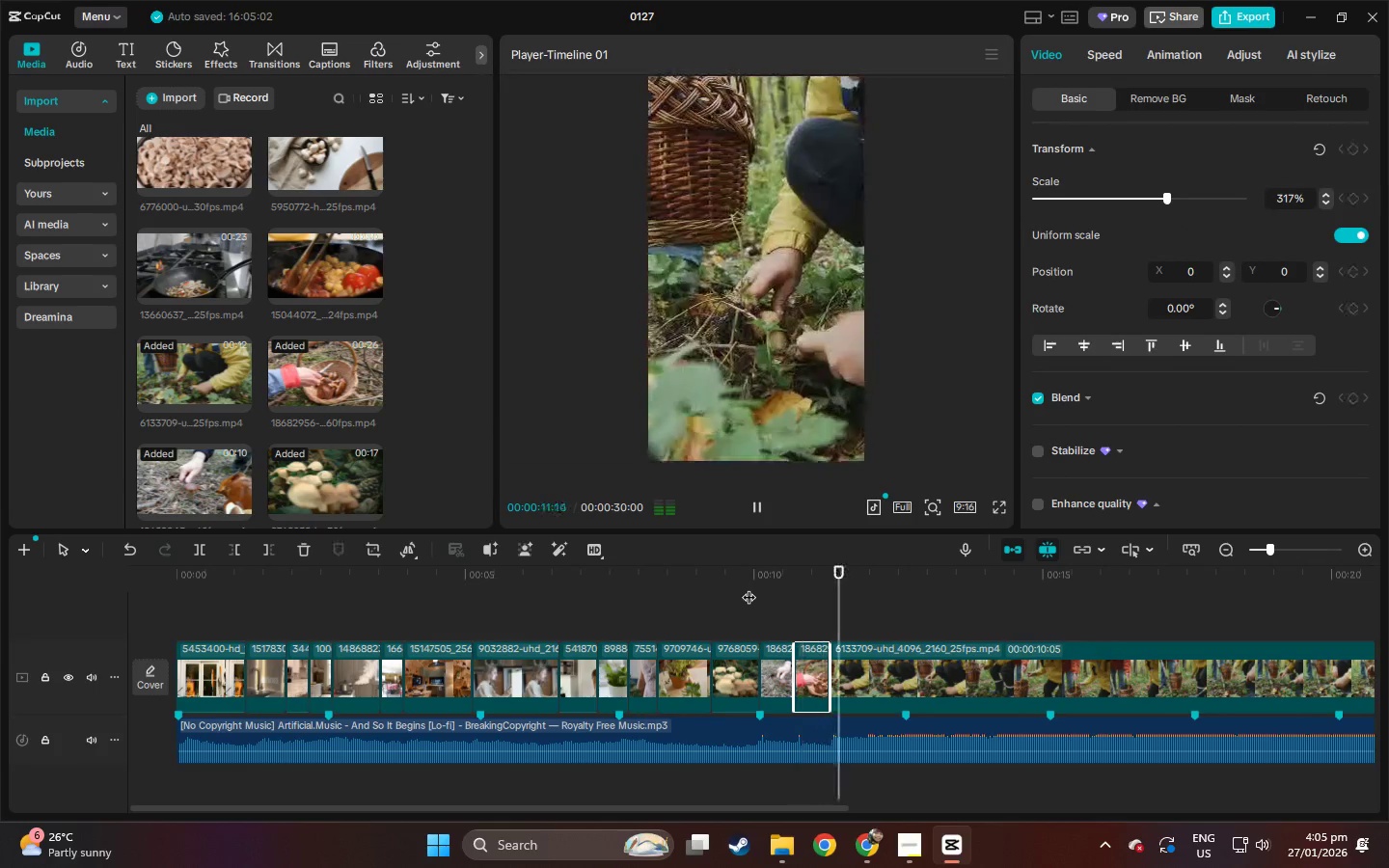 
key(Space)
 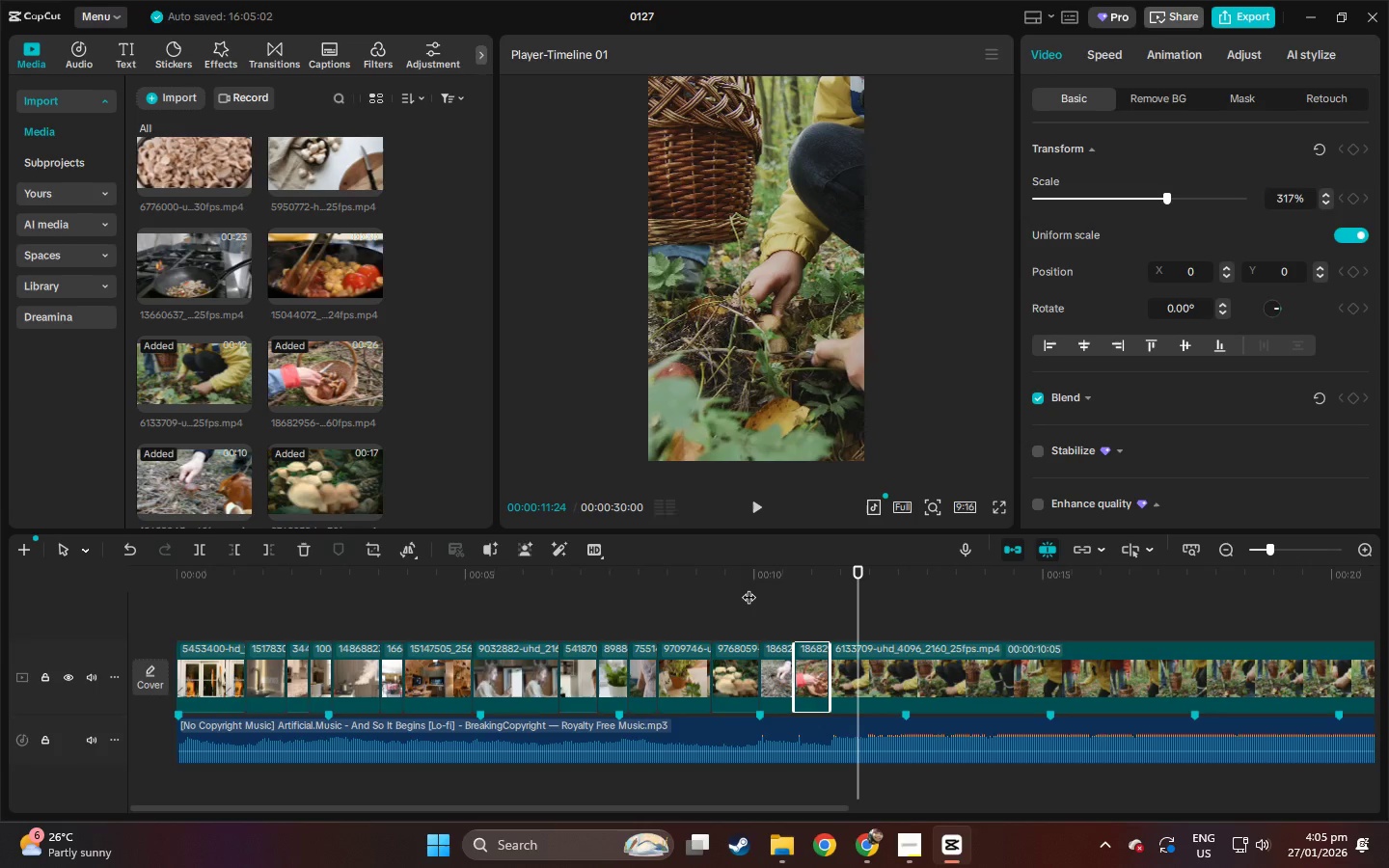 
key(Space)
 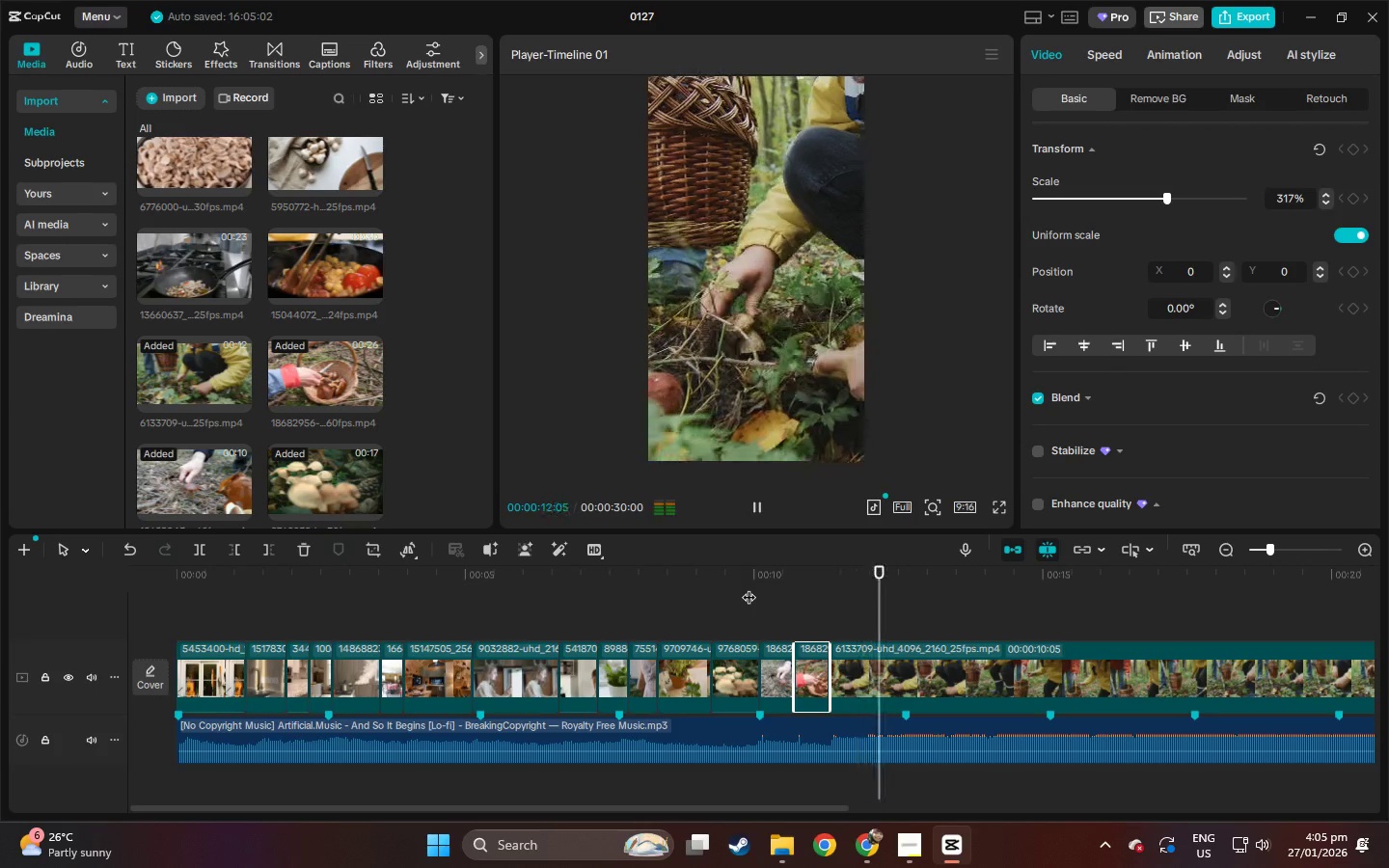 
key(Space)
 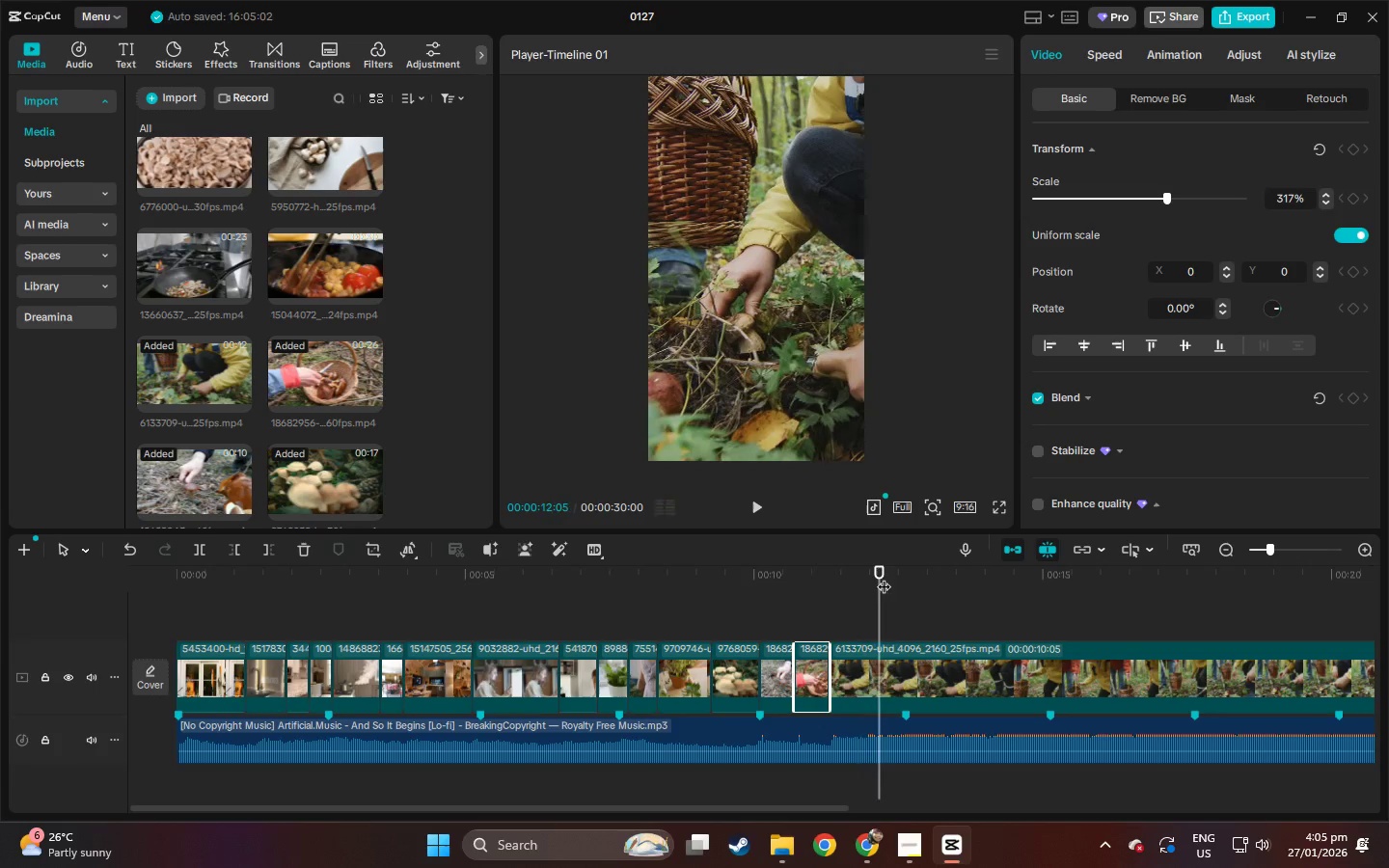 
left_click_drag(start_coordinate=[882, 575], to_coordinate=[861, 577])
 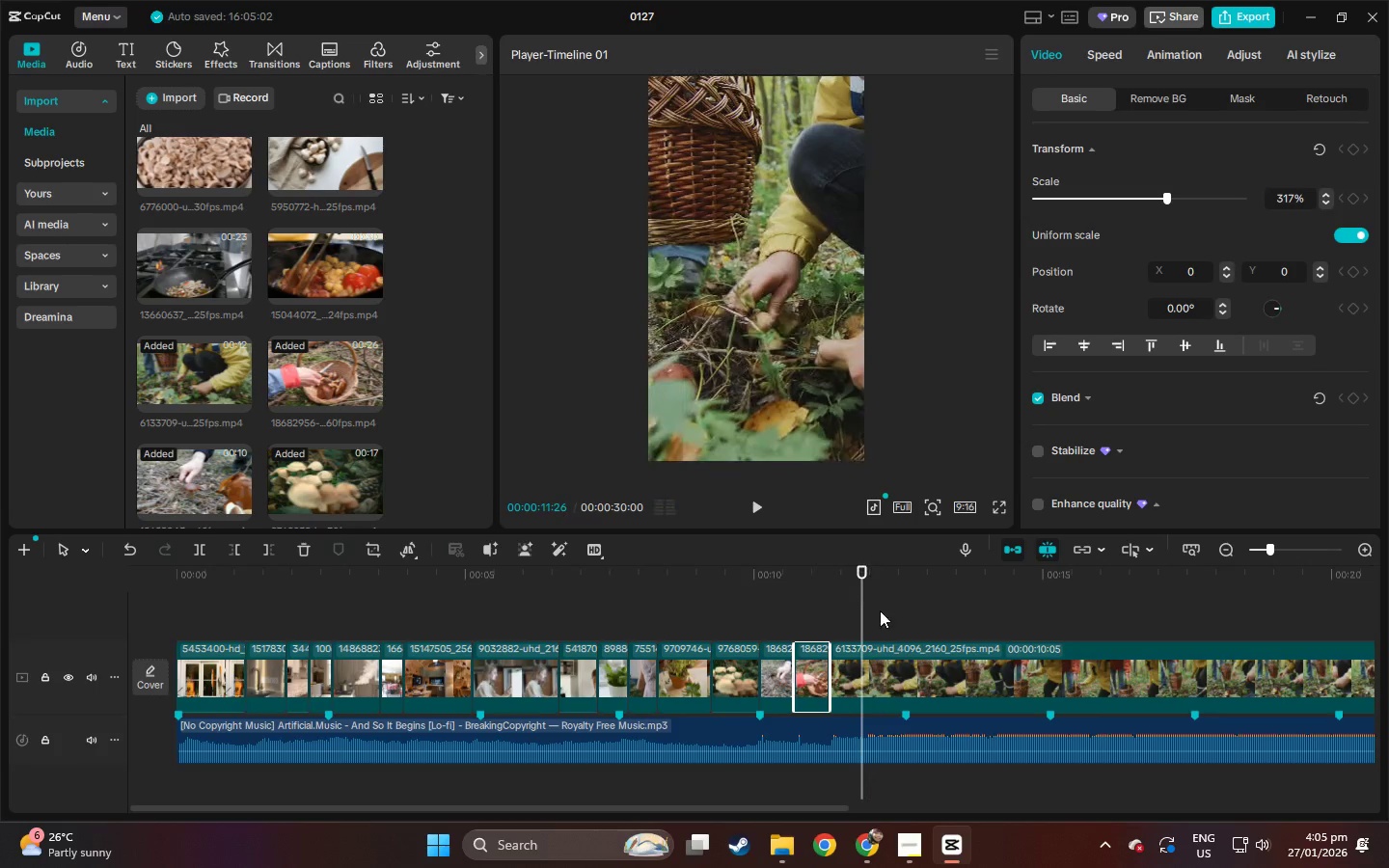 
key(Control+ControlLeft)
 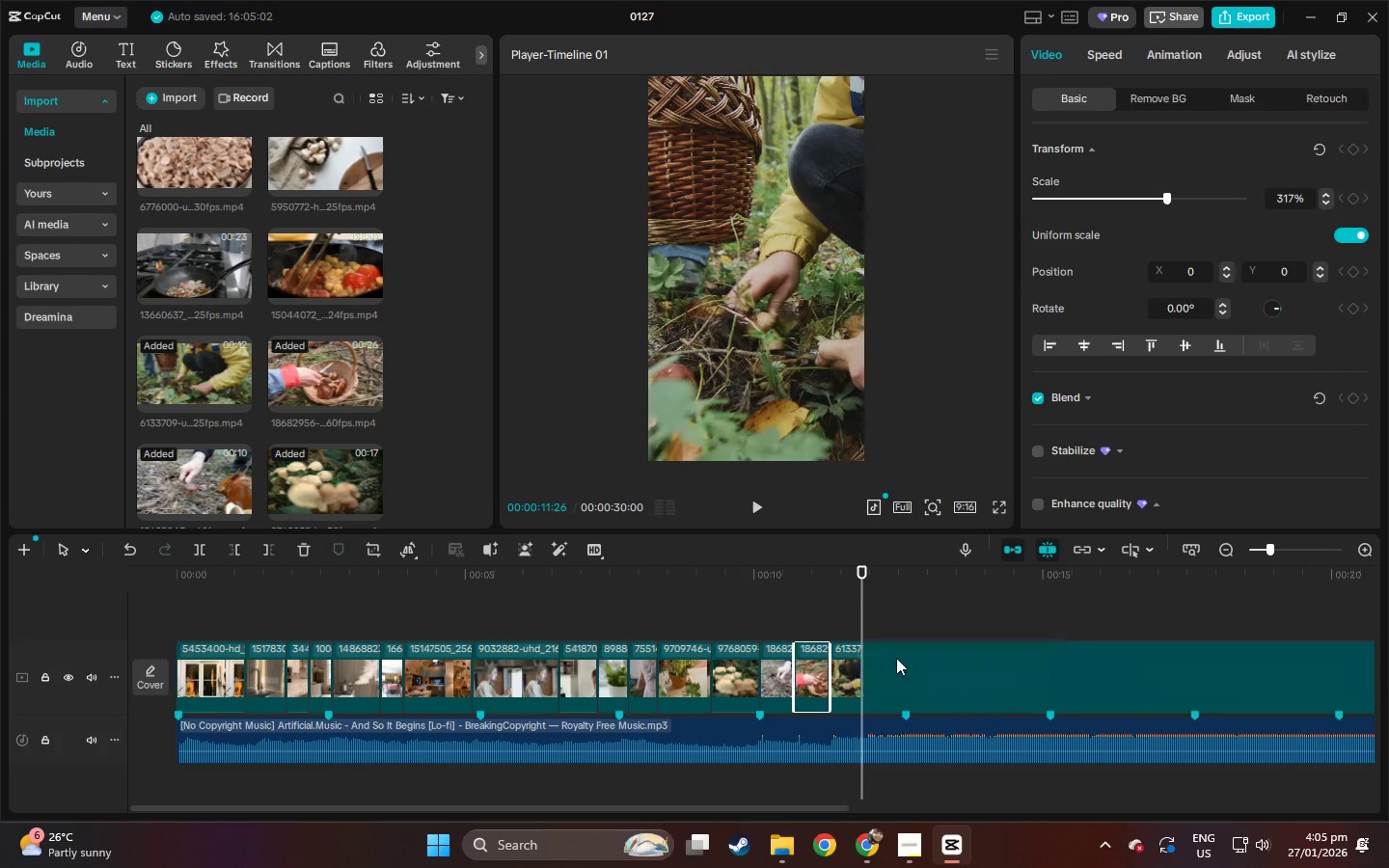 
key(Control+B)
 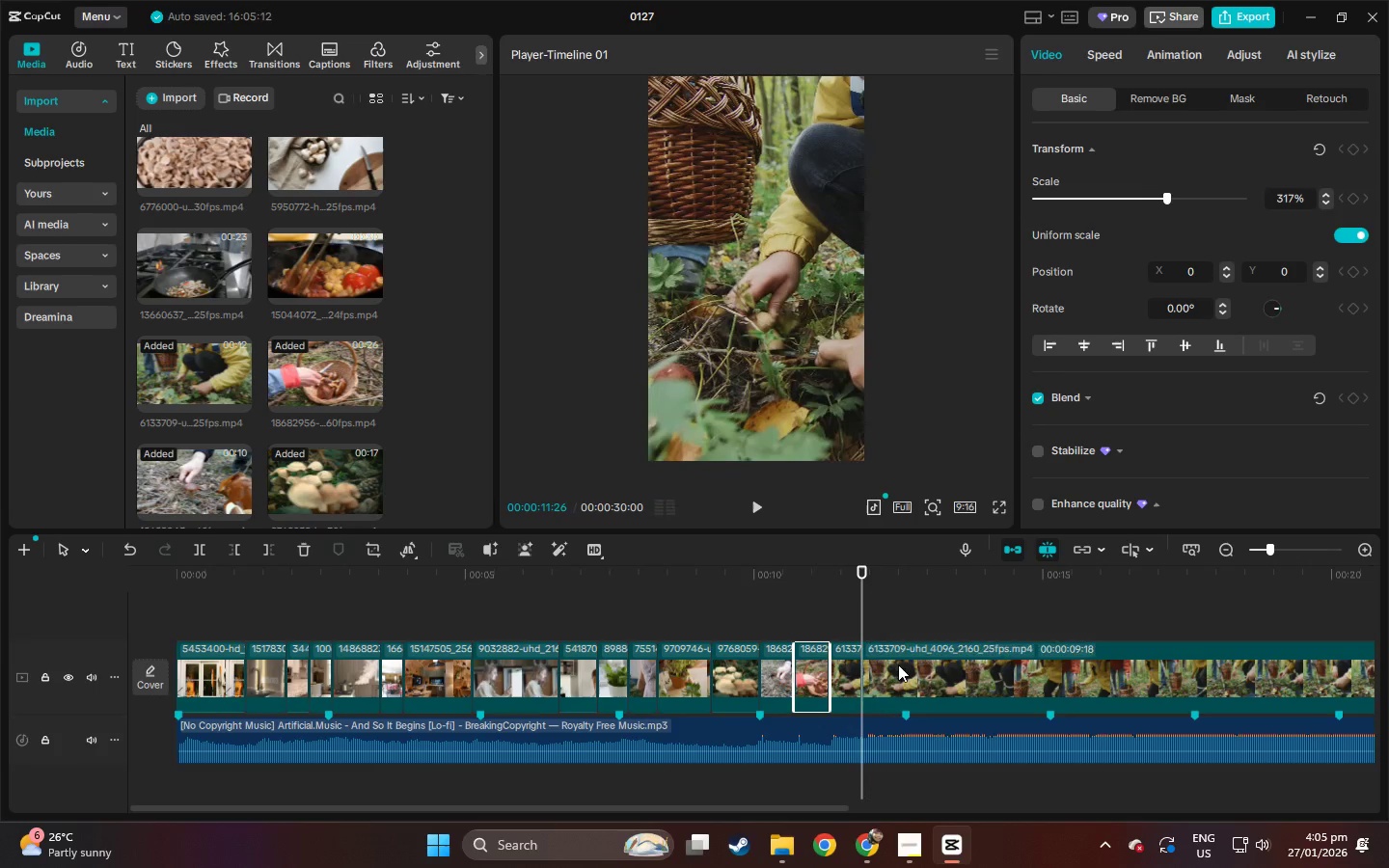 
left_click([898, 665])
 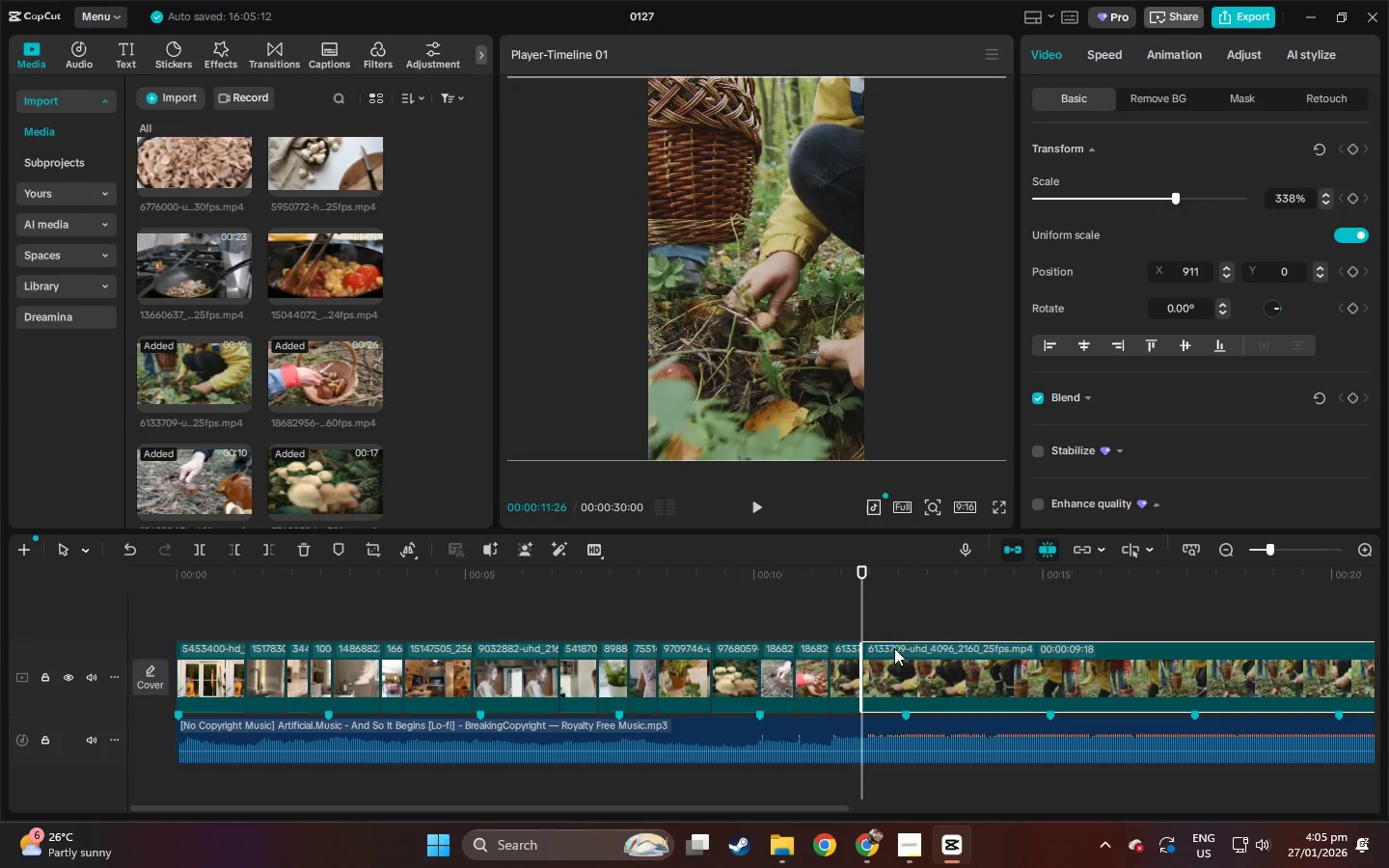 
key(Delete)
 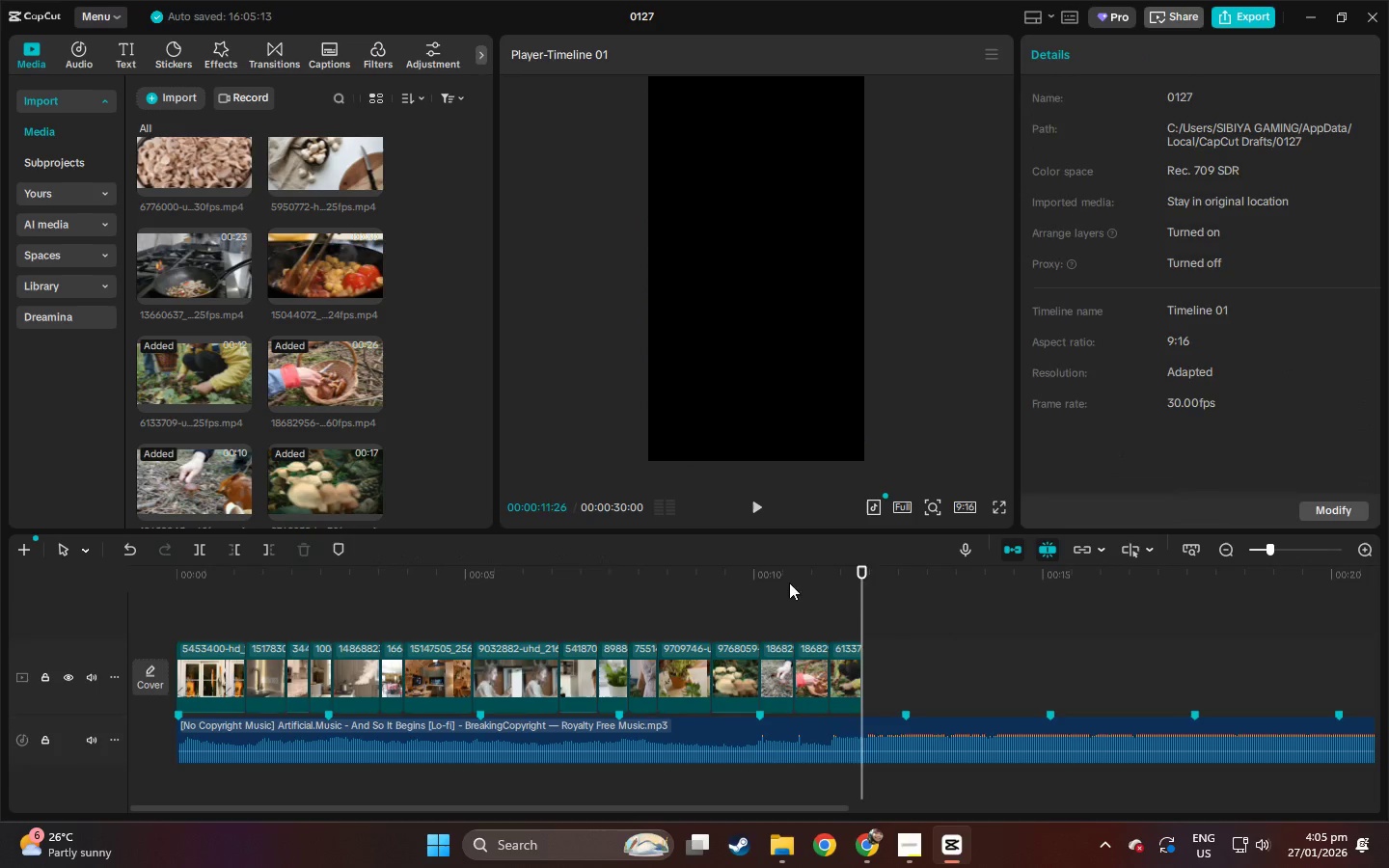 
left_click_drag(start_coordinate=[784, 581], to_coordinate=[737, 585])
 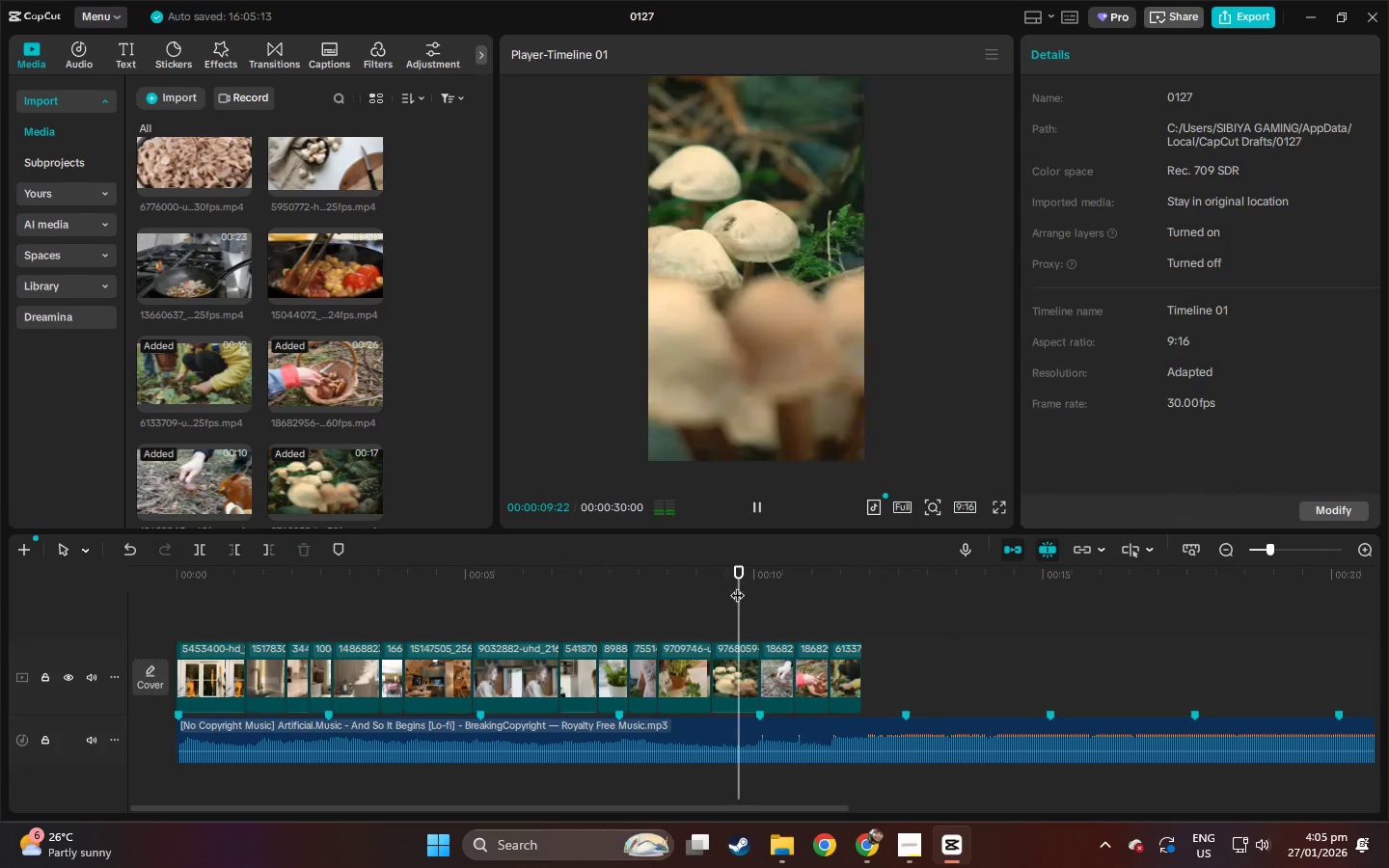 
key(Space)
 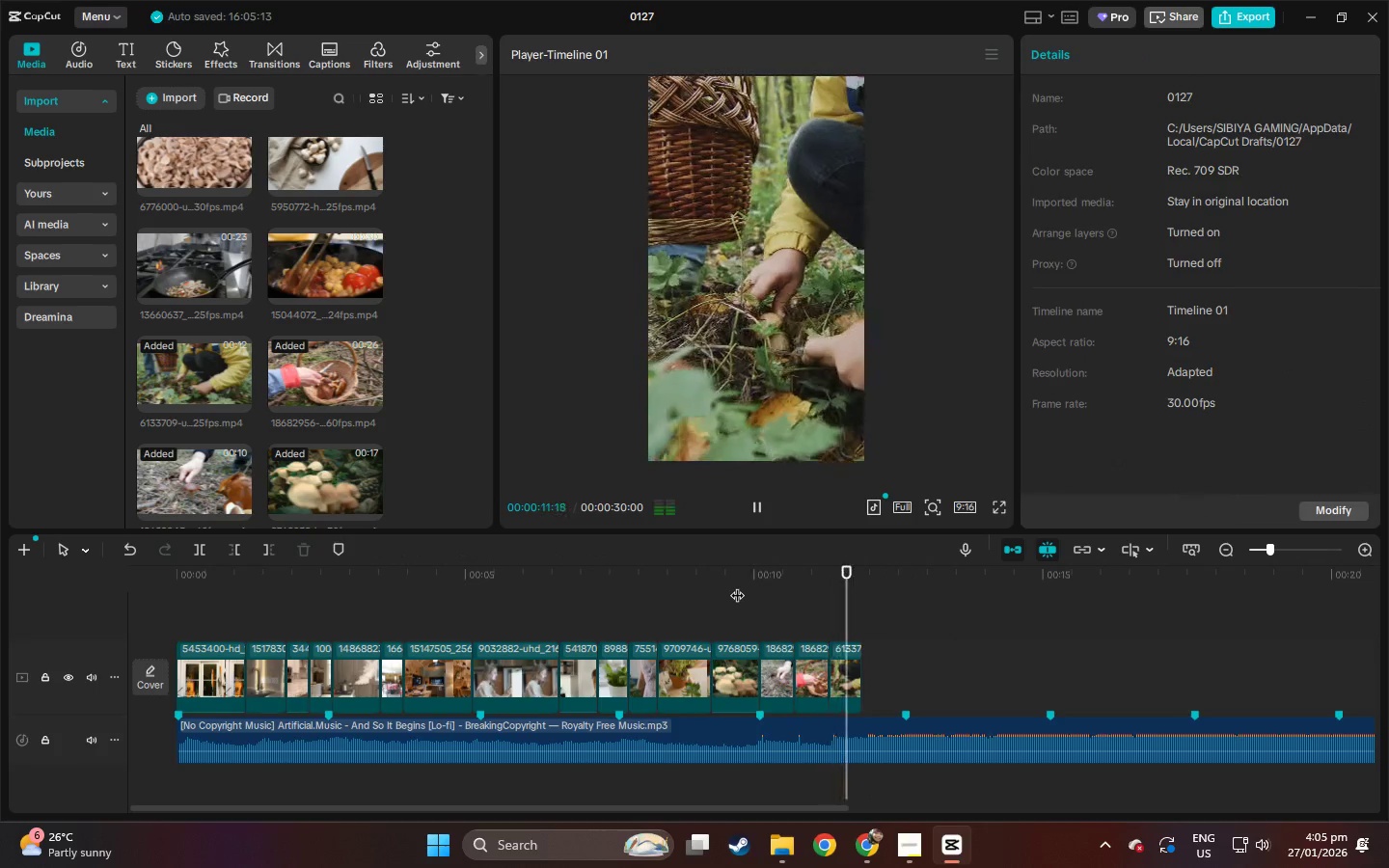 
key(Space)
 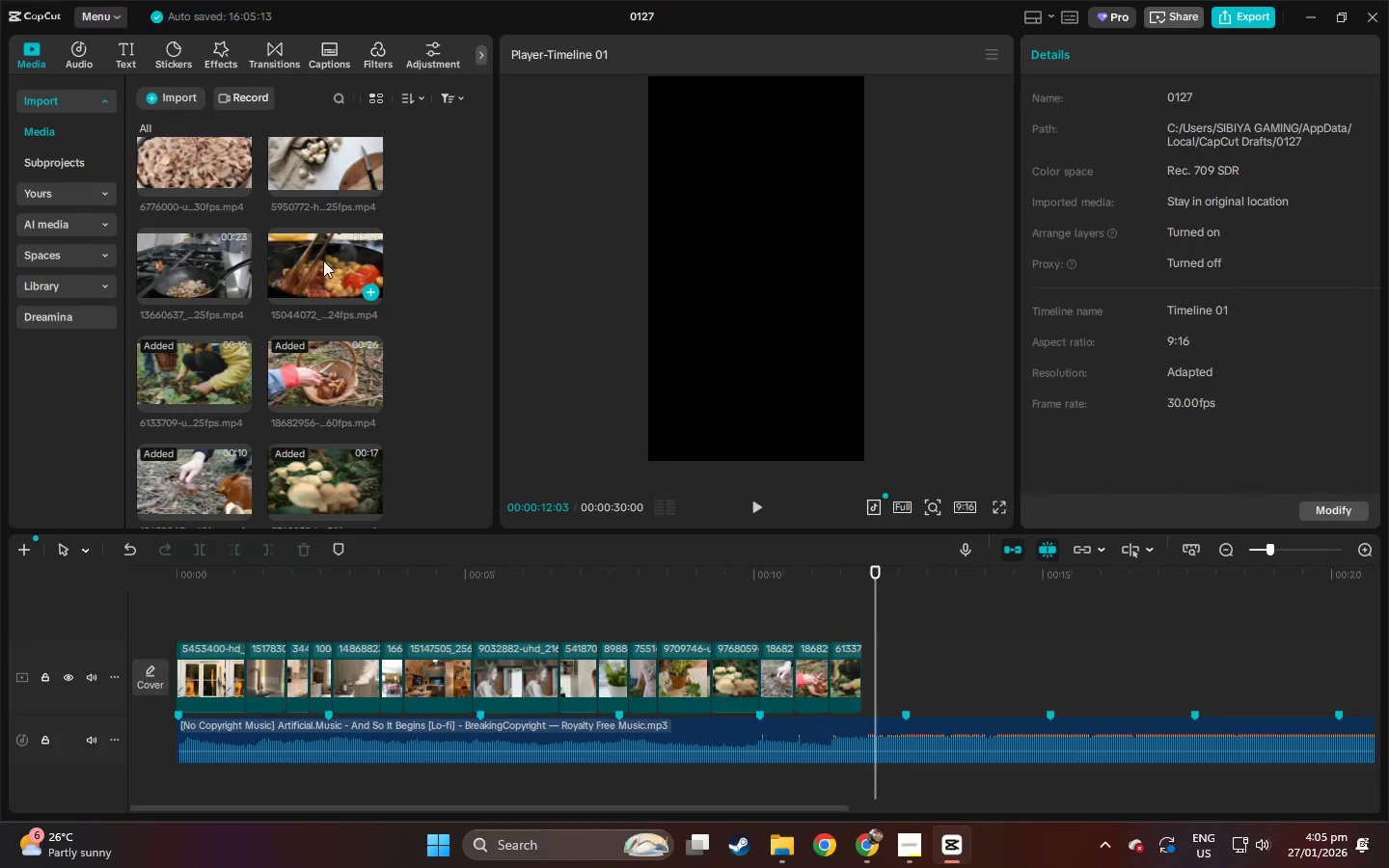 
left_click_drag(start_coordinate=[302, 157], to_coordinate=[871, 670])
 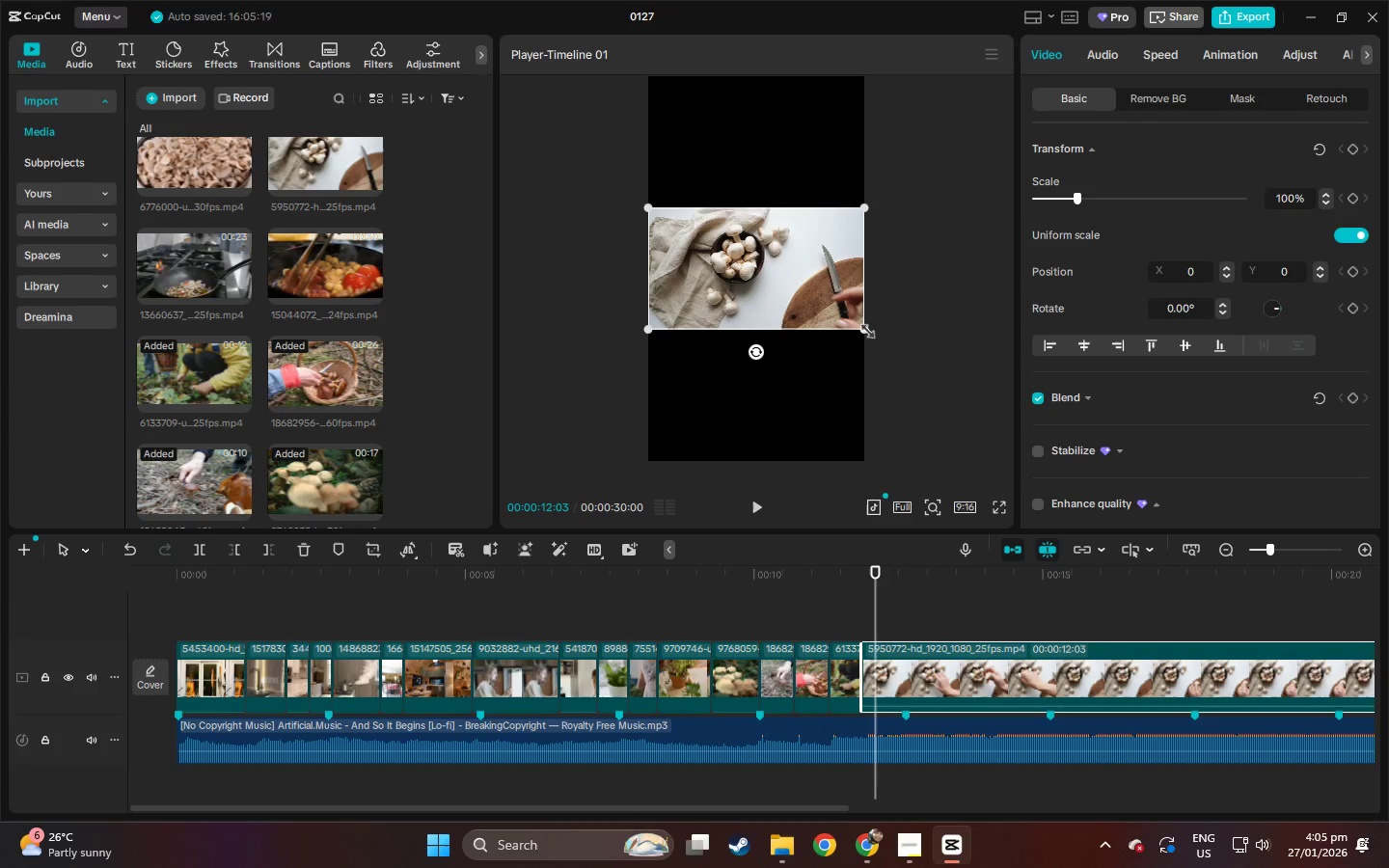 
left_click_drag(start_coordinate=[869, 328], to_coordinate=[1127, 706])
 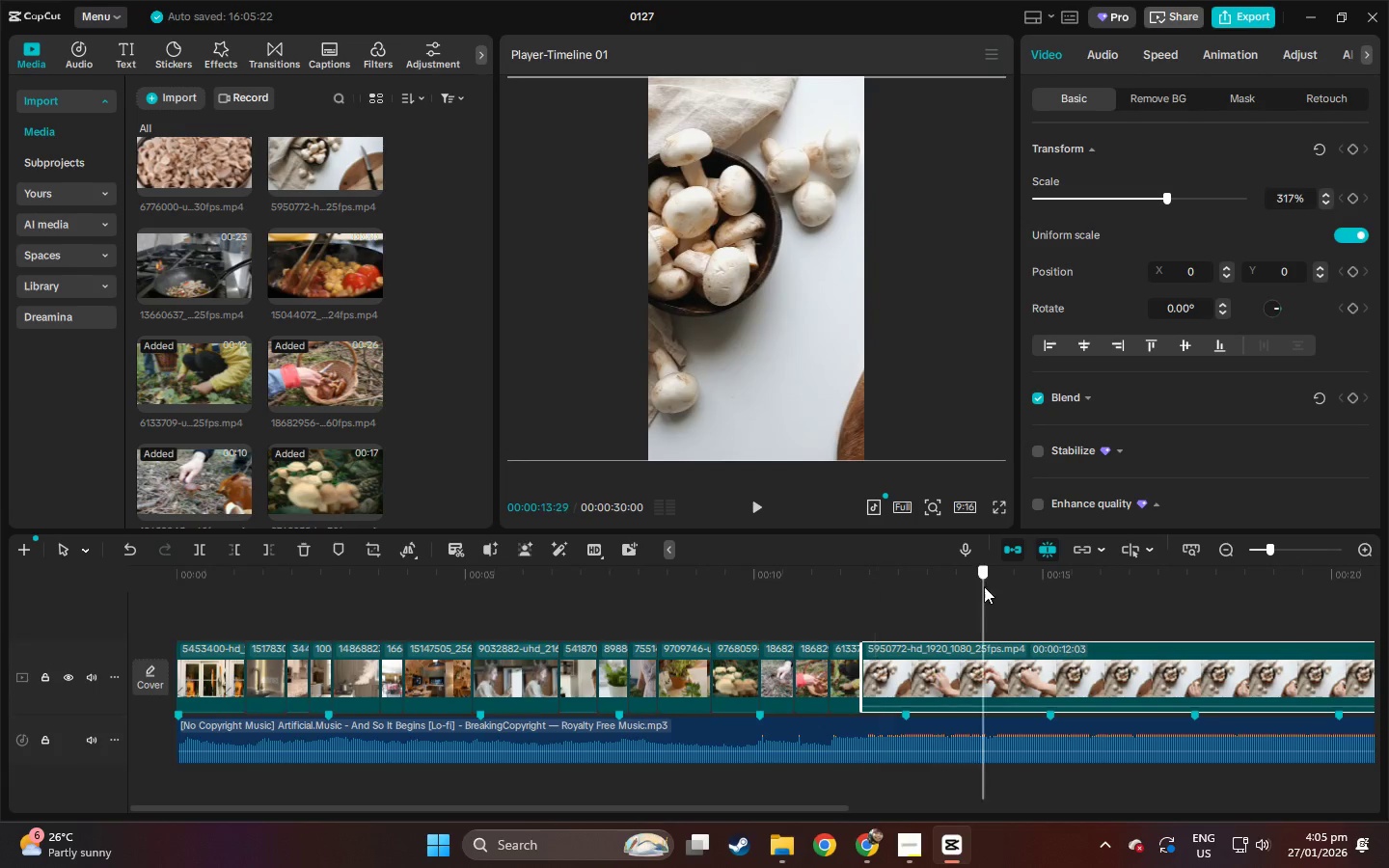 
left_click_drag(start_coordinate=[984, 586], to_coordinate=[1065, 589])
 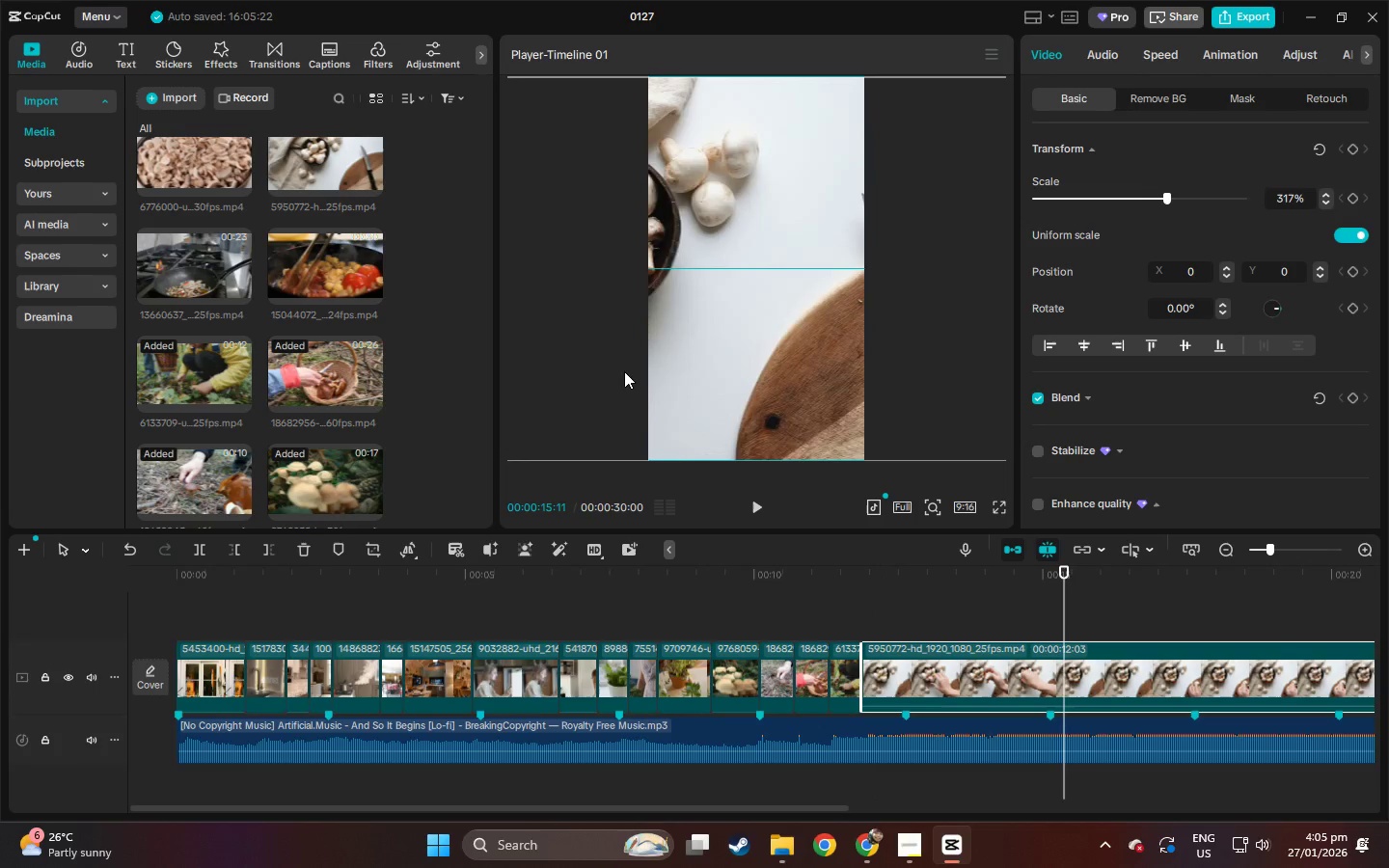 
left_click_drag(start_coordinate=[833, 371], to_coordinate=[596, 371])
 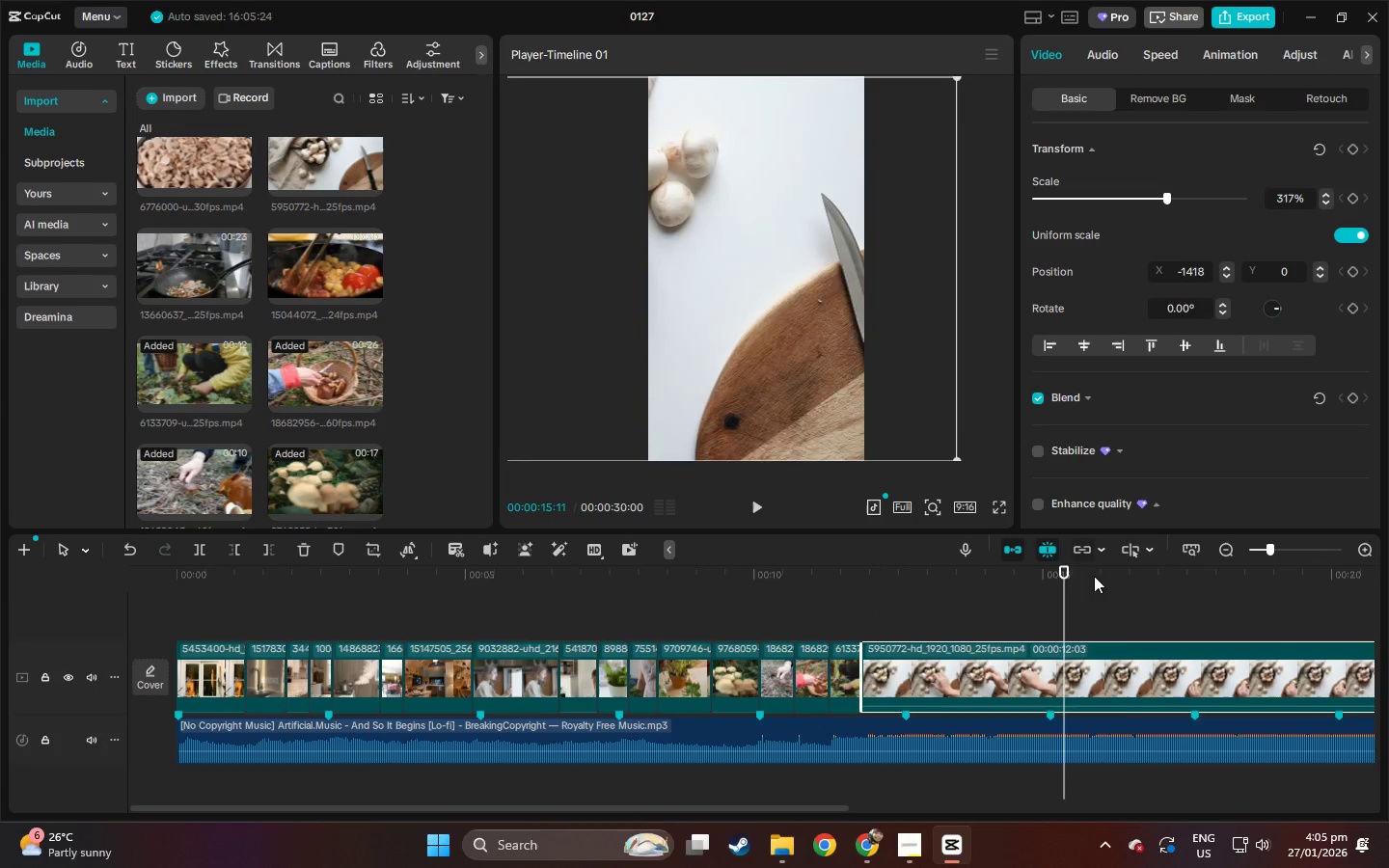 
left_click_drag(start_coordinate=[1094, 576], to_coordinate=[1257, 584])
 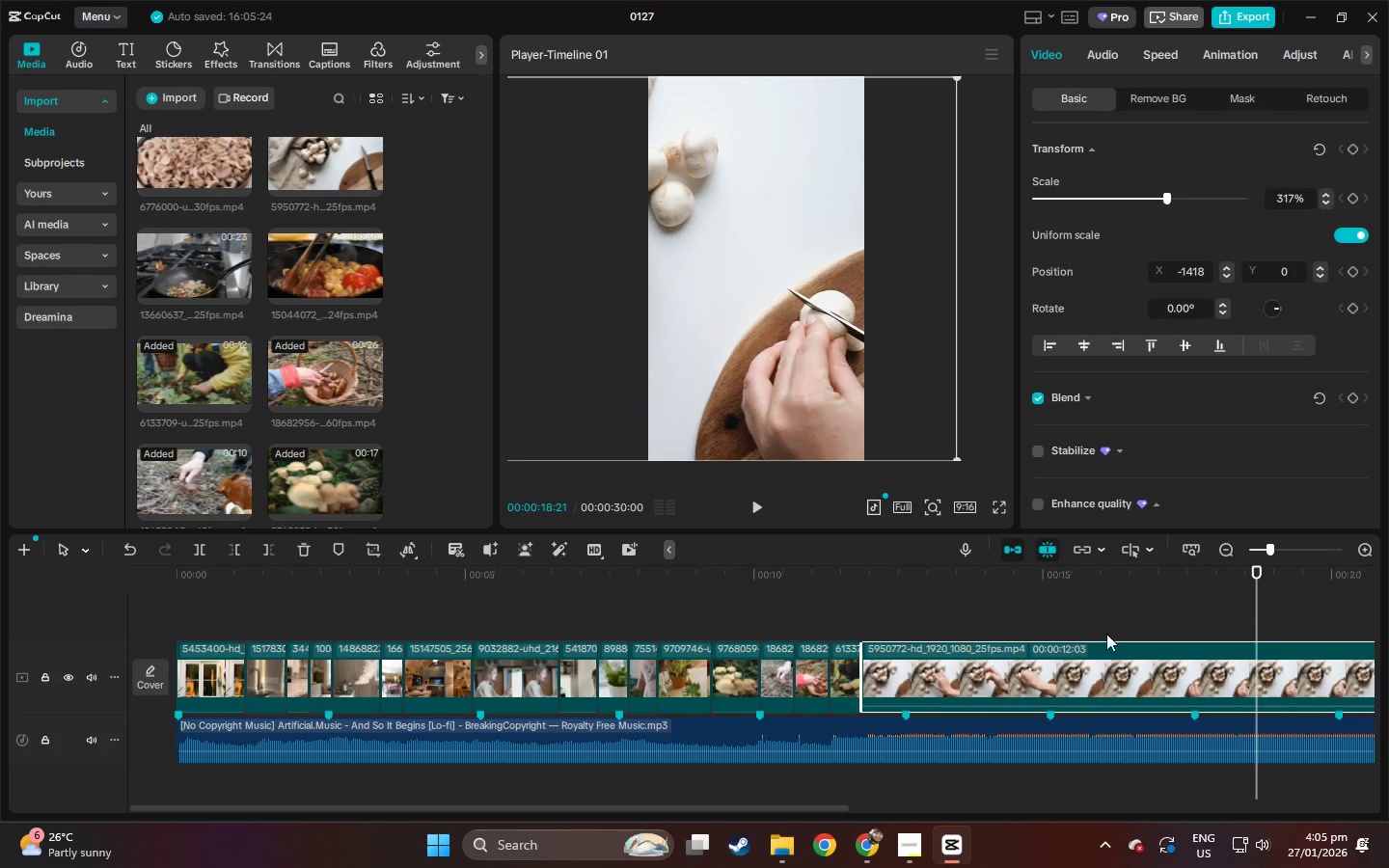 
key(Control+ControlLeft)
 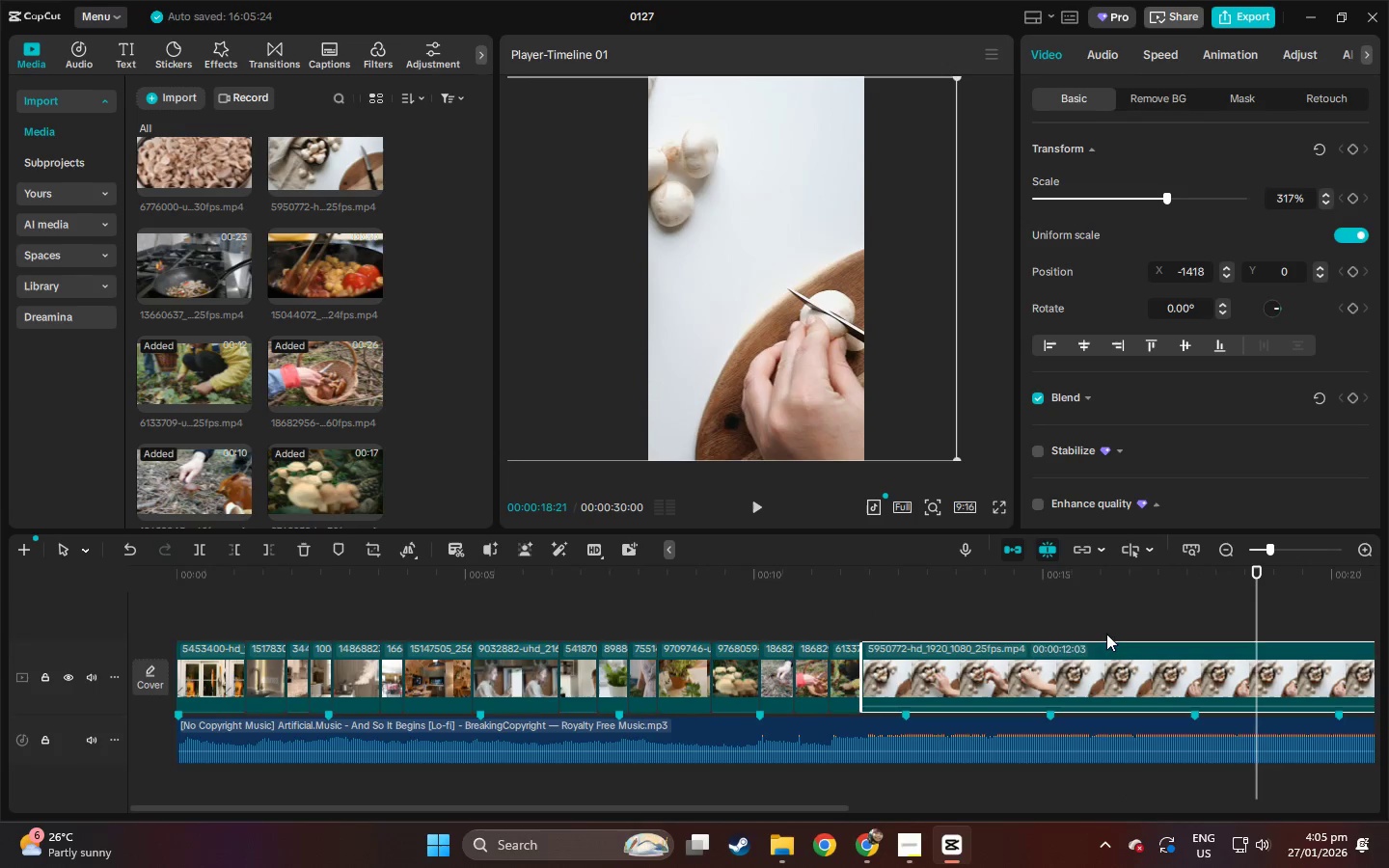 
key(Control+B)
 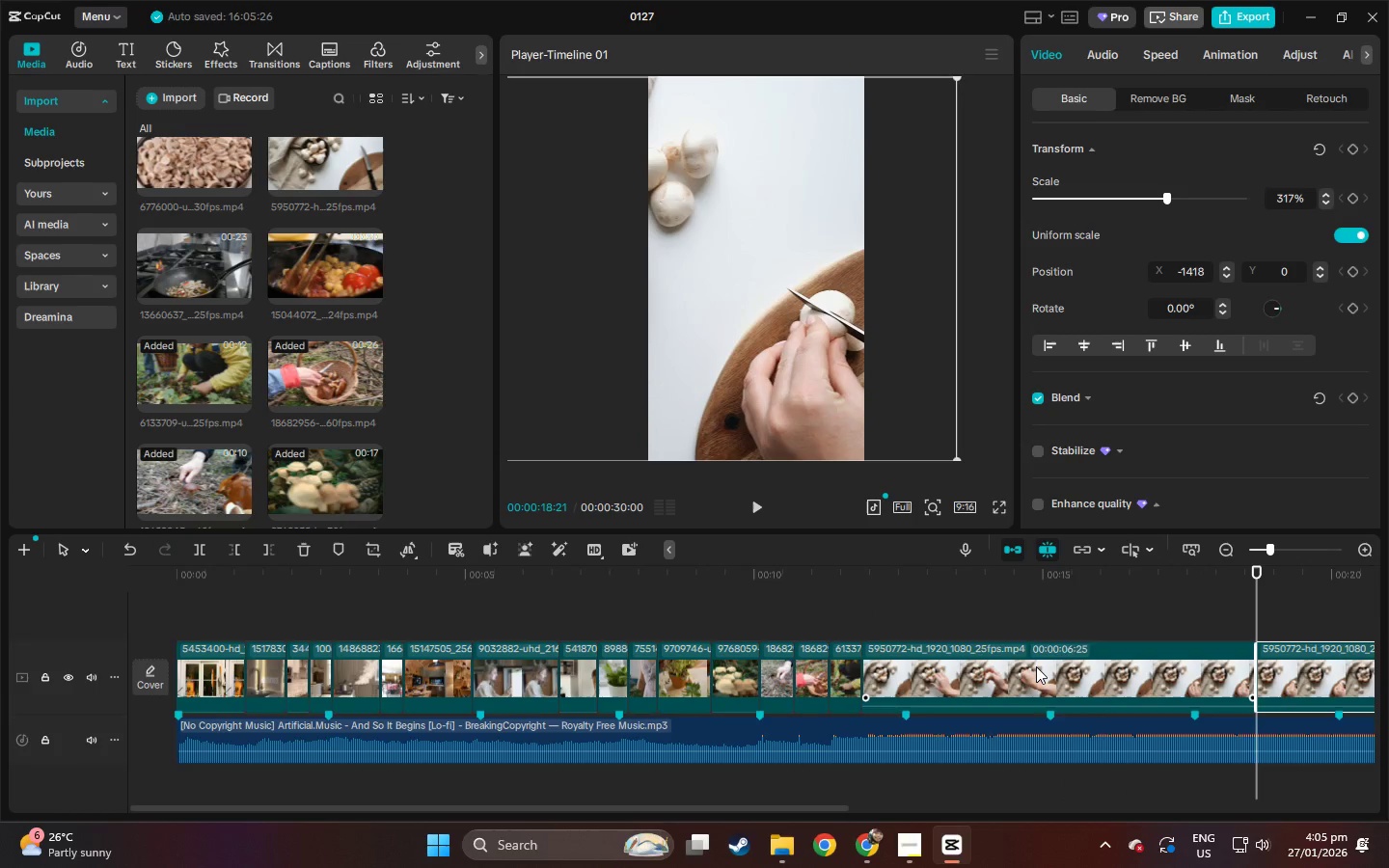 
left_click([1036, 666])
 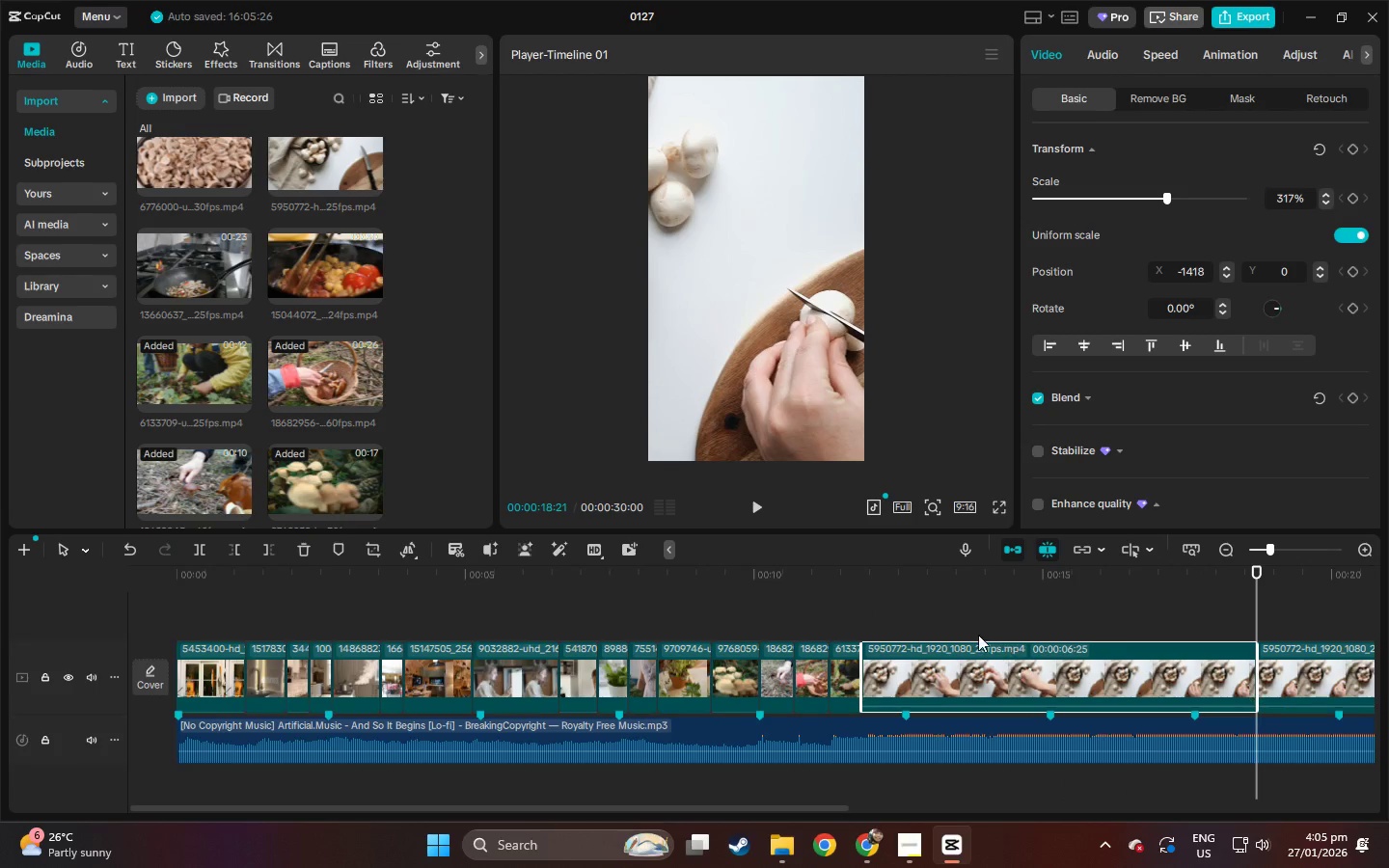 
key(Delete)
 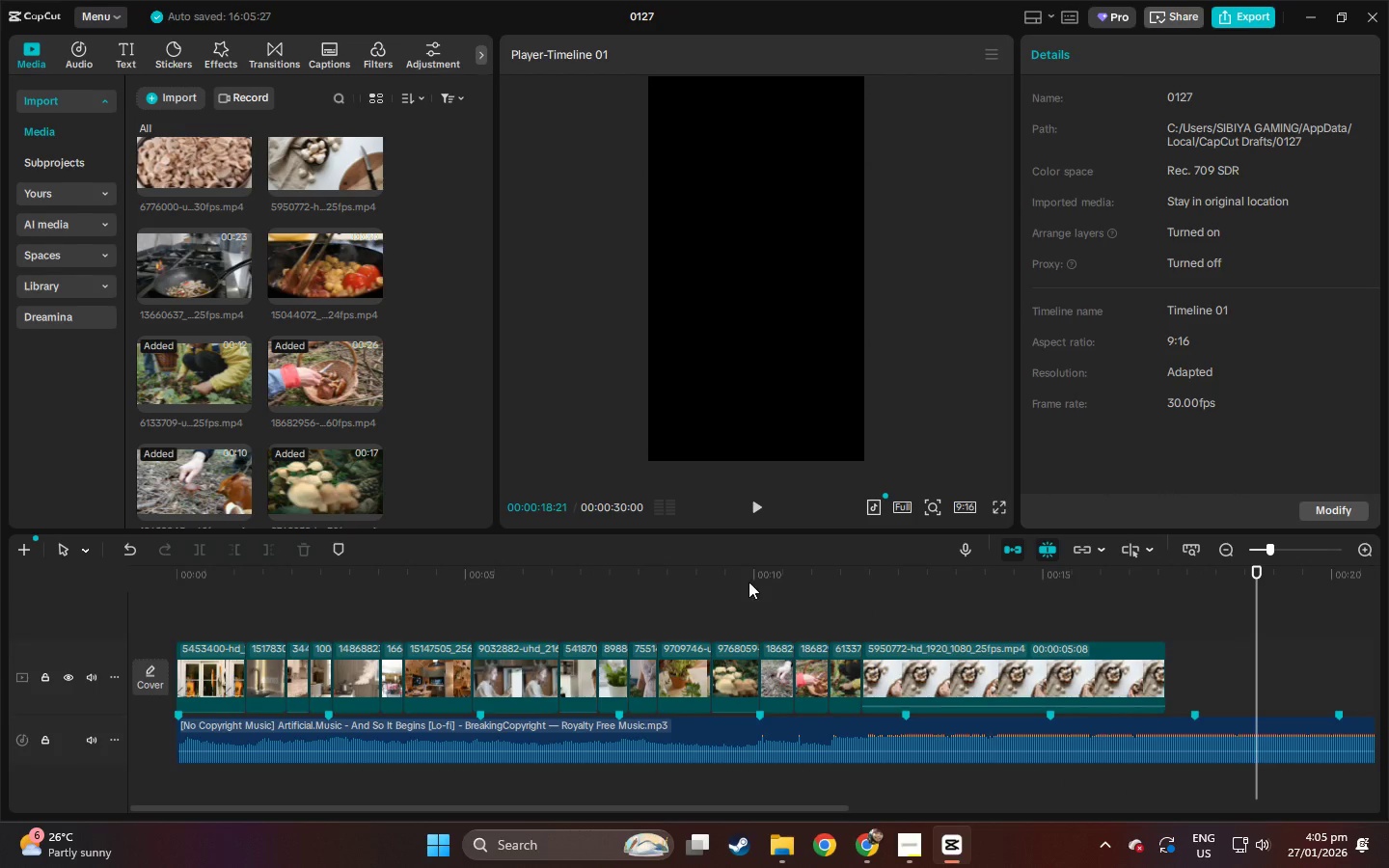 
left_click([749, 582])
 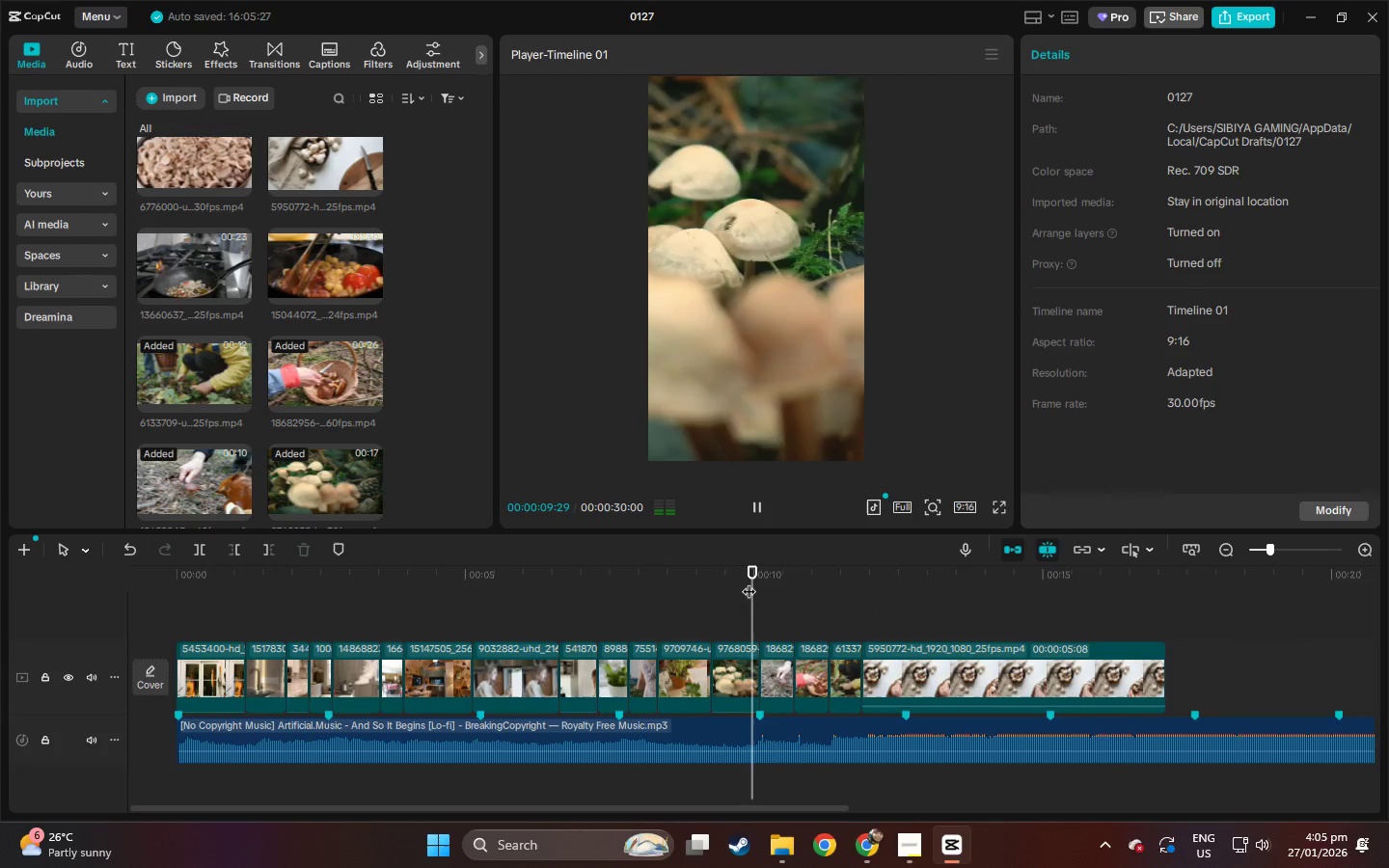 
key(Space)
 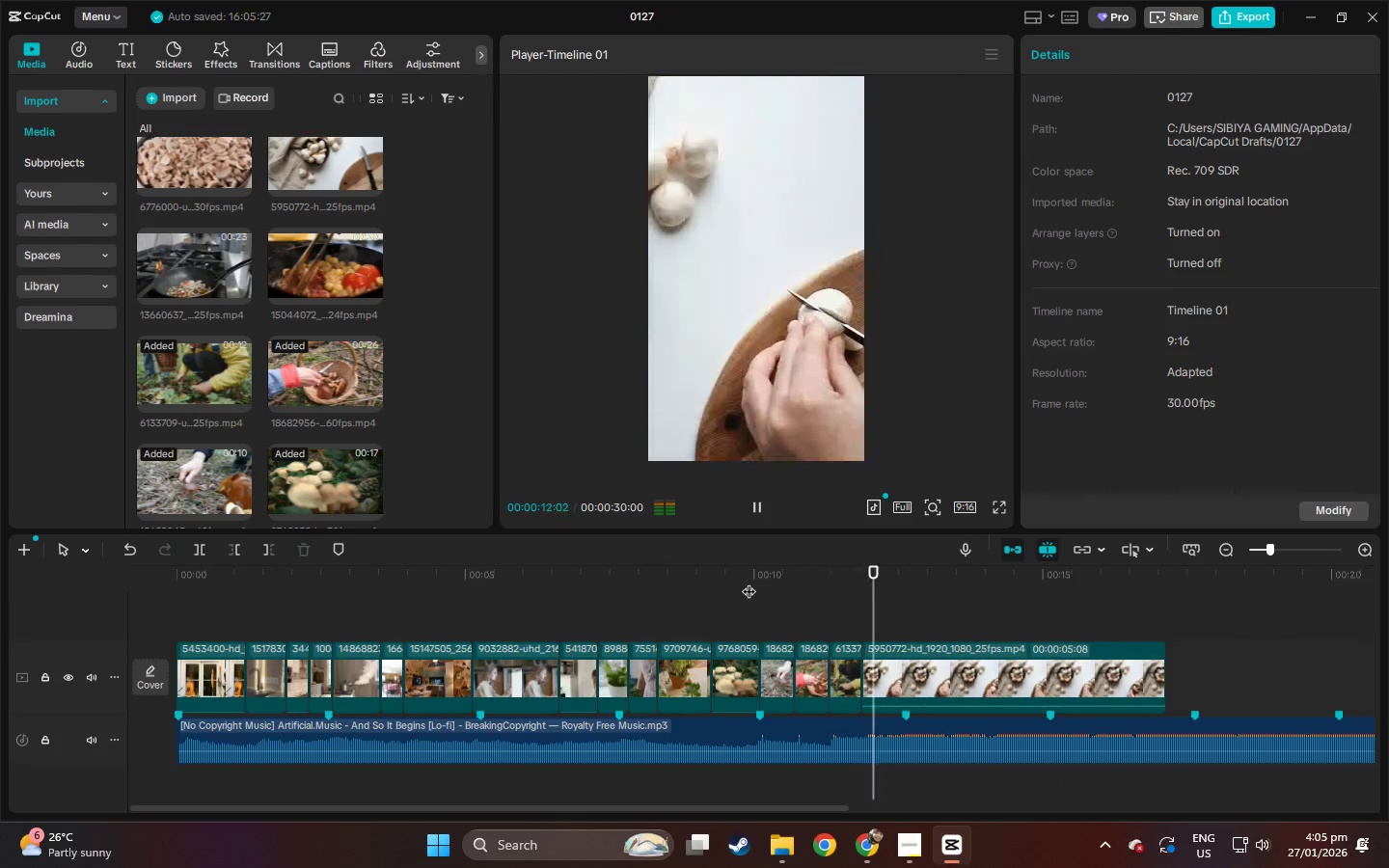 
key(Space)
 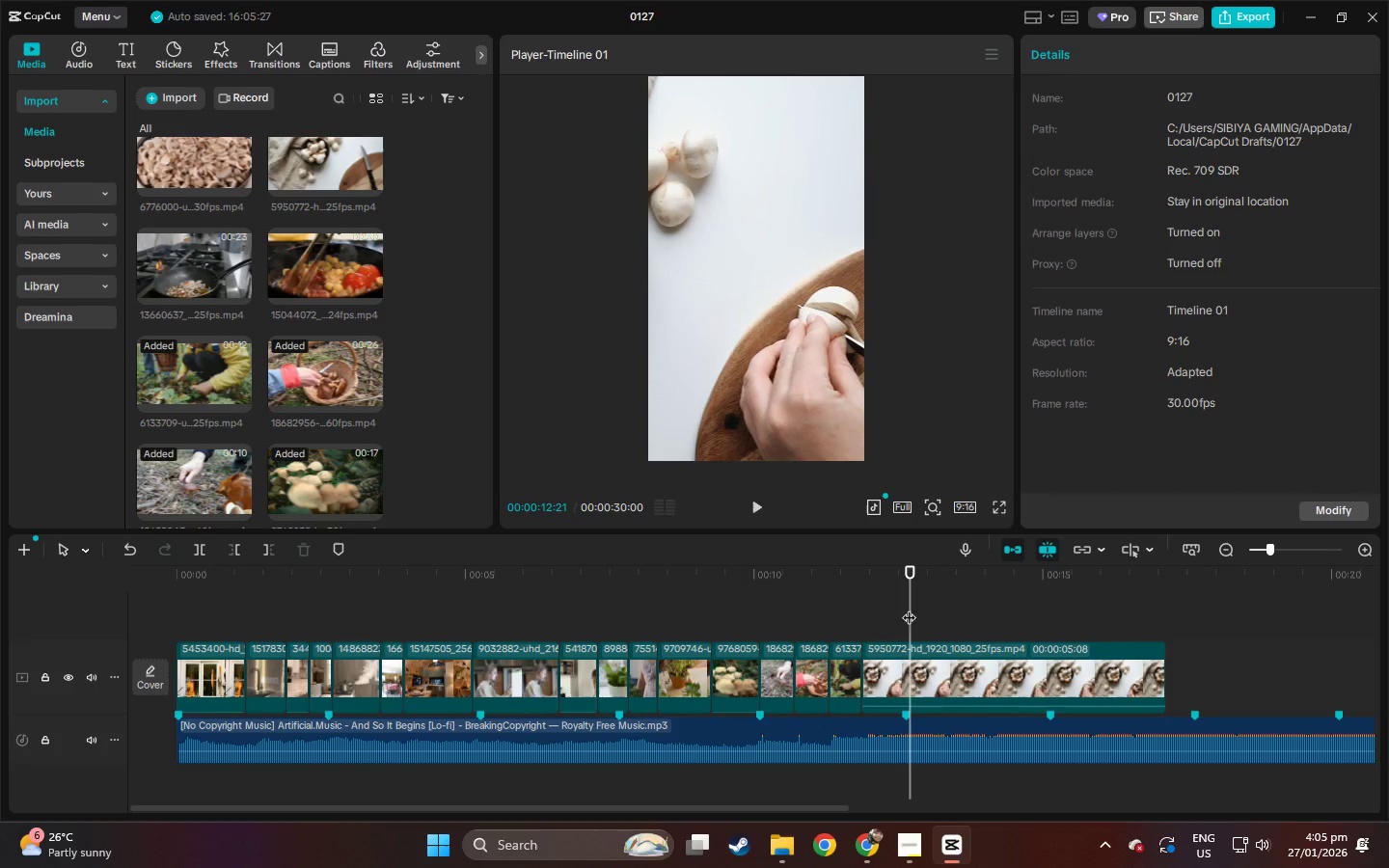 
key(Control+ControlLeft)
 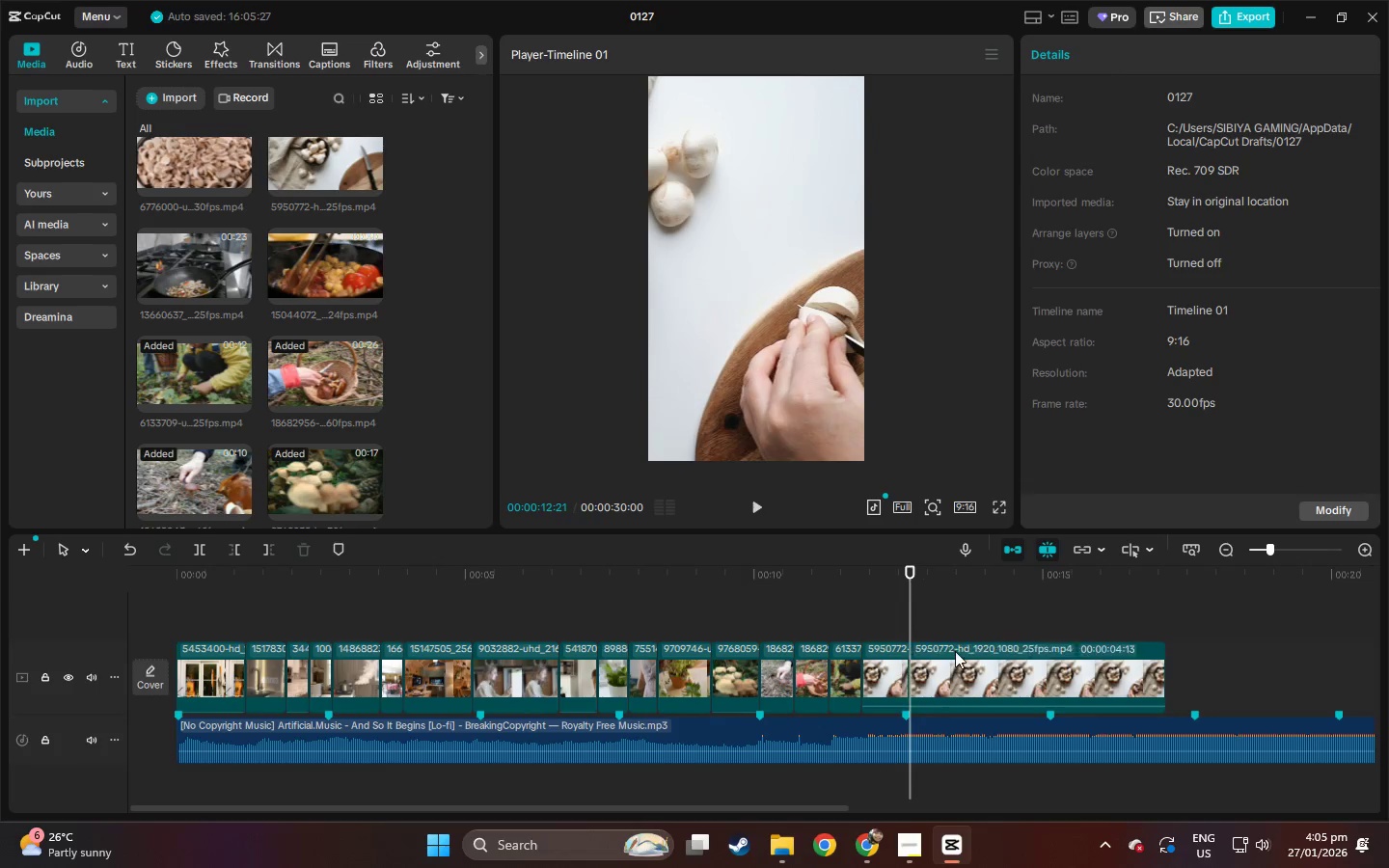 
key(Control+B)
 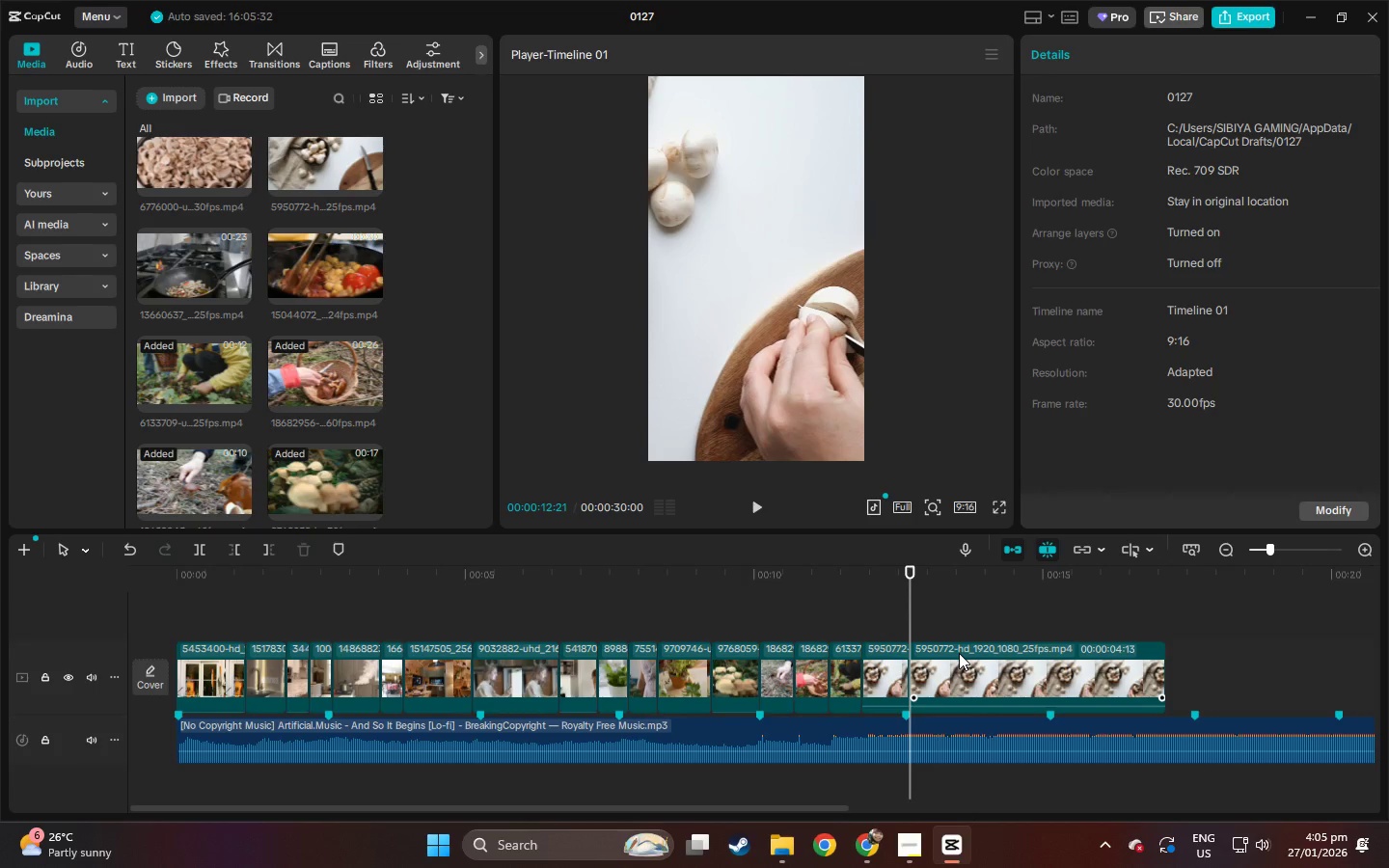 
left_click([959, 653])
 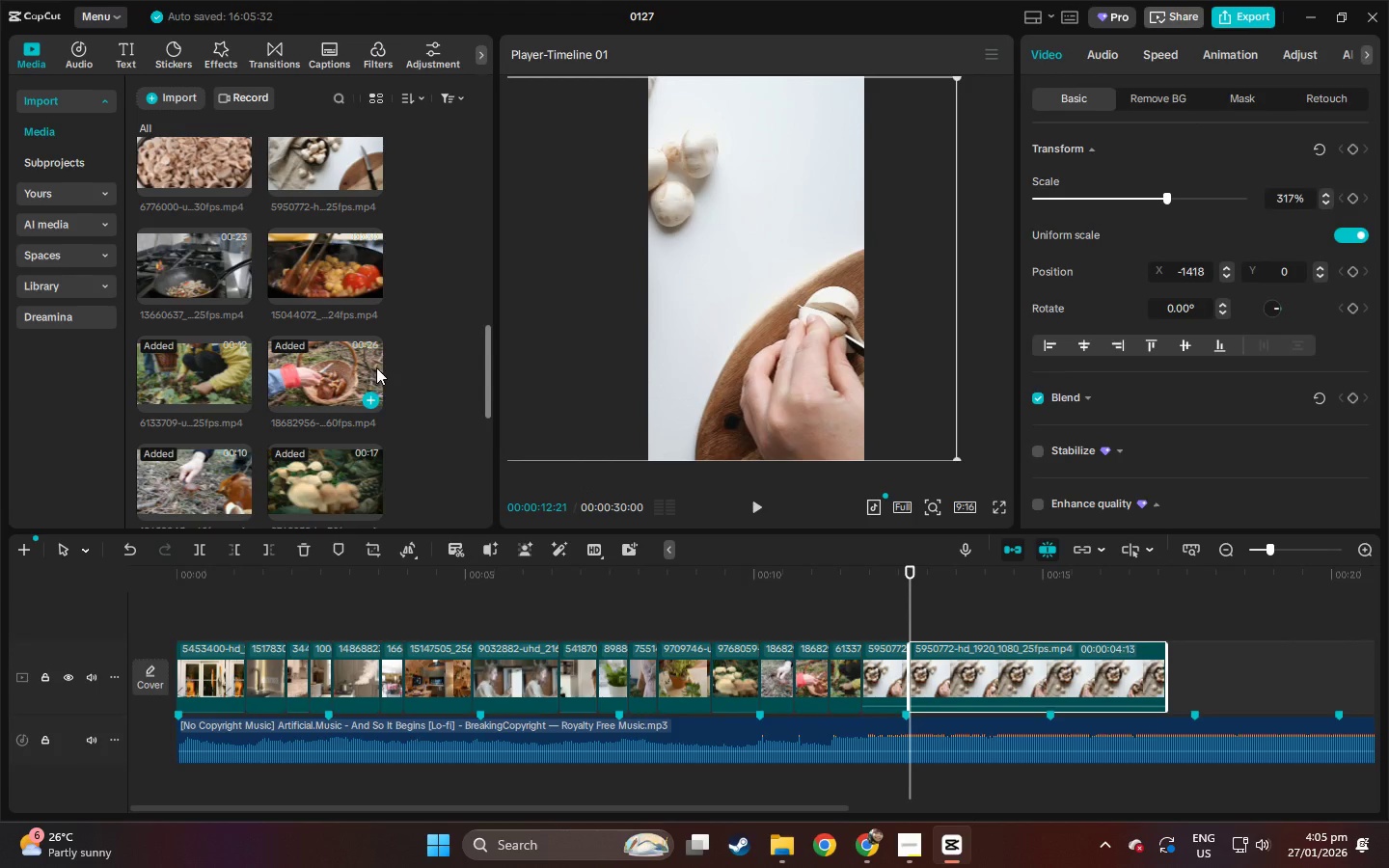 
key(Delete)
 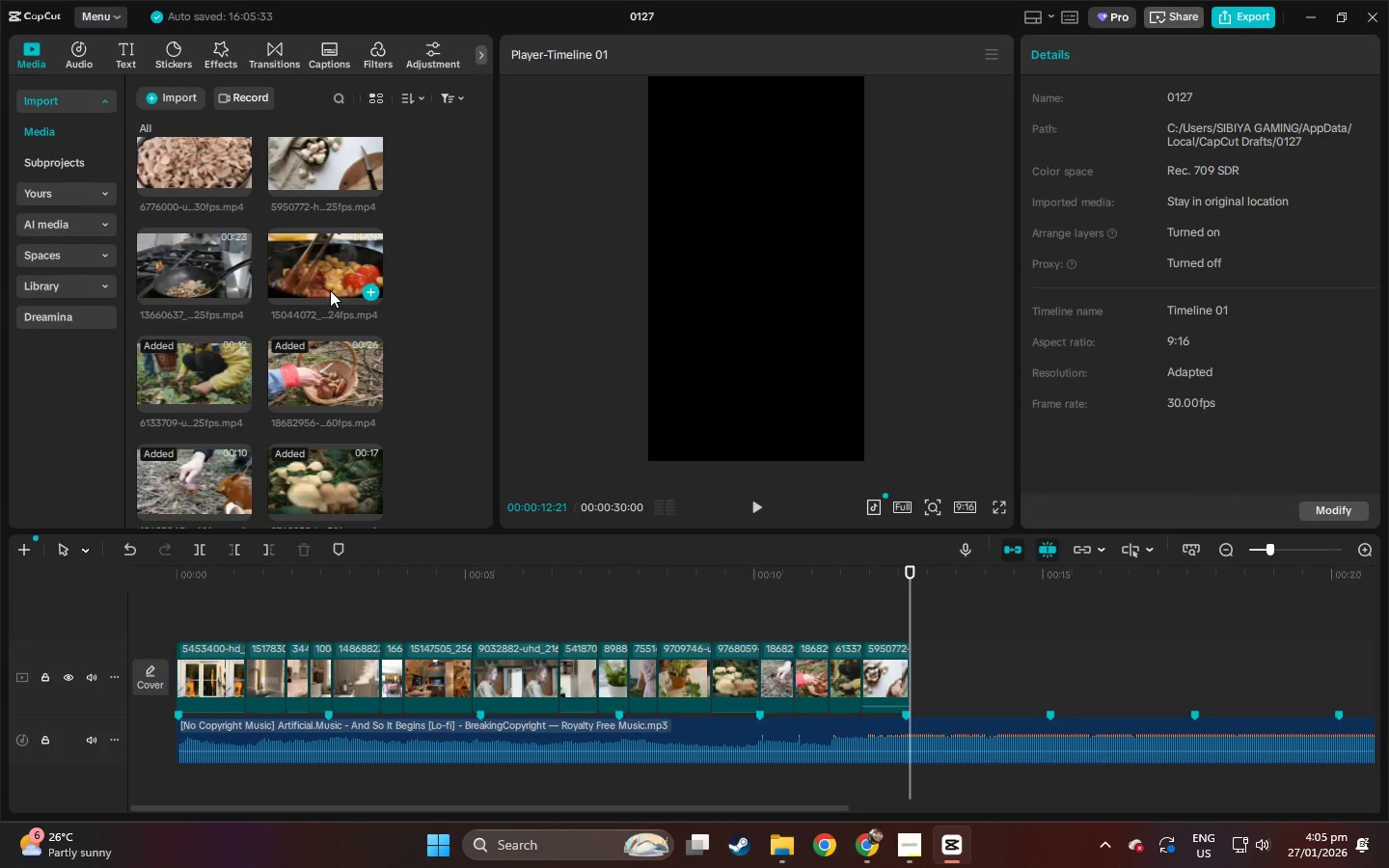 
scroll: coordinate [330, 290], scroll_direction: up, amount: 2.0
 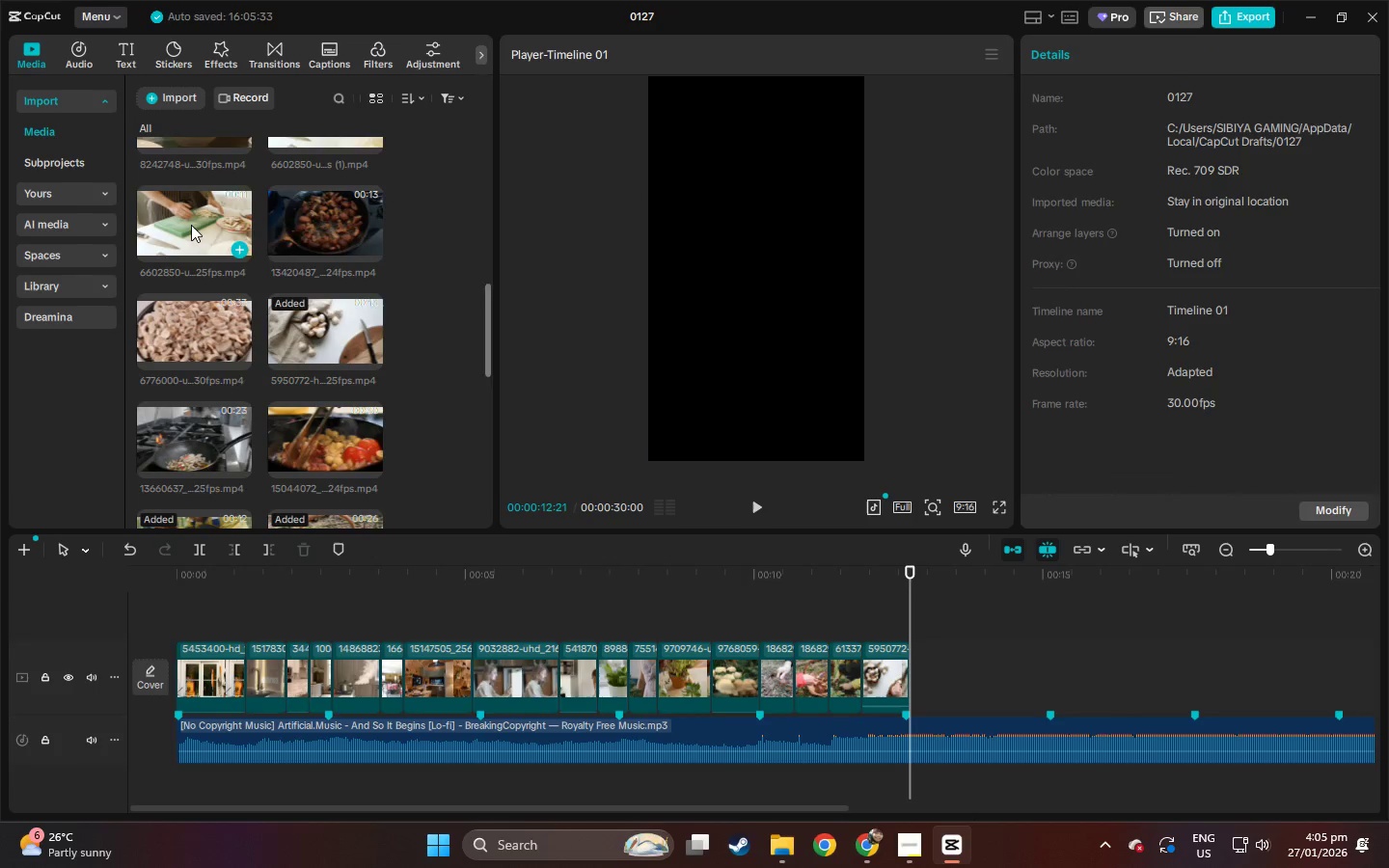 
left_click_drag(start_coordinate=[191, 225], to_coordinate=[924, 674])
 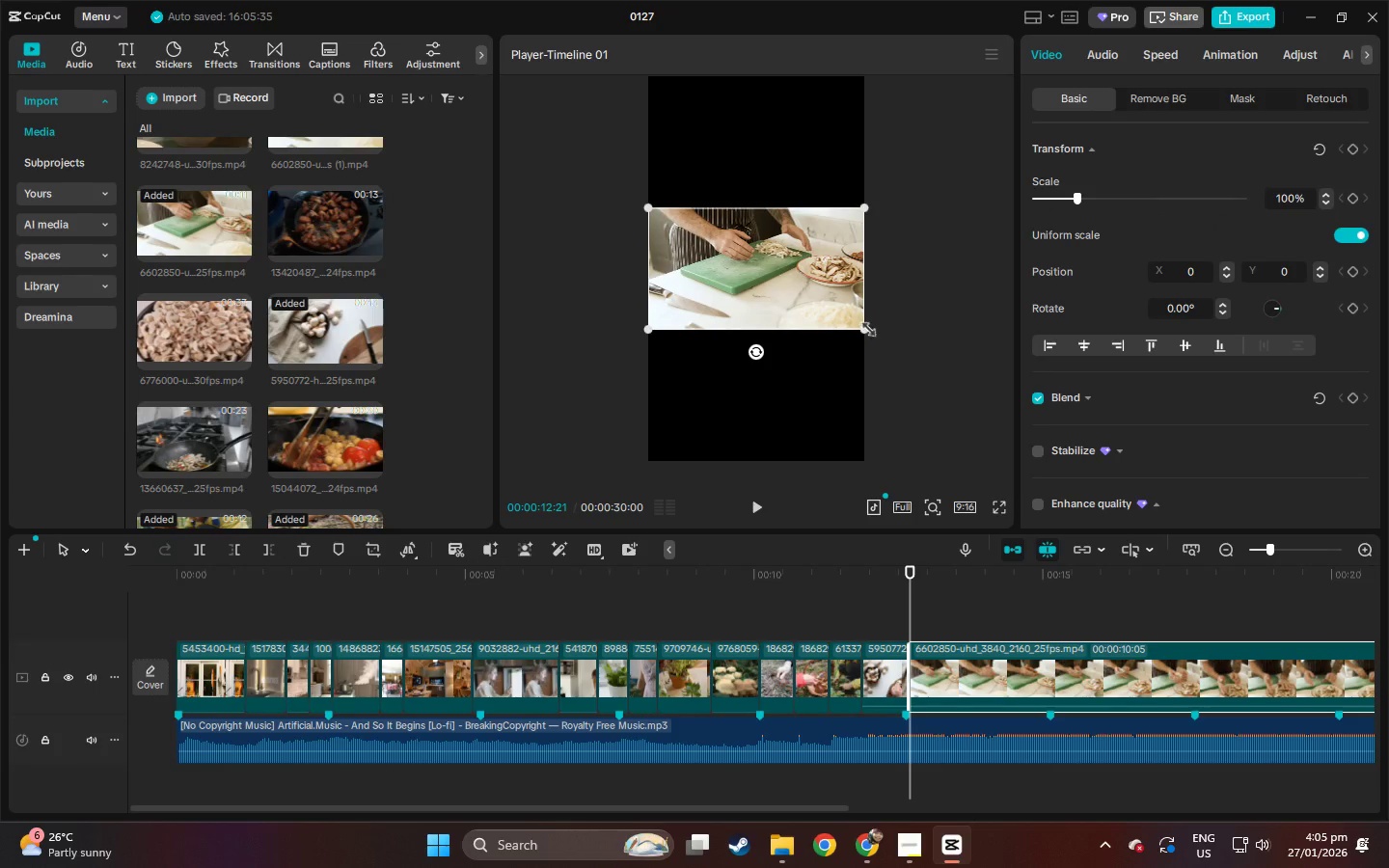 
left_click_drag(start_coordinate=[864, 326], to_coordinate=[1147, 655])
 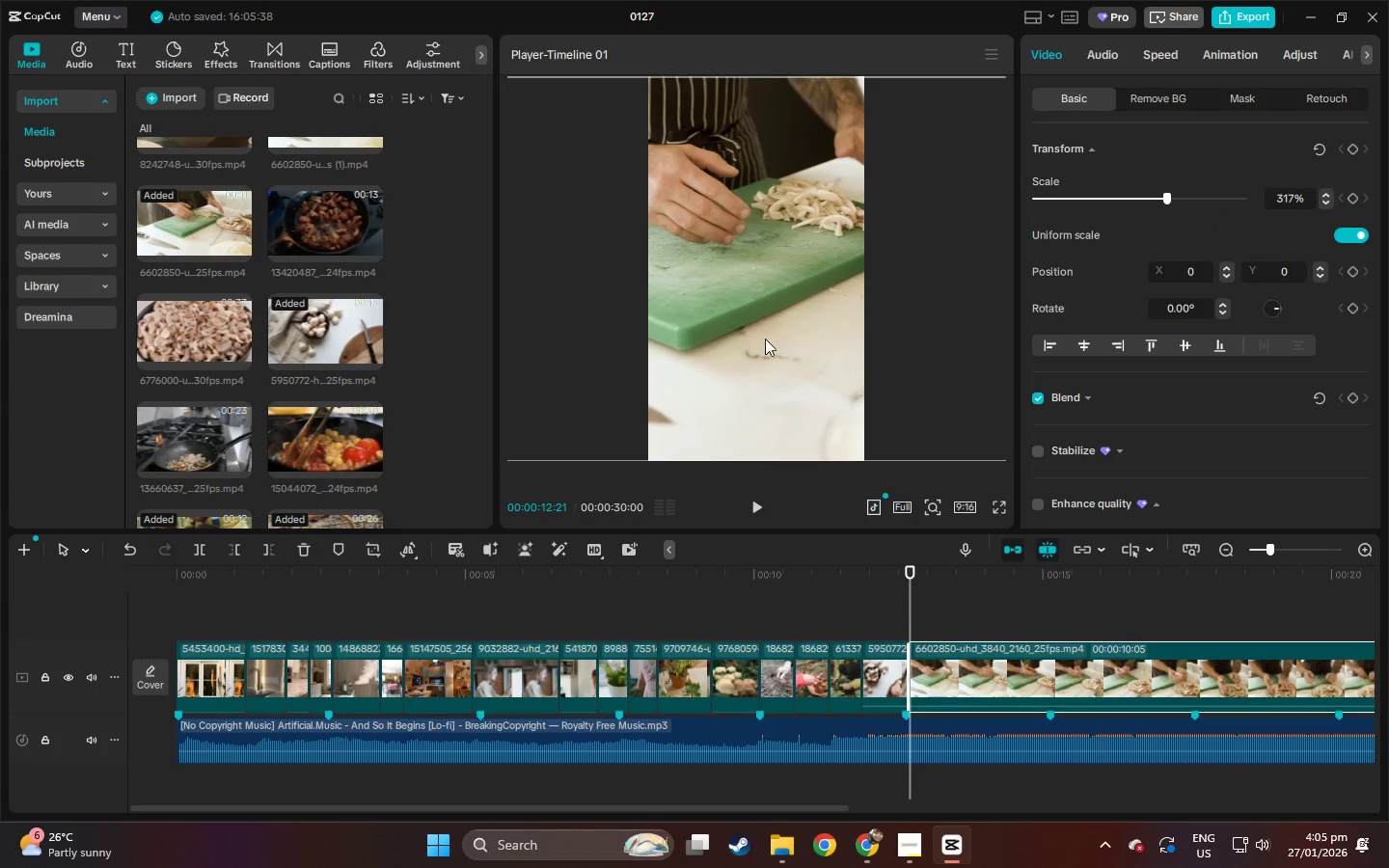 
left_click_drag(start_coordinate=[765, 339], to_coordinate=[694, 336])
 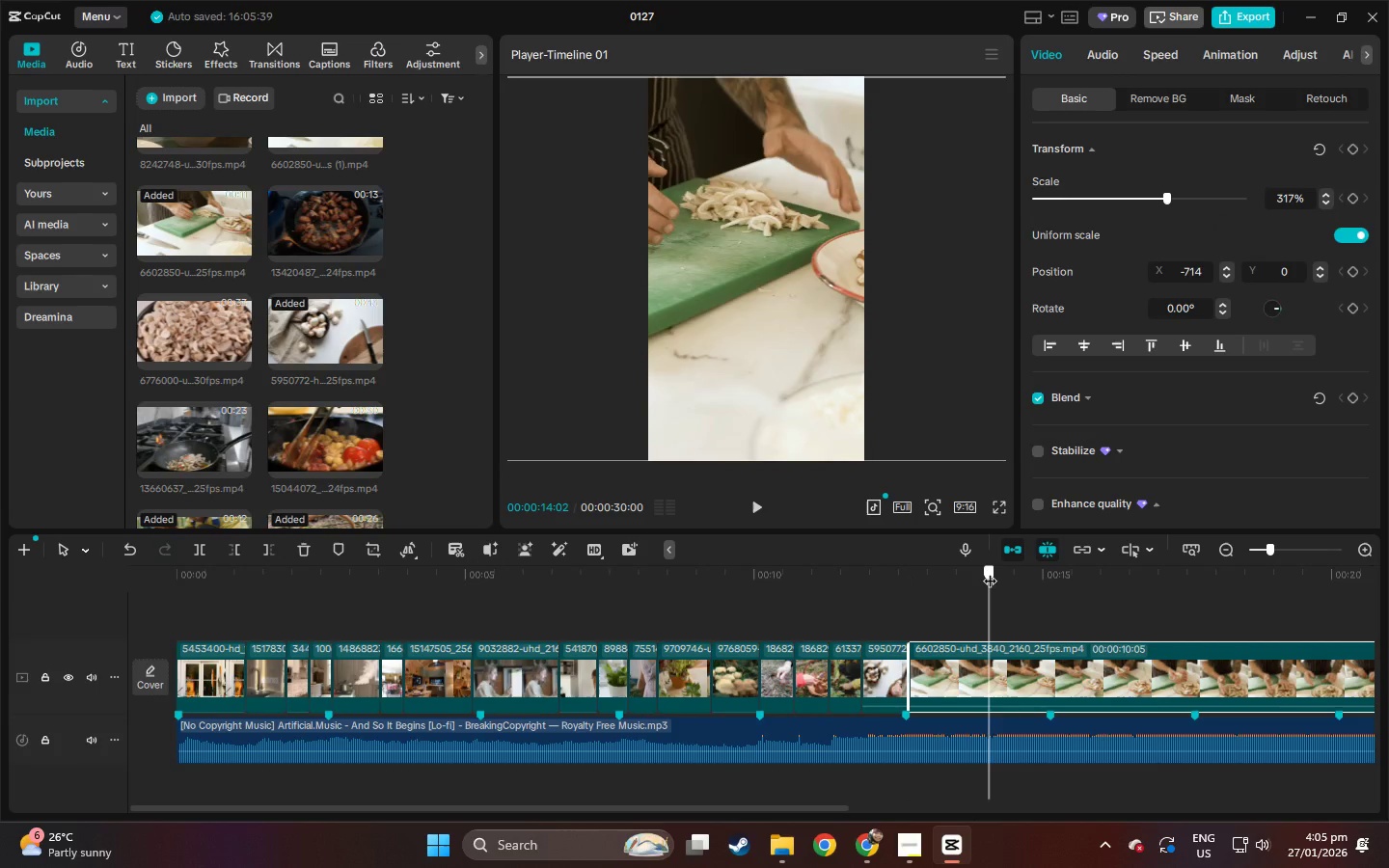 
left_click_drag(start_coordinate=[989, 572], to_coordinate=[1266, 589])
 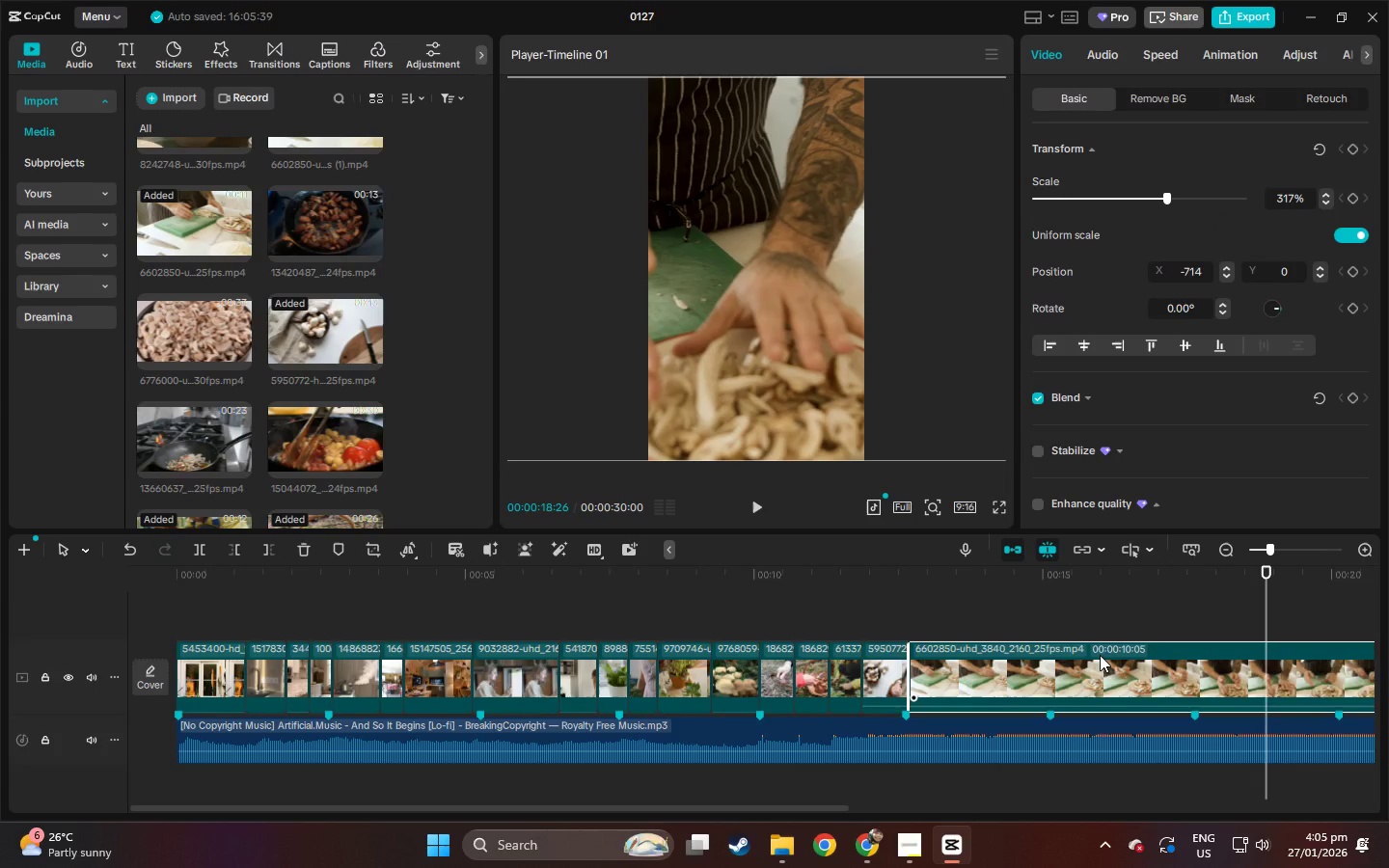 
key(Control+ControlLeft)
 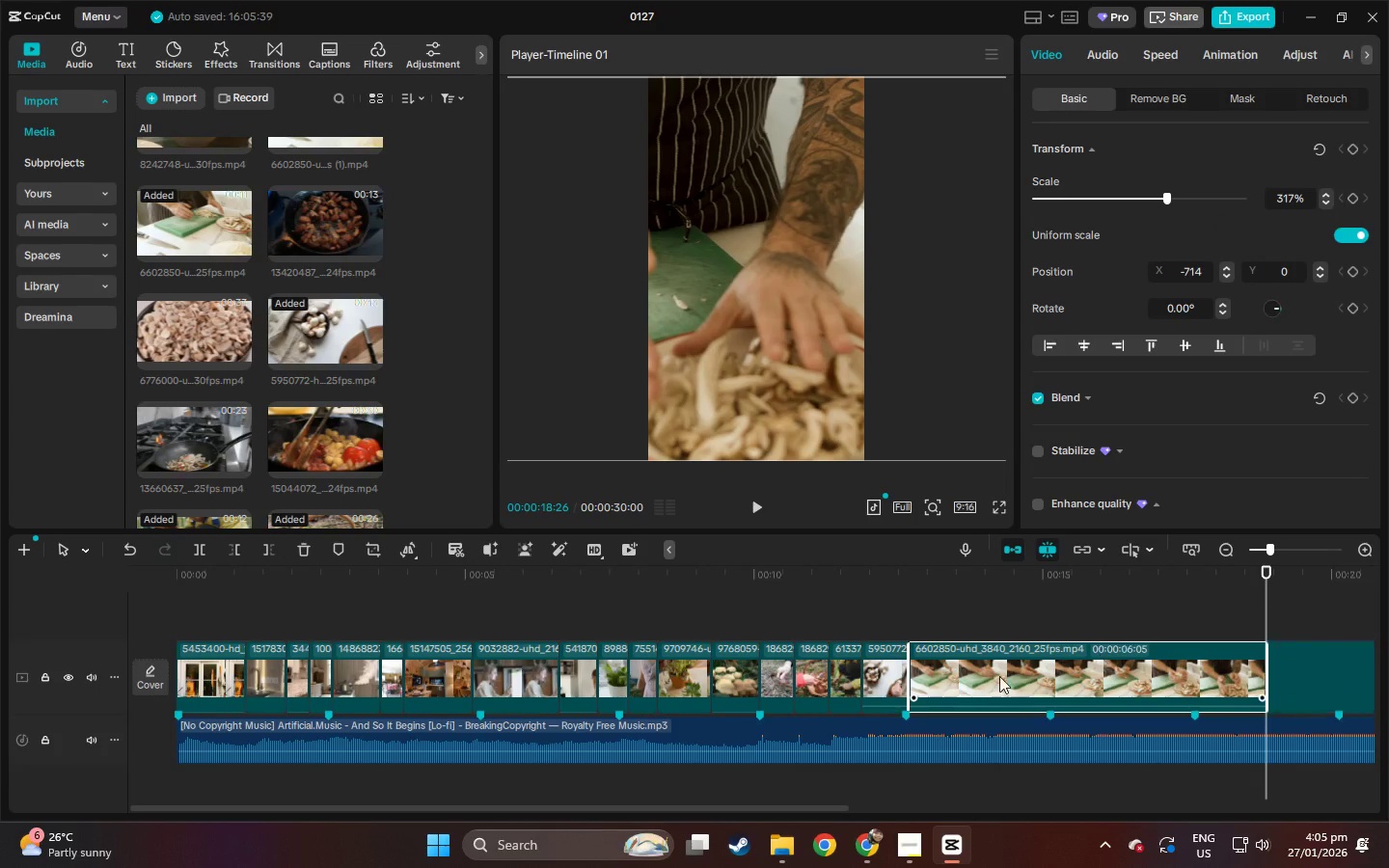 
key(Control+B)
 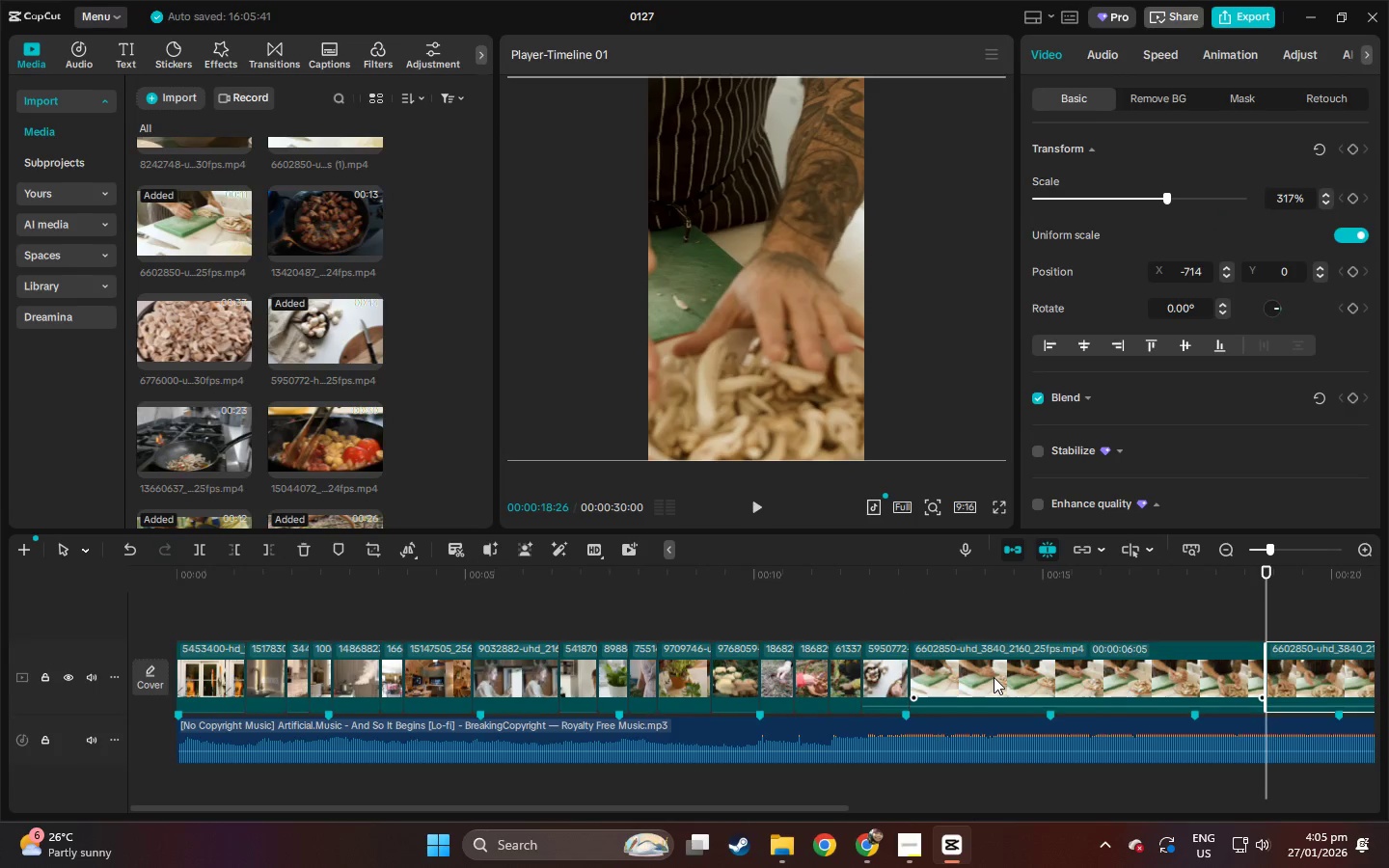 
left_click([994, 677])
 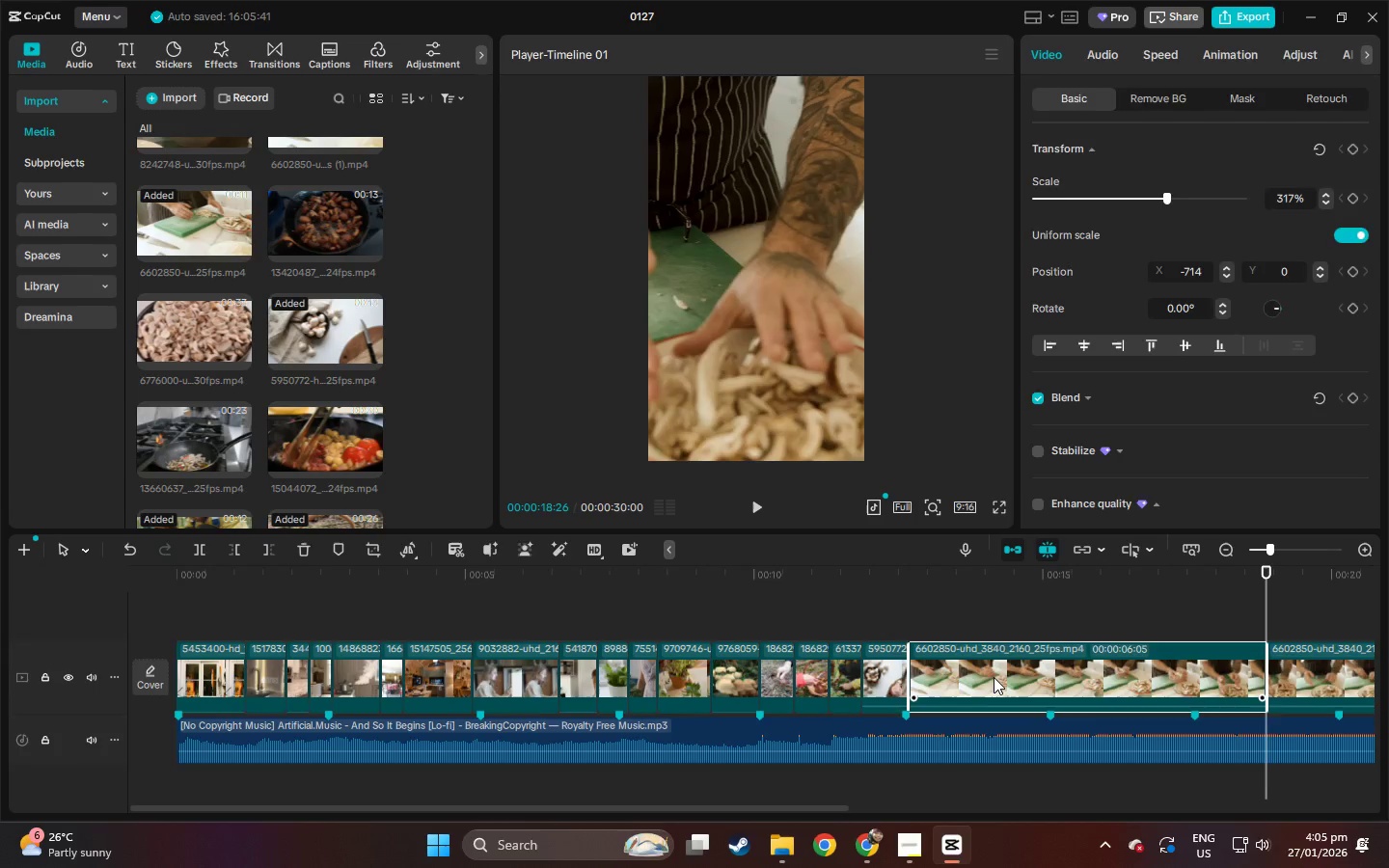 
key(Delete)
 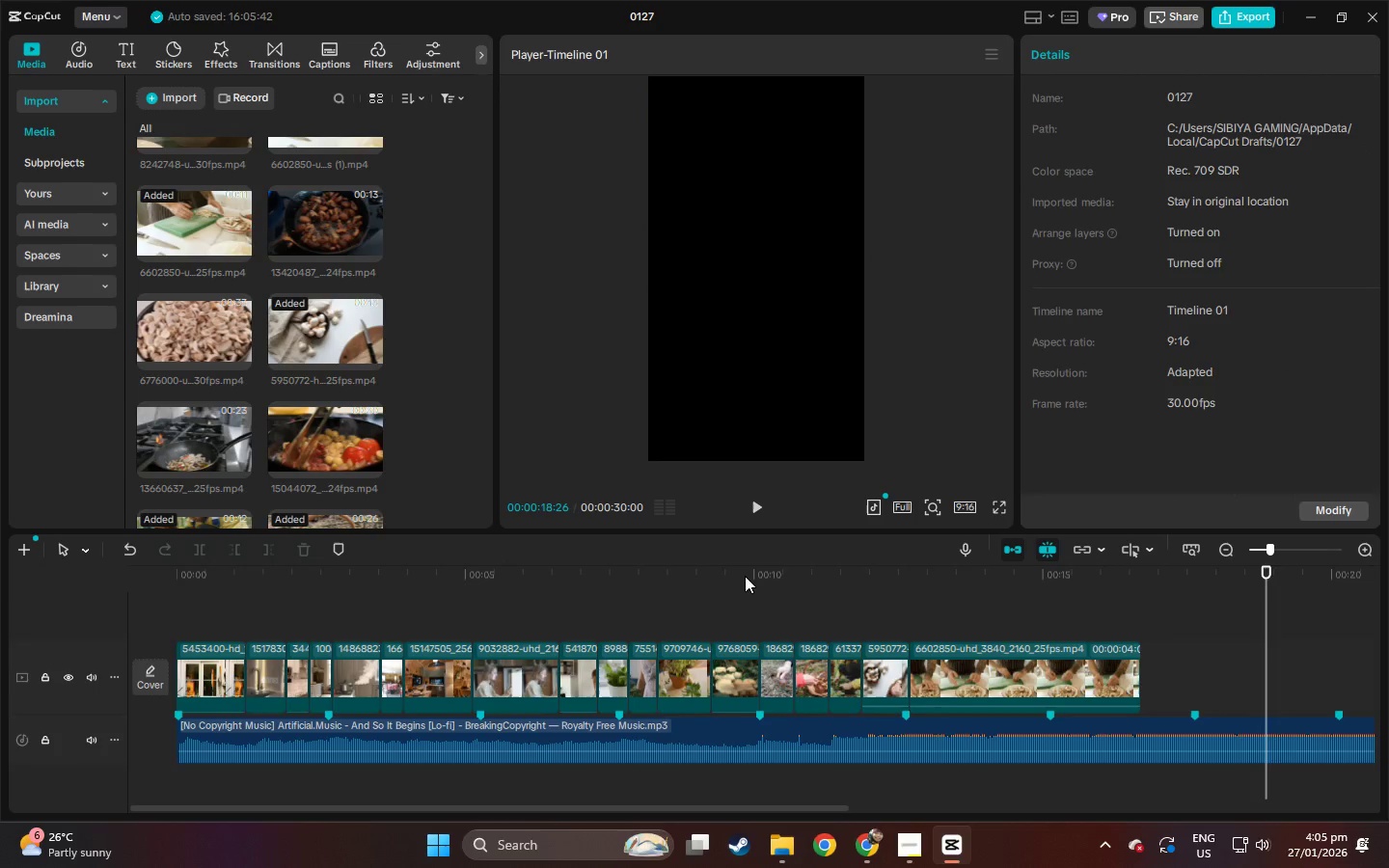 
left_click([736, 573])
 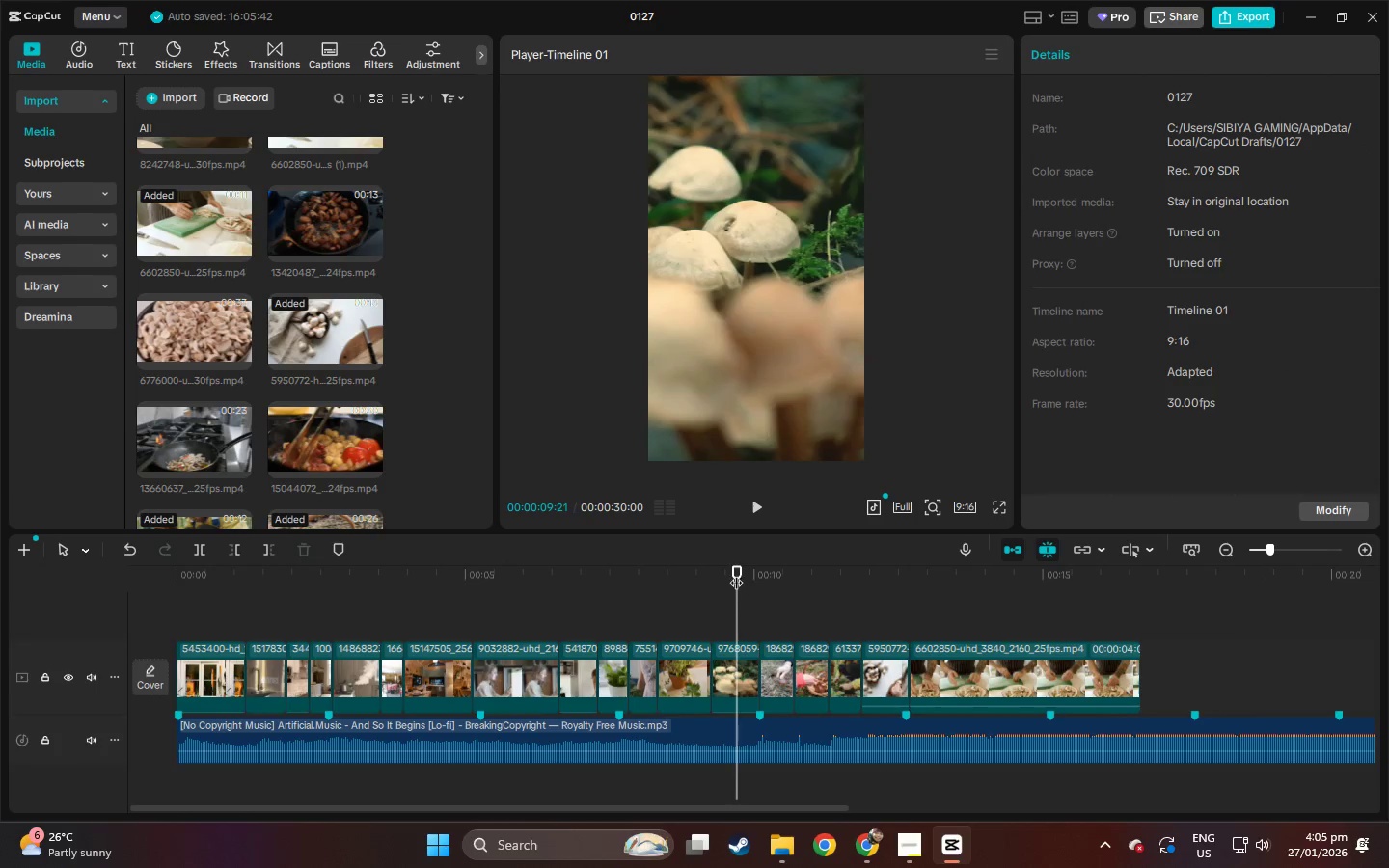 
key(Space)
 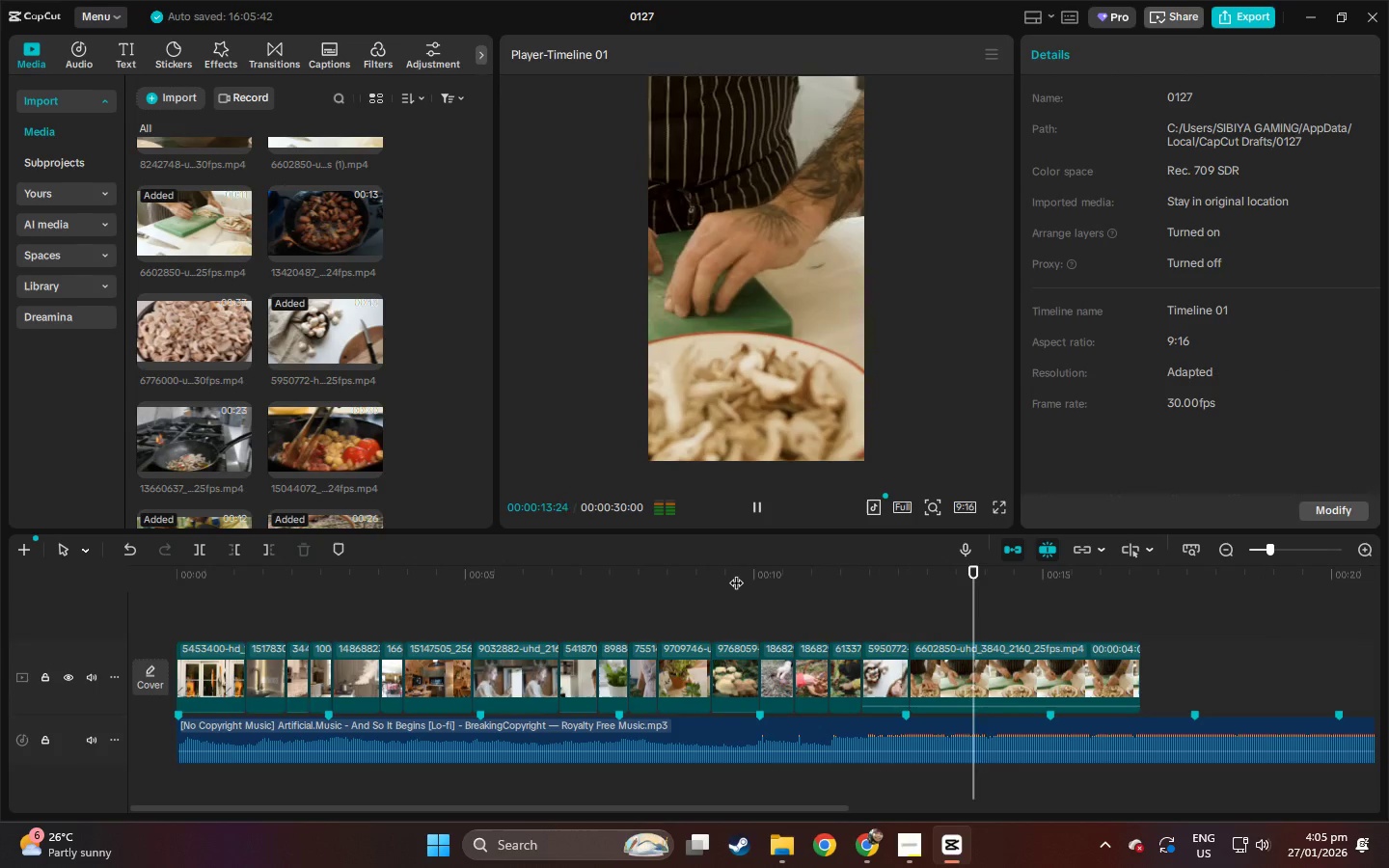 
wait(5.34)
 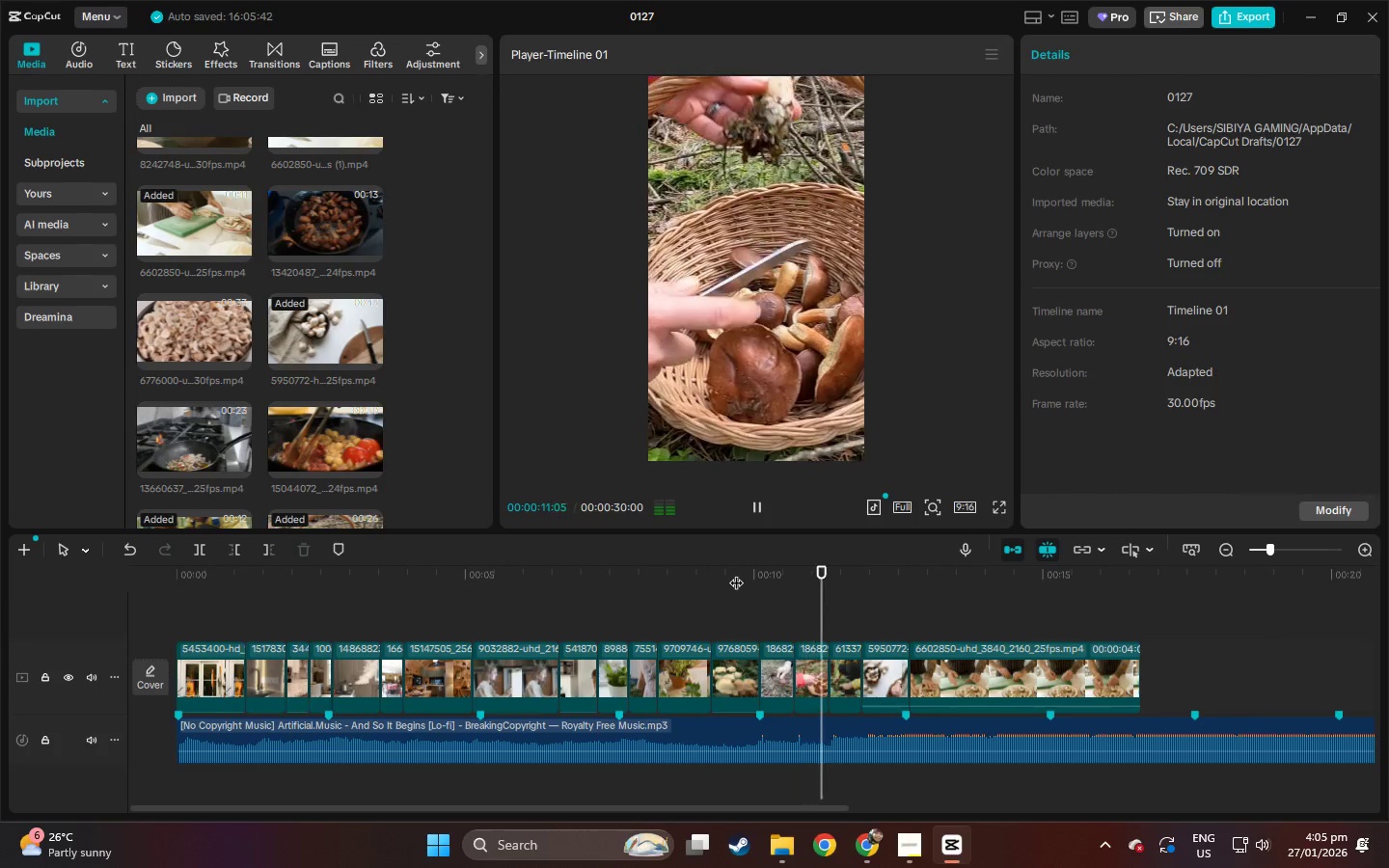 
key(Space)
 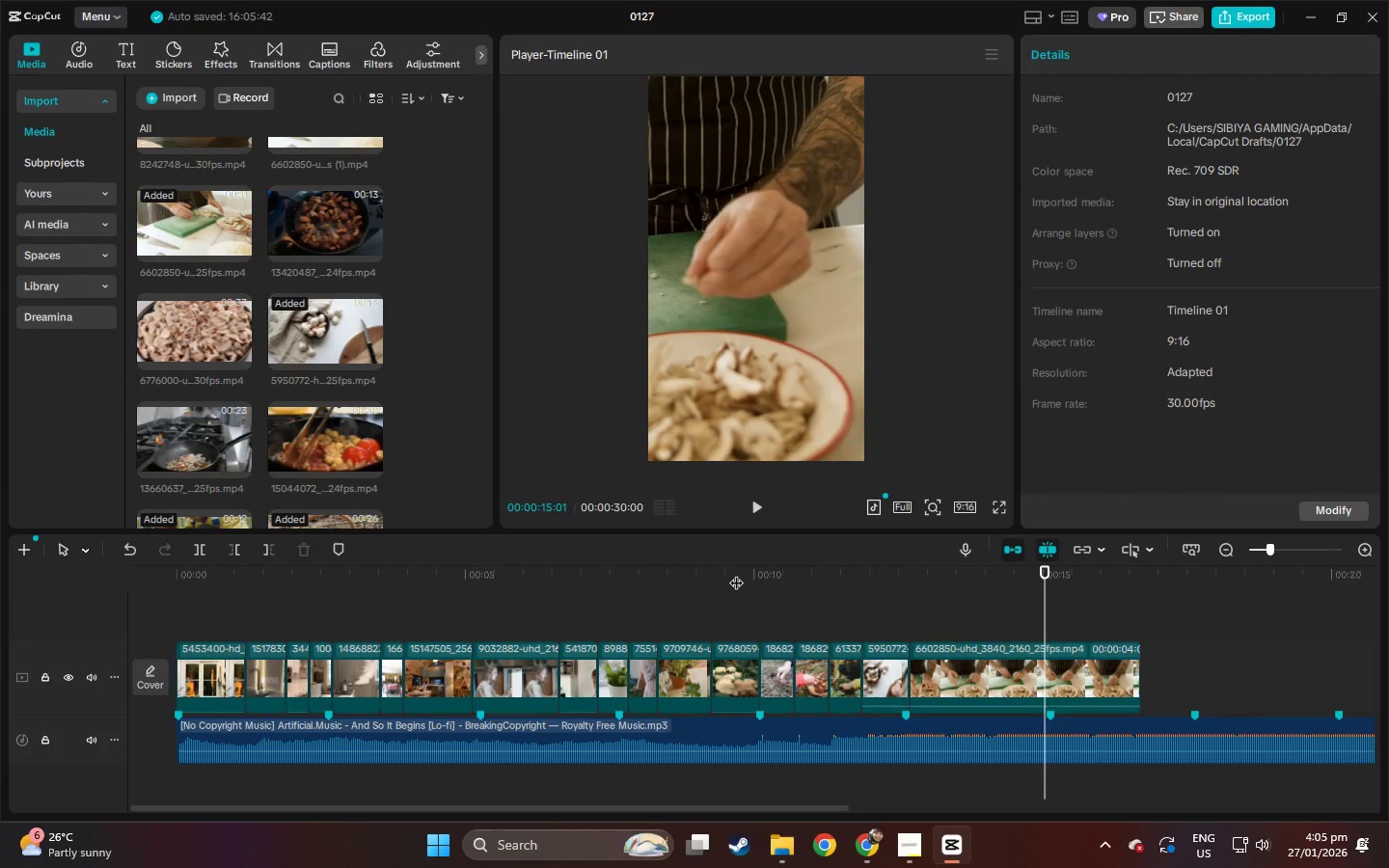 
key(Control+ControlLeft)
 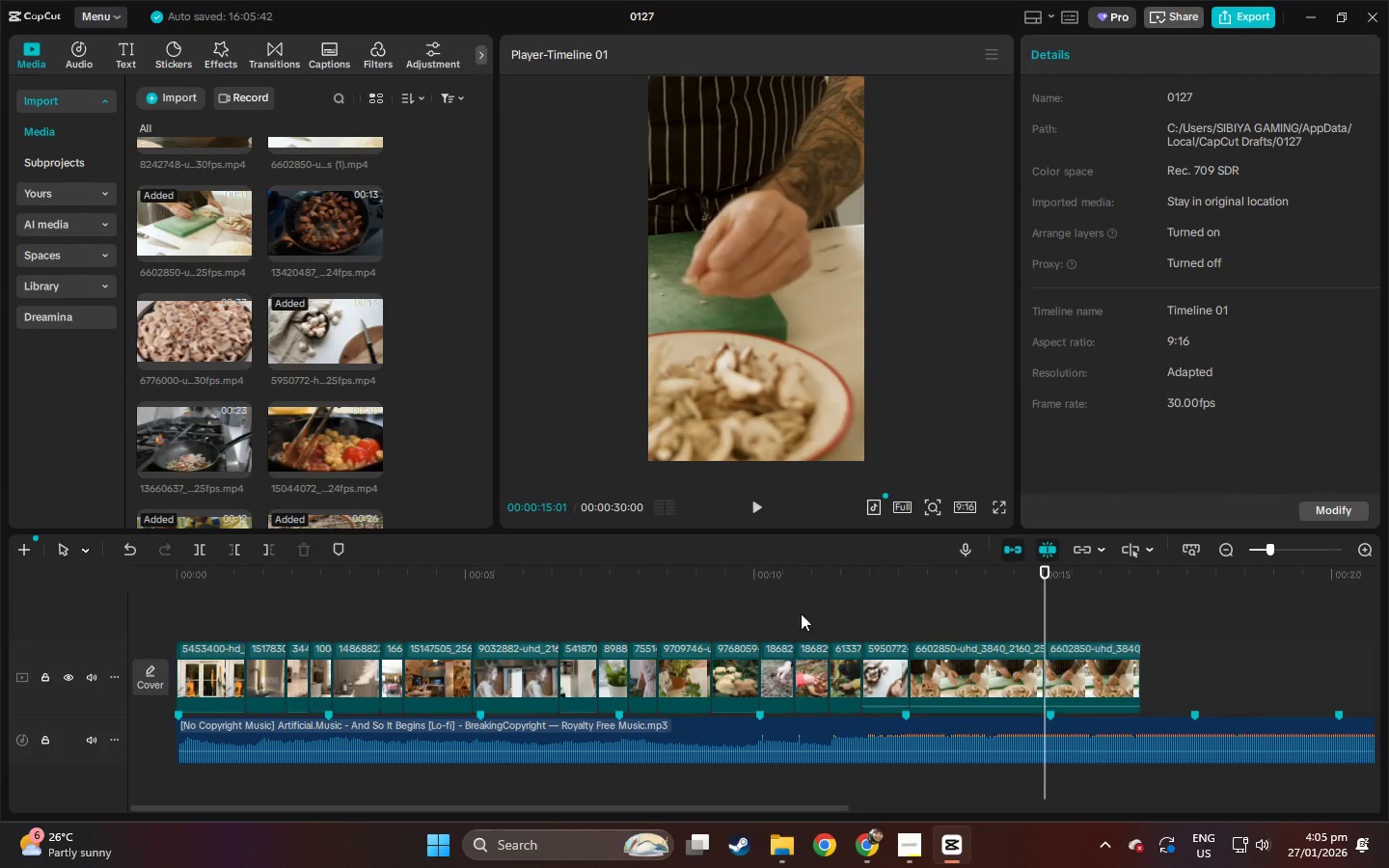 
key(Control+B)
 